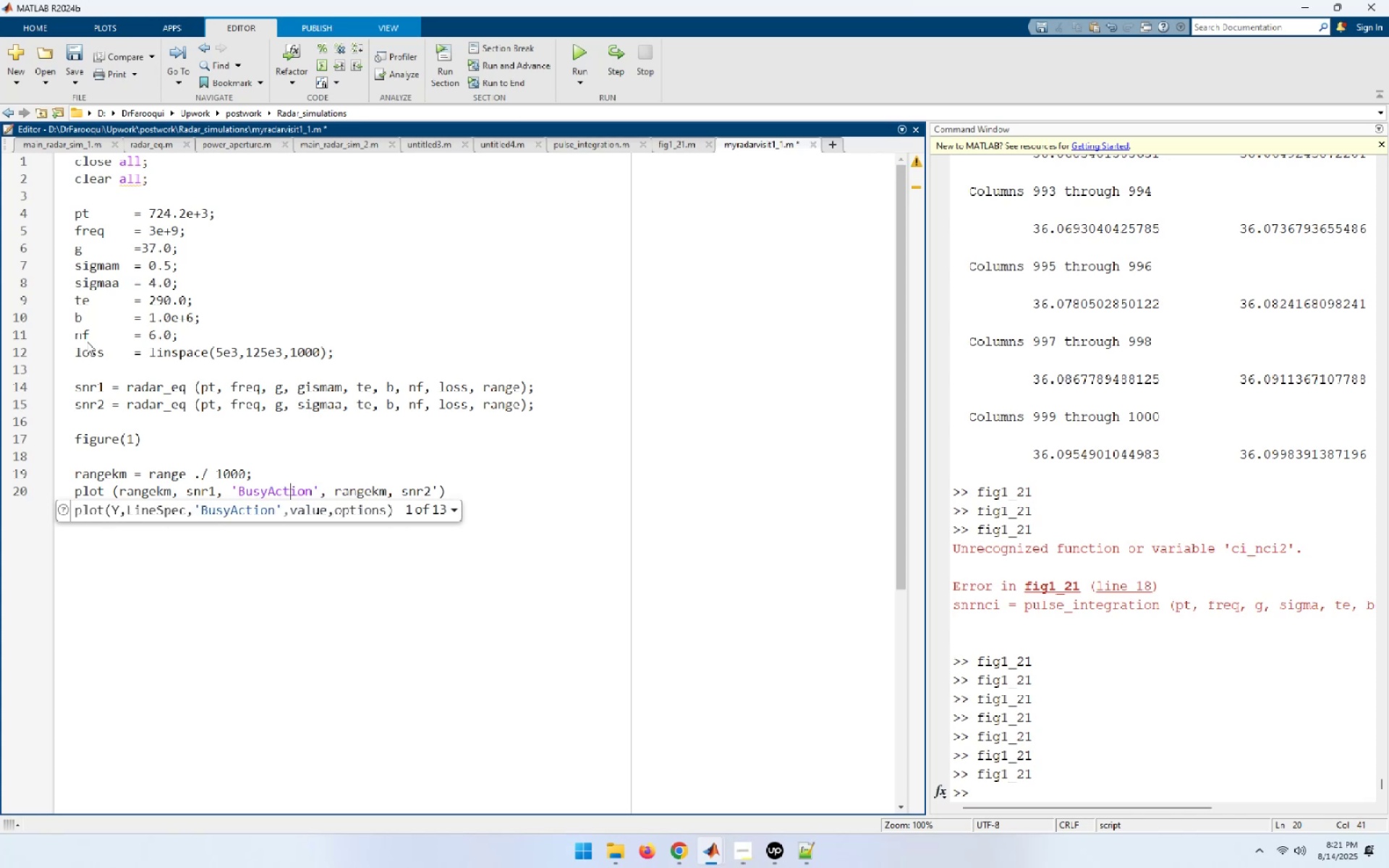 
key(ArrowLeft)
 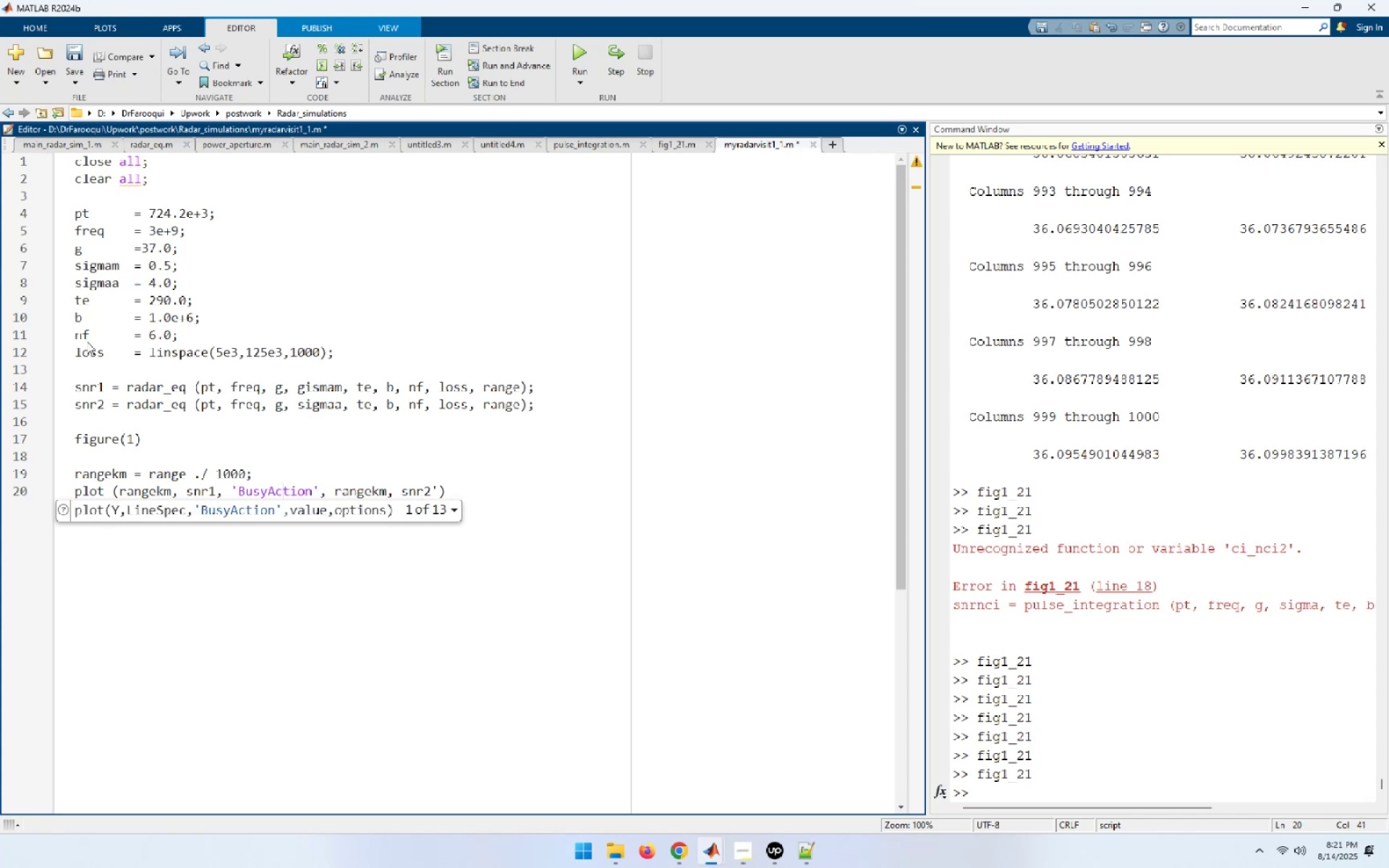 
key(ArrowLeft)
 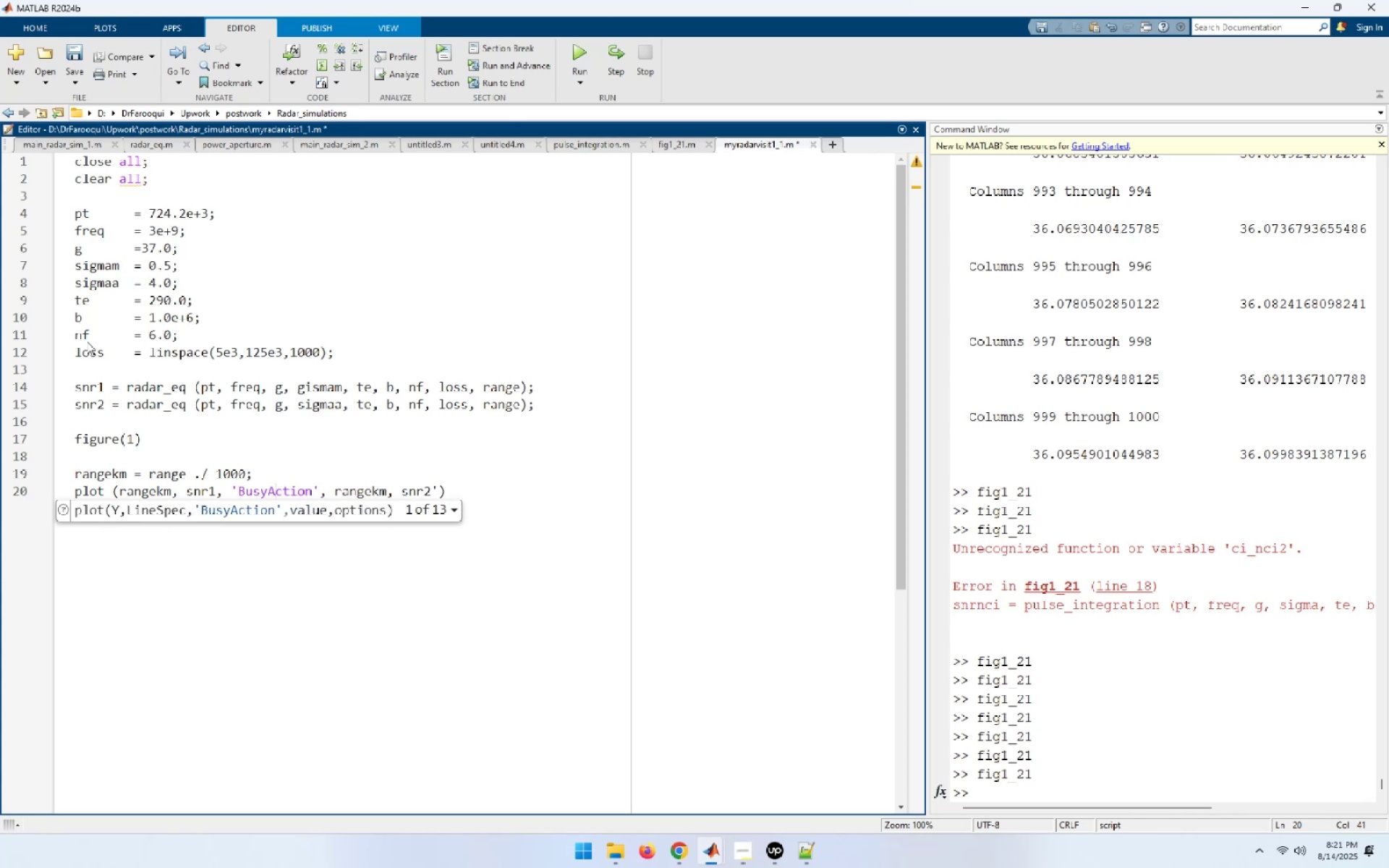 
key(ArrowLeft)
 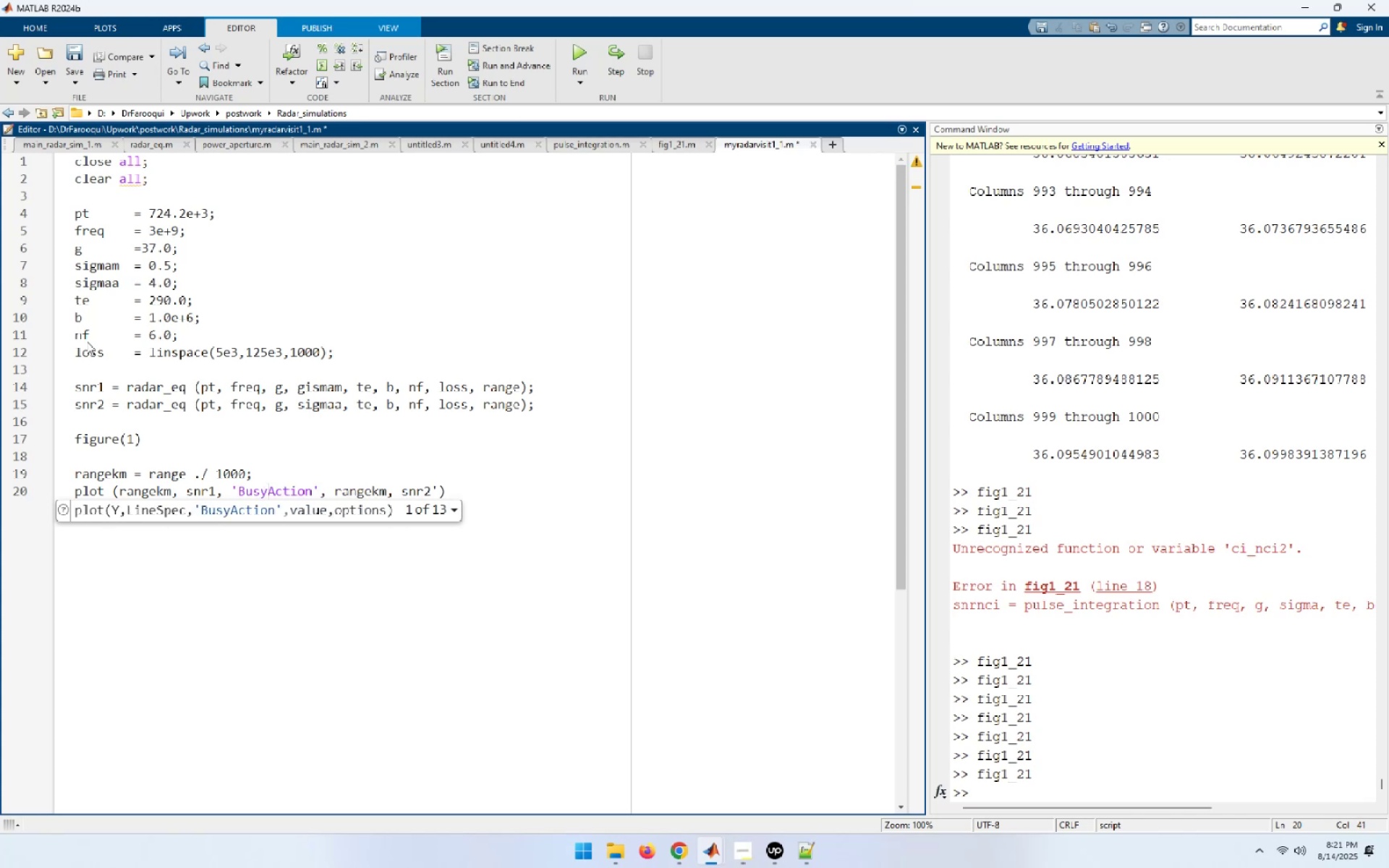 
key(ArrowLeft)
 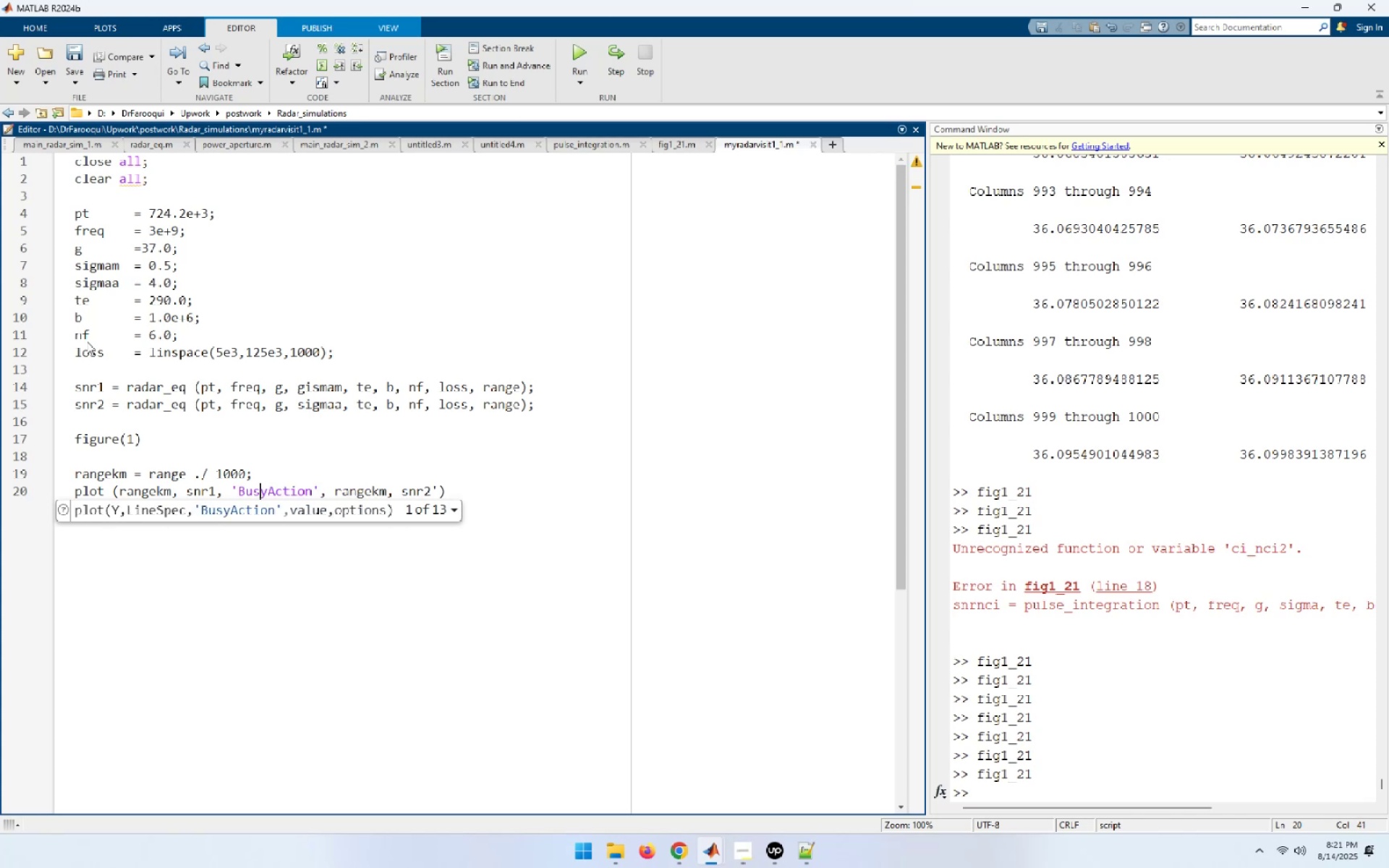 
key(ArrowLeft)
 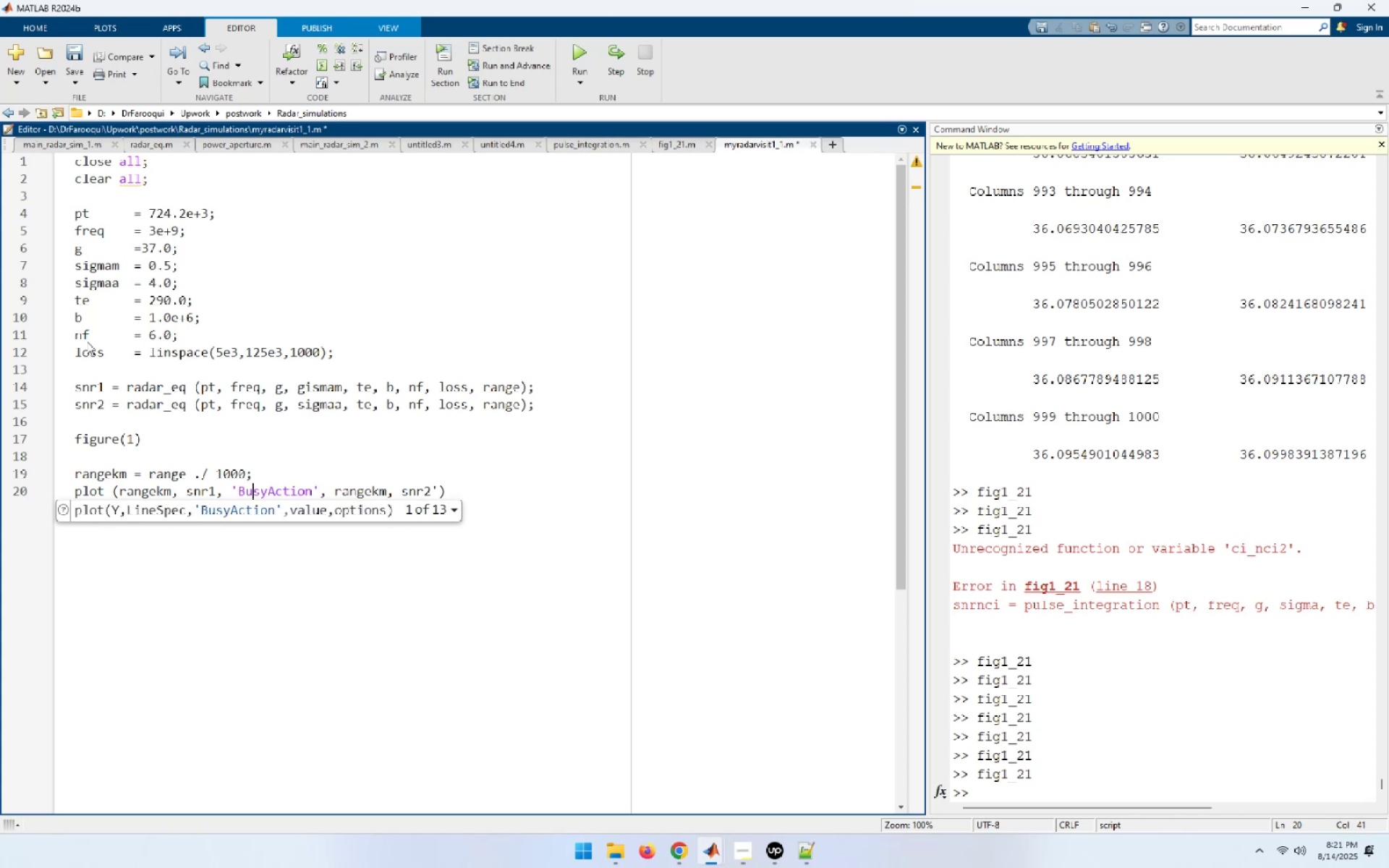 
key(ArrowLeft)
 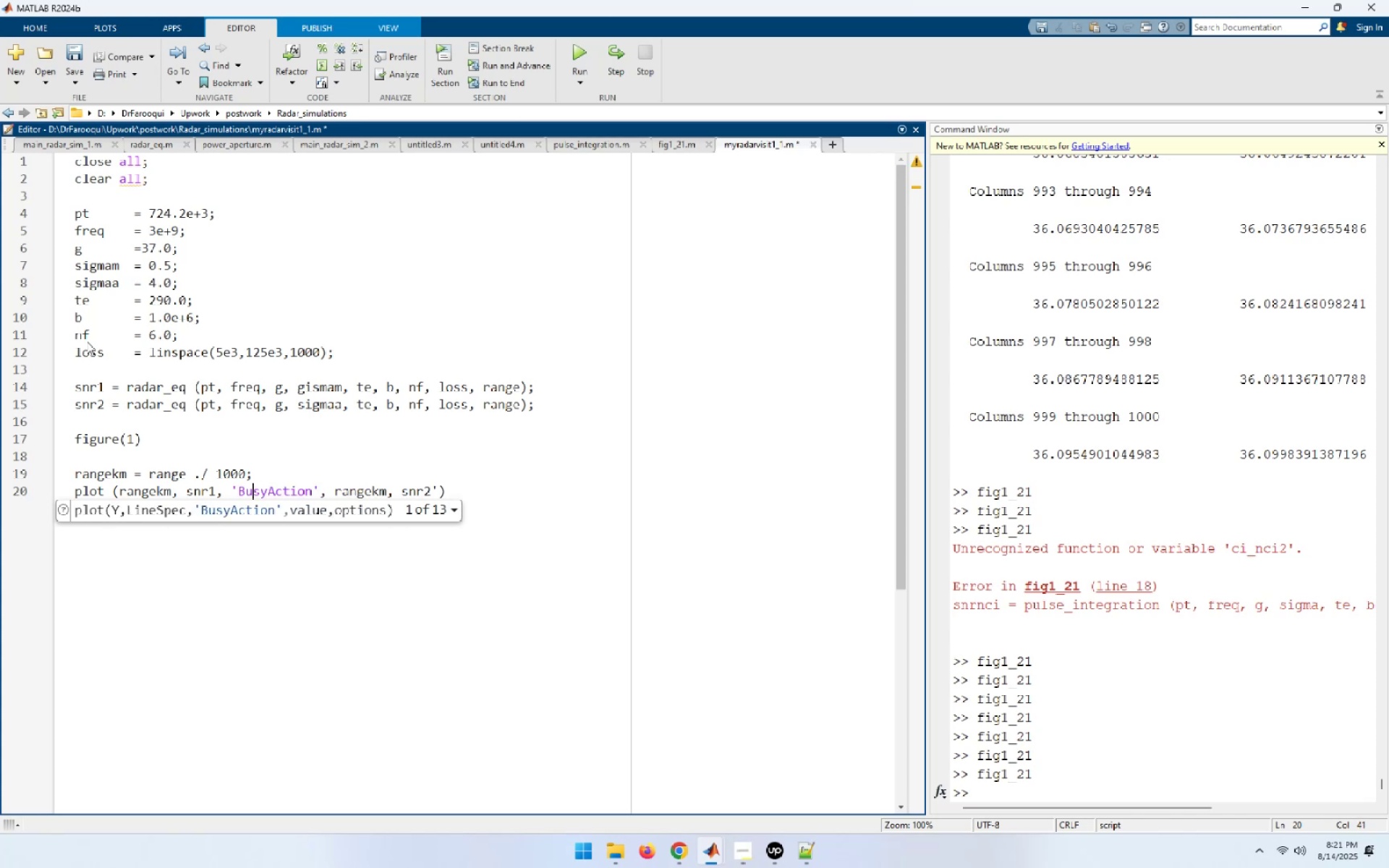 
key(ArrowLeft)
 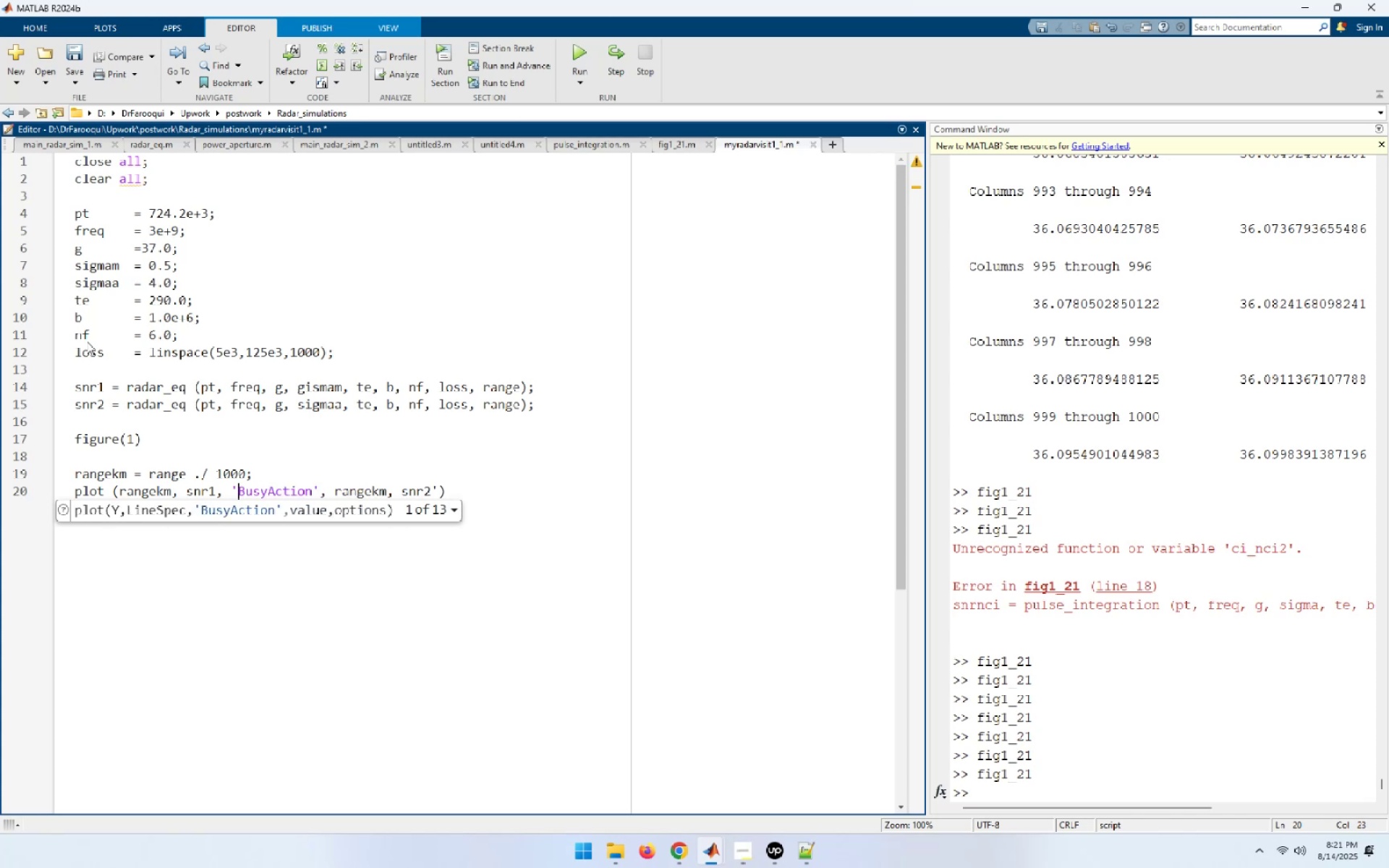 
key(B)
 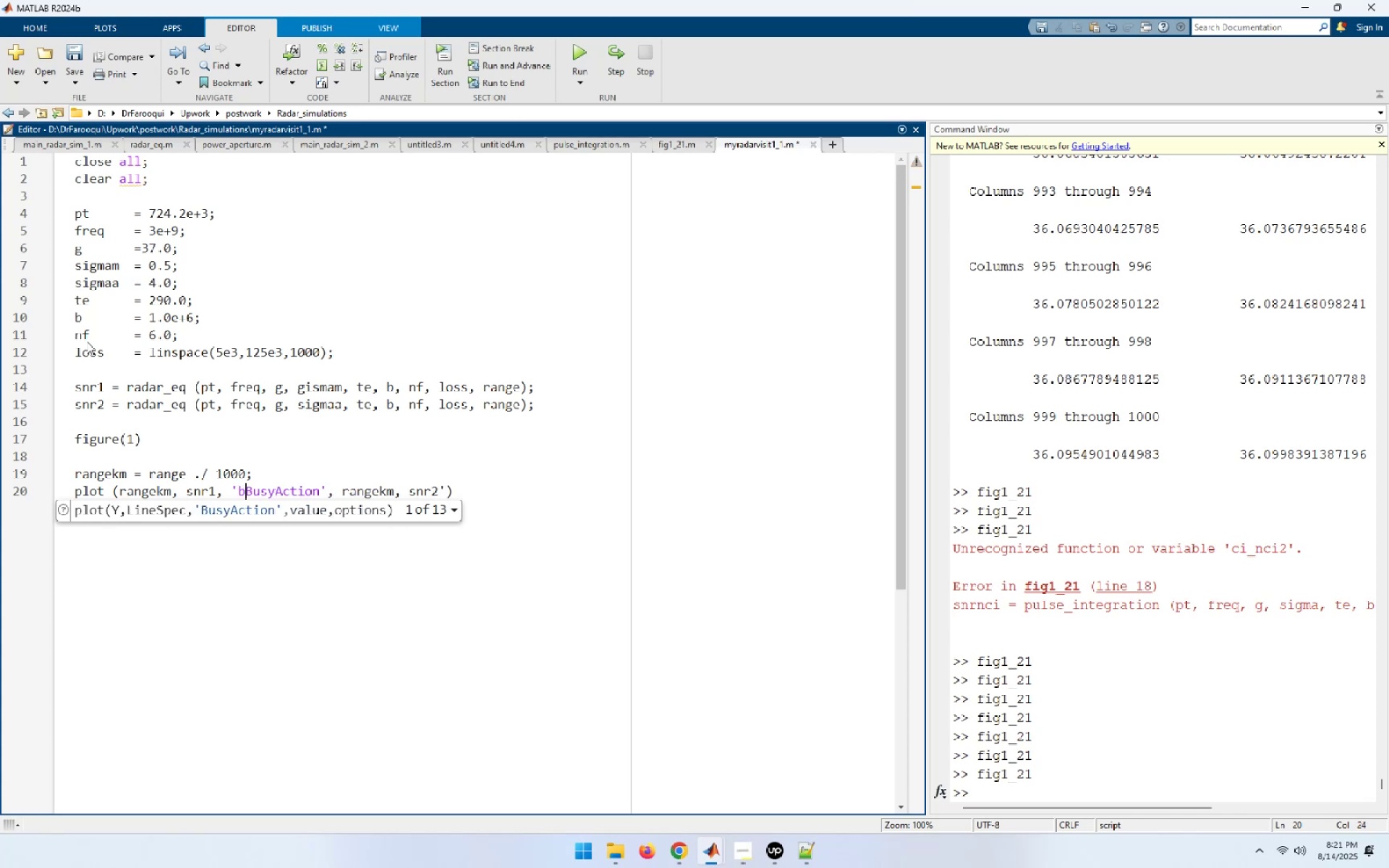 
key(Delete)
 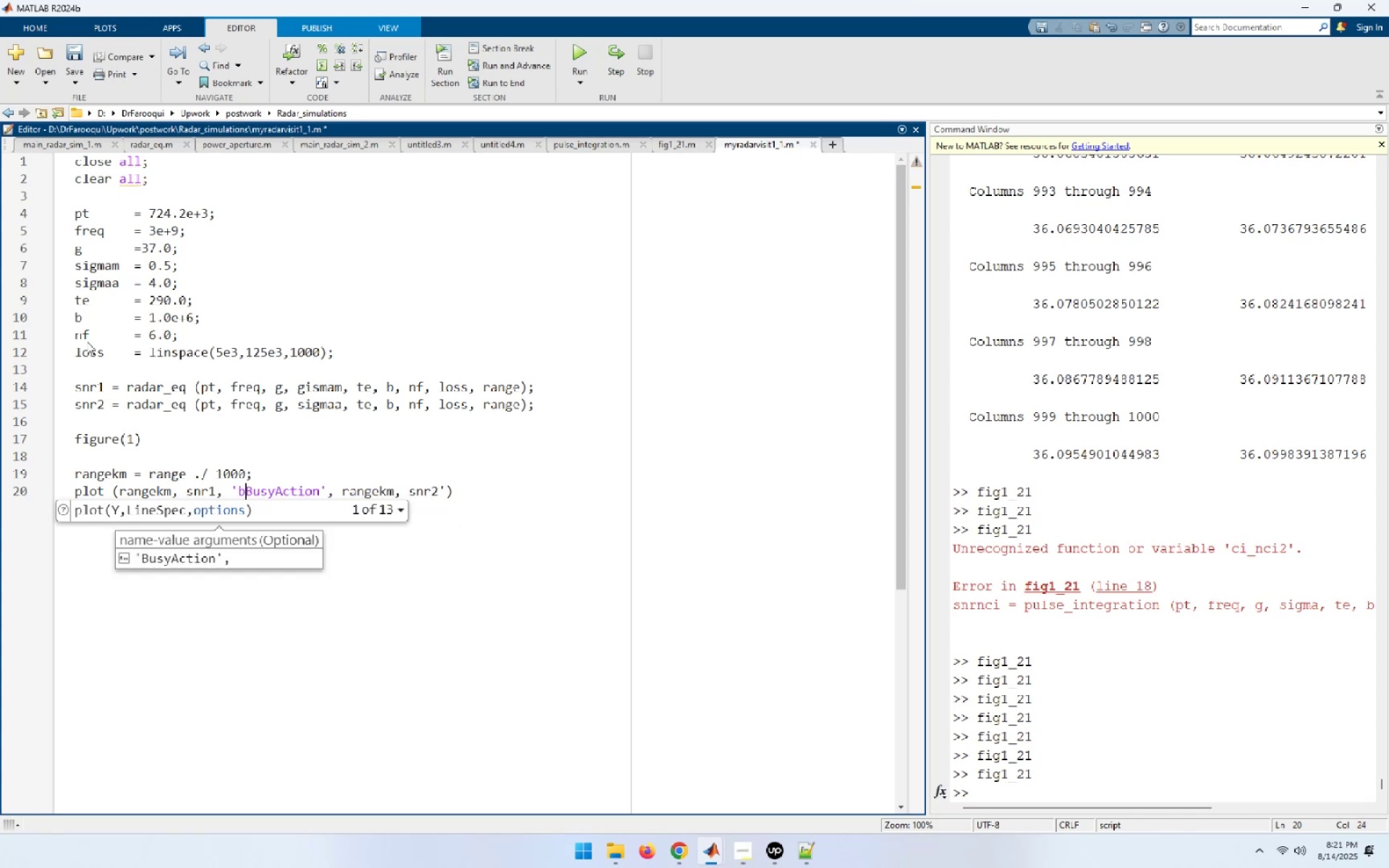 
key(Delete)
 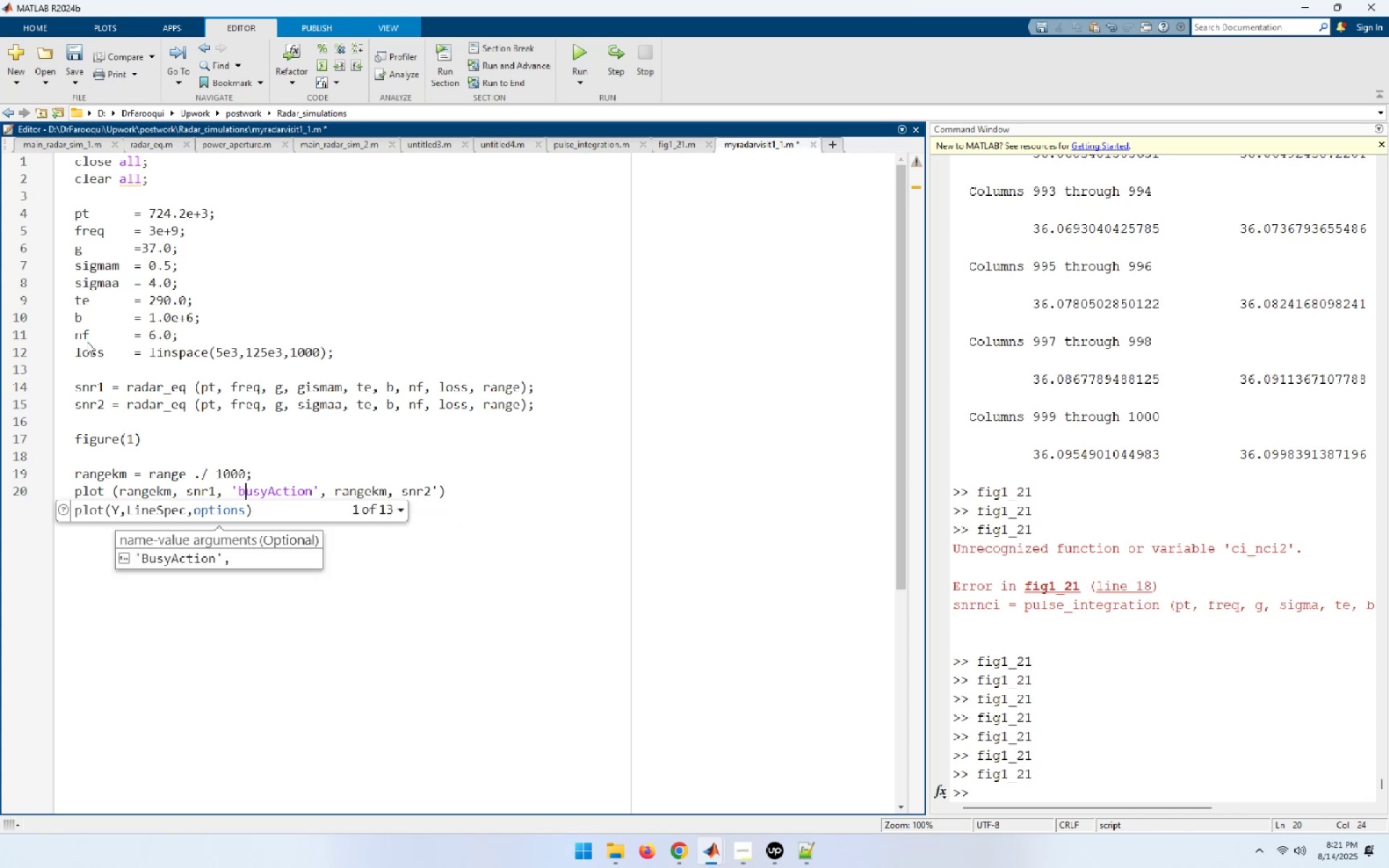 
key(Delete)
 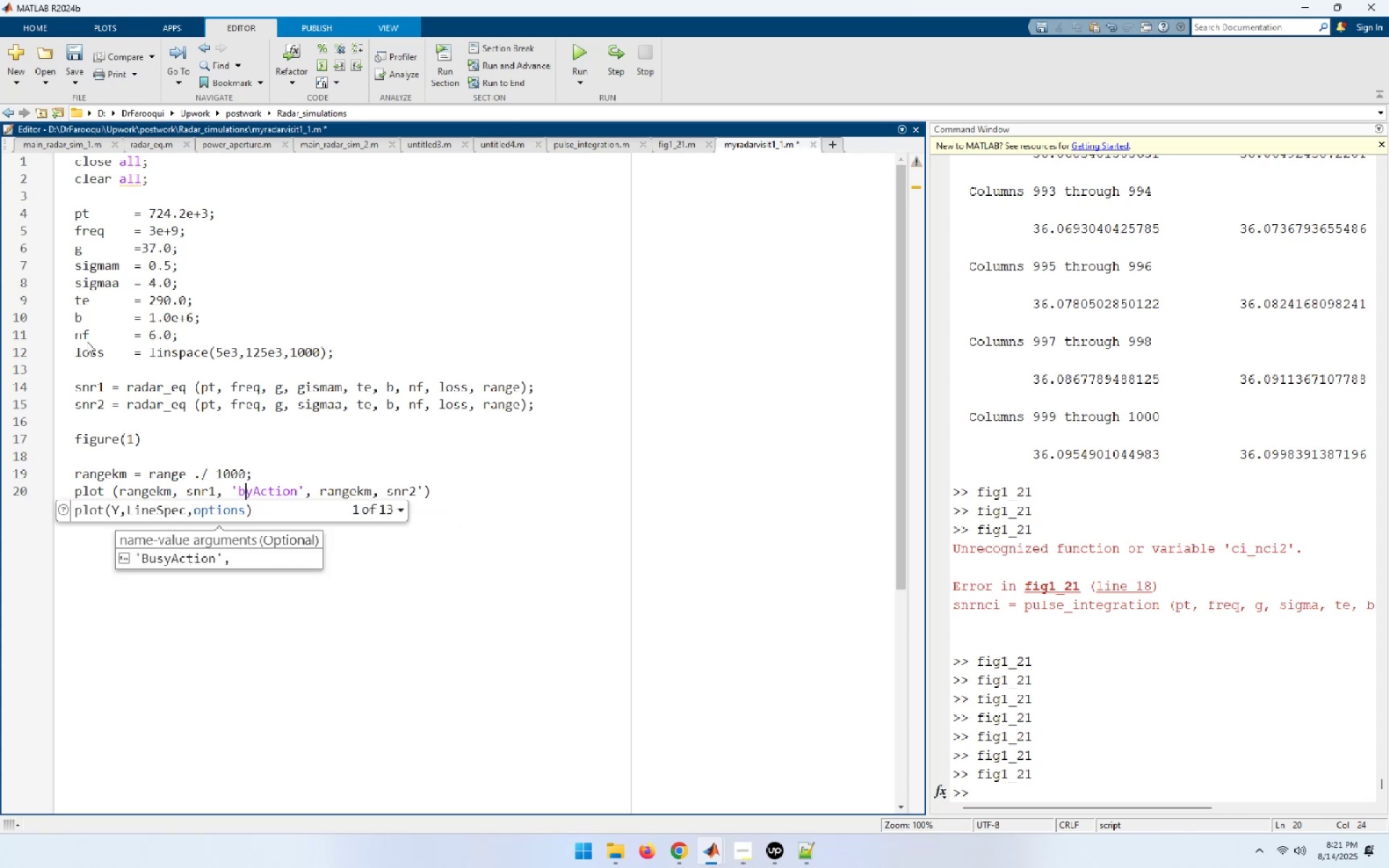 
key(Delete)
 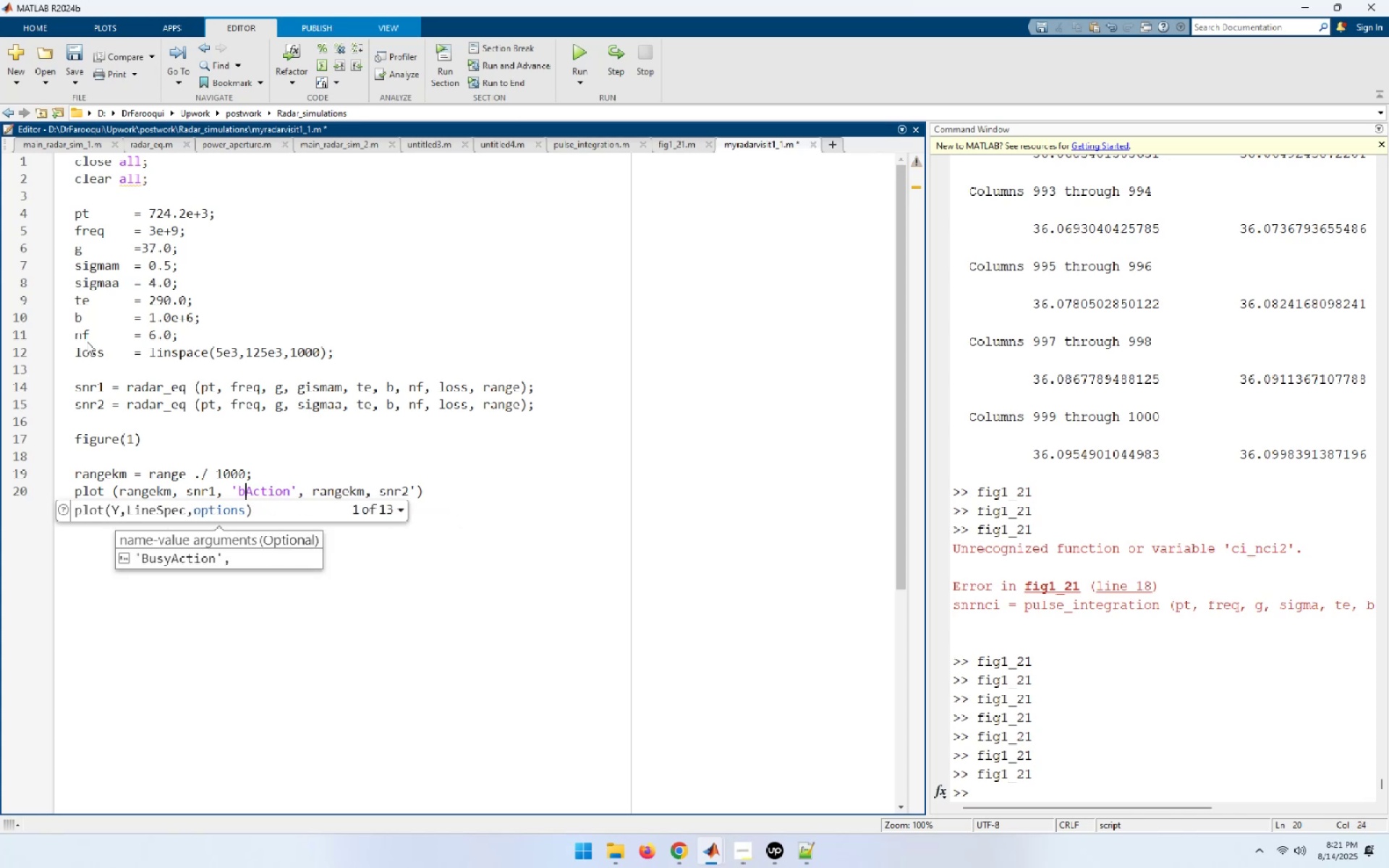 
key(Delete)
 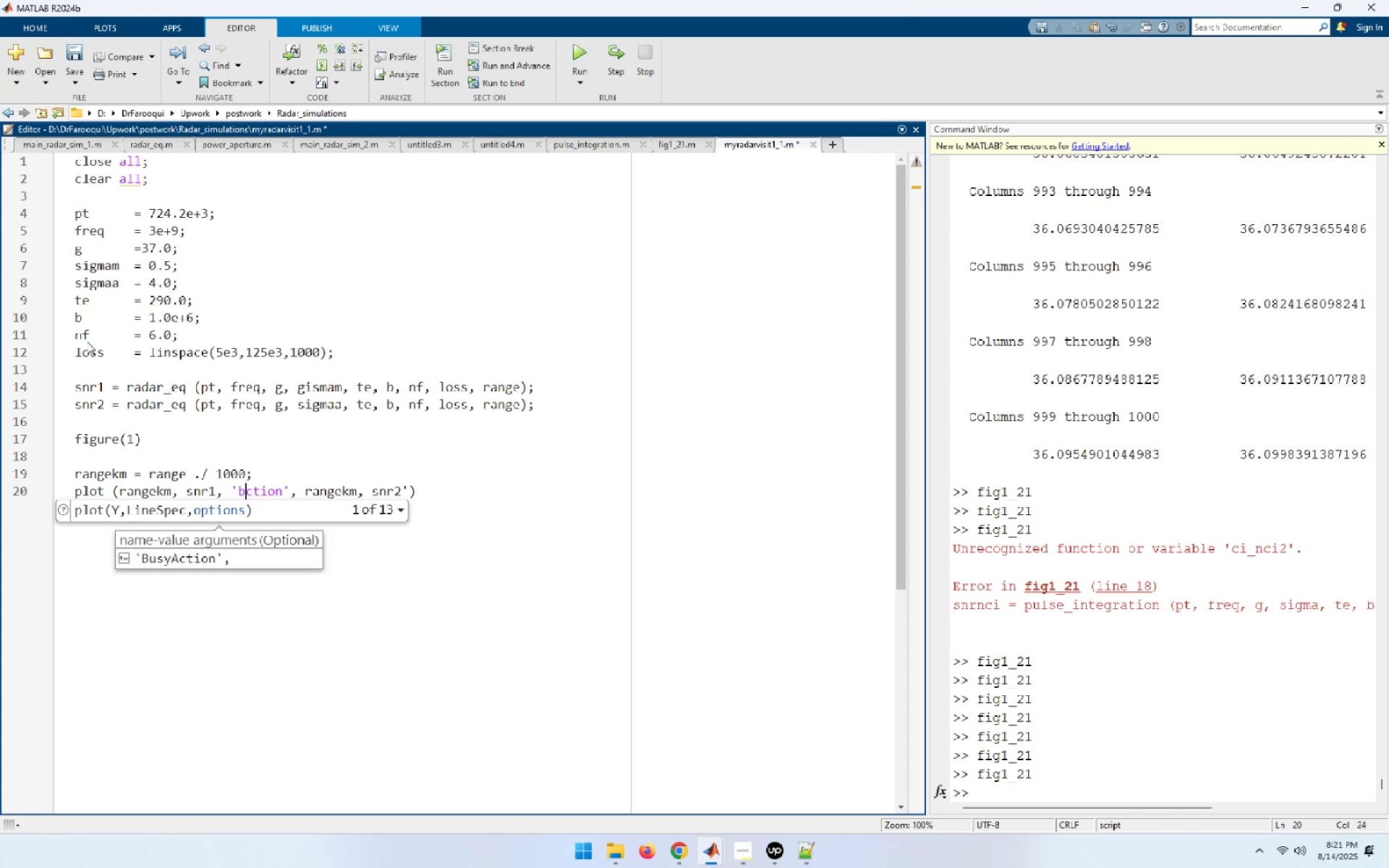 
key(Delete)
 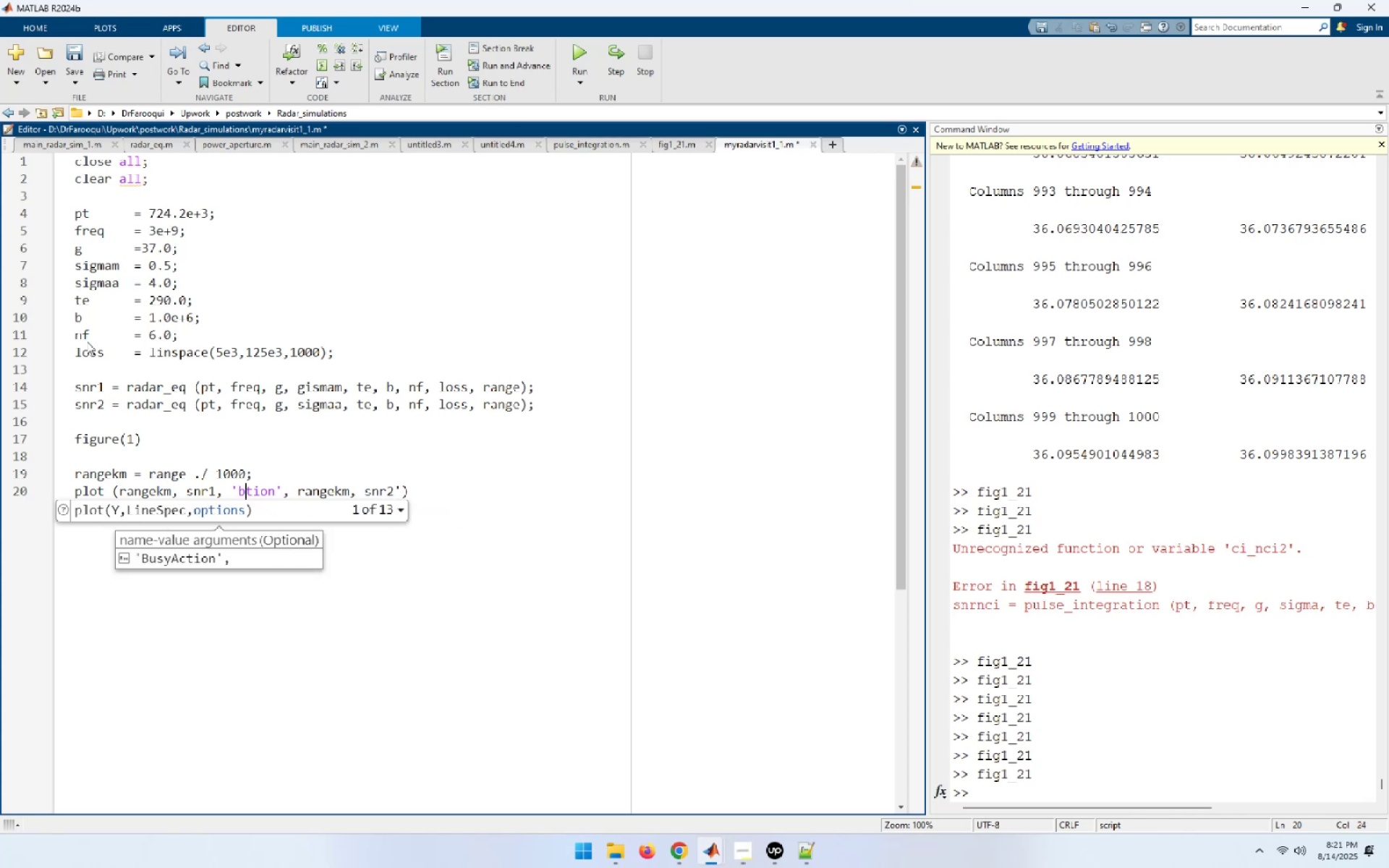 
key(Delete)
 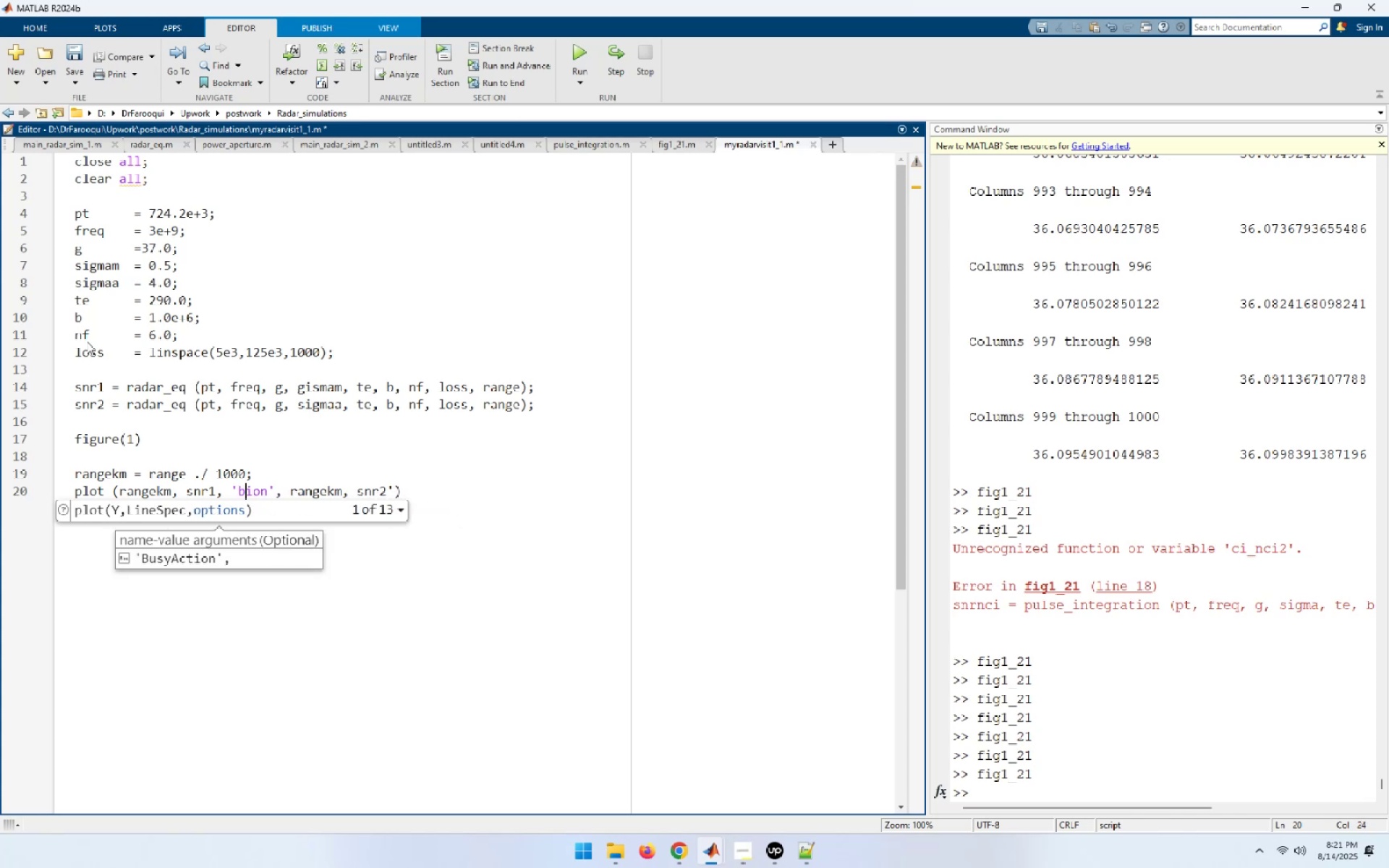 
key(Delete)
 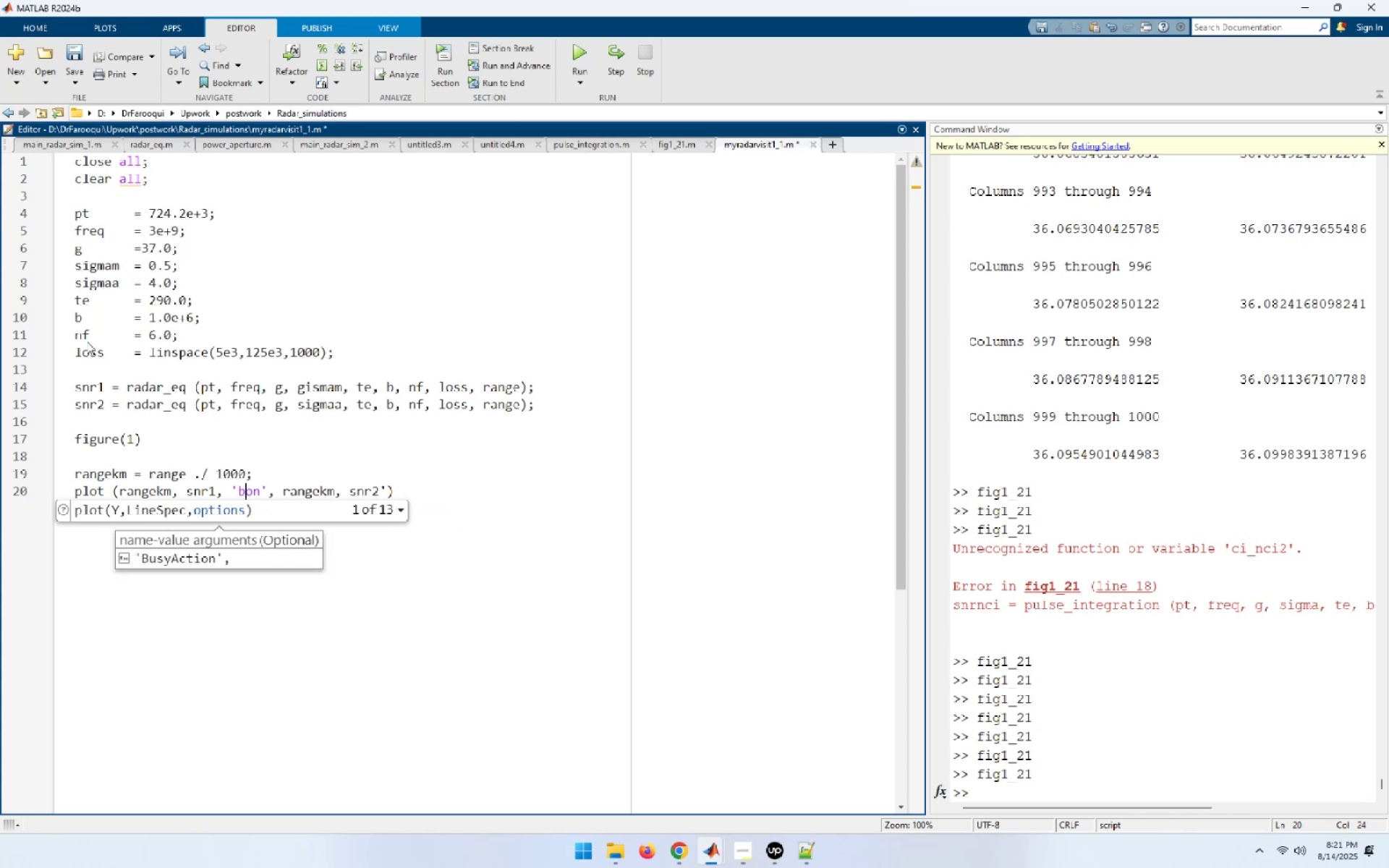 
key(Delete)
 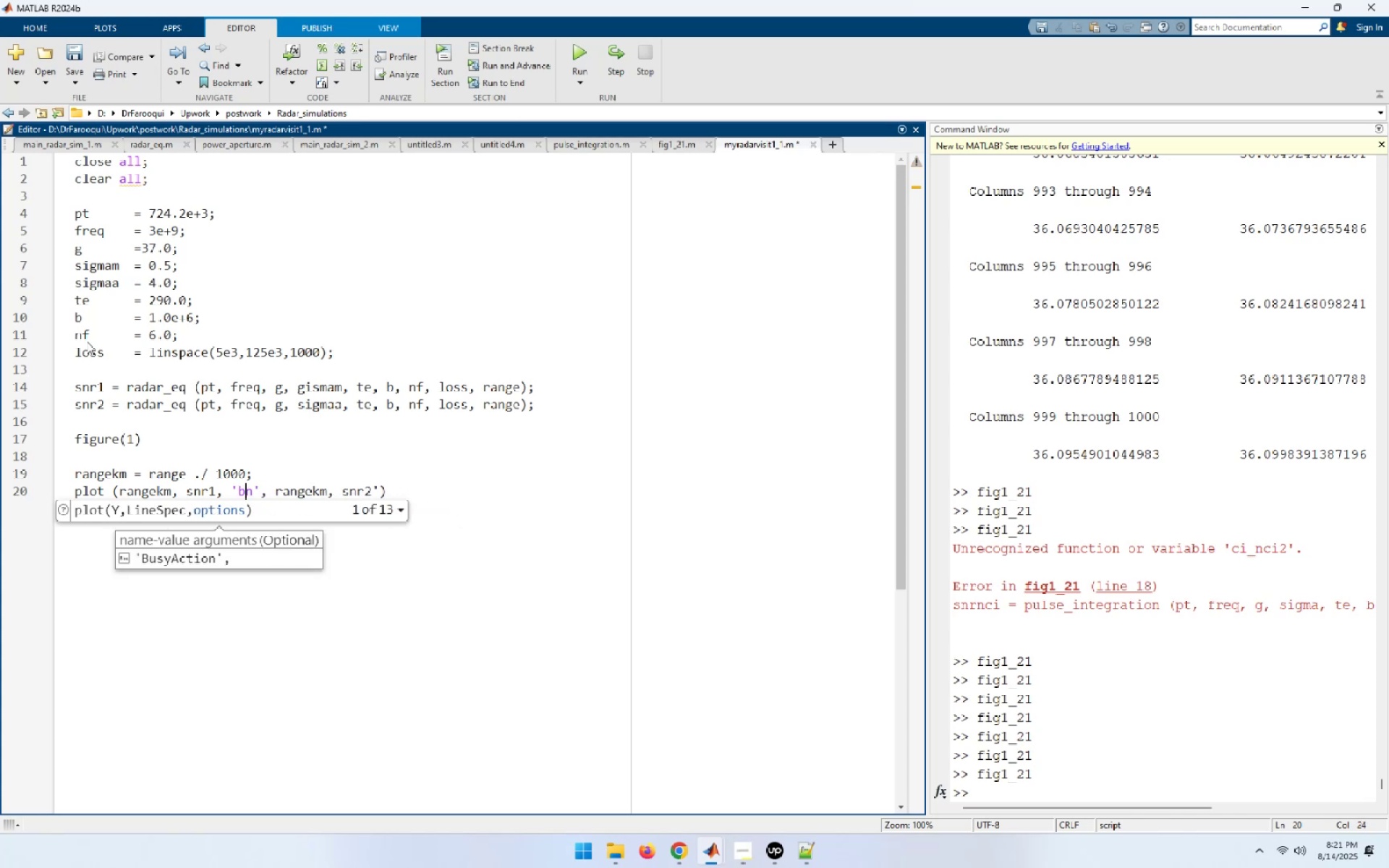 
key(Delete)
 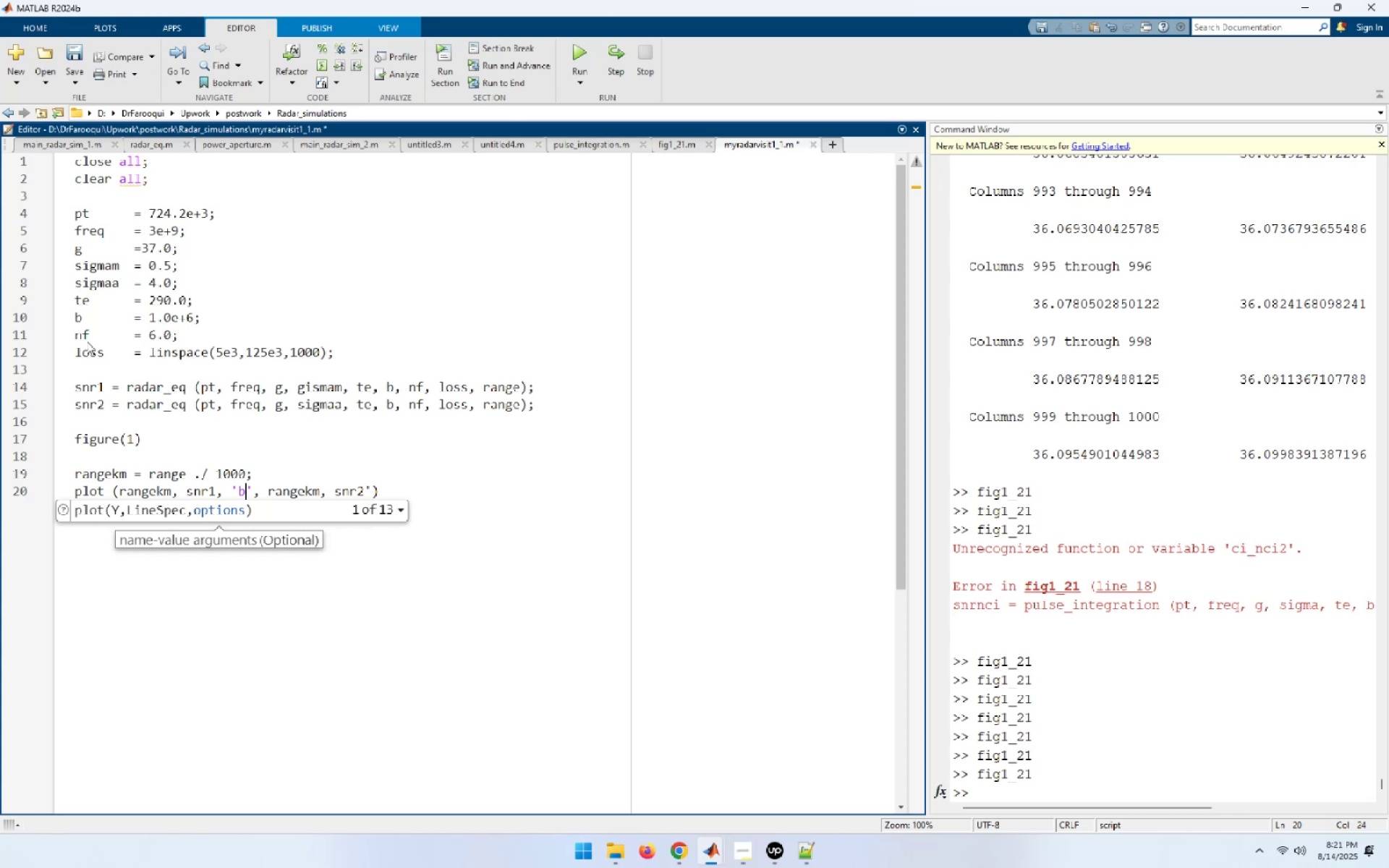 
key(ArrowRight)
 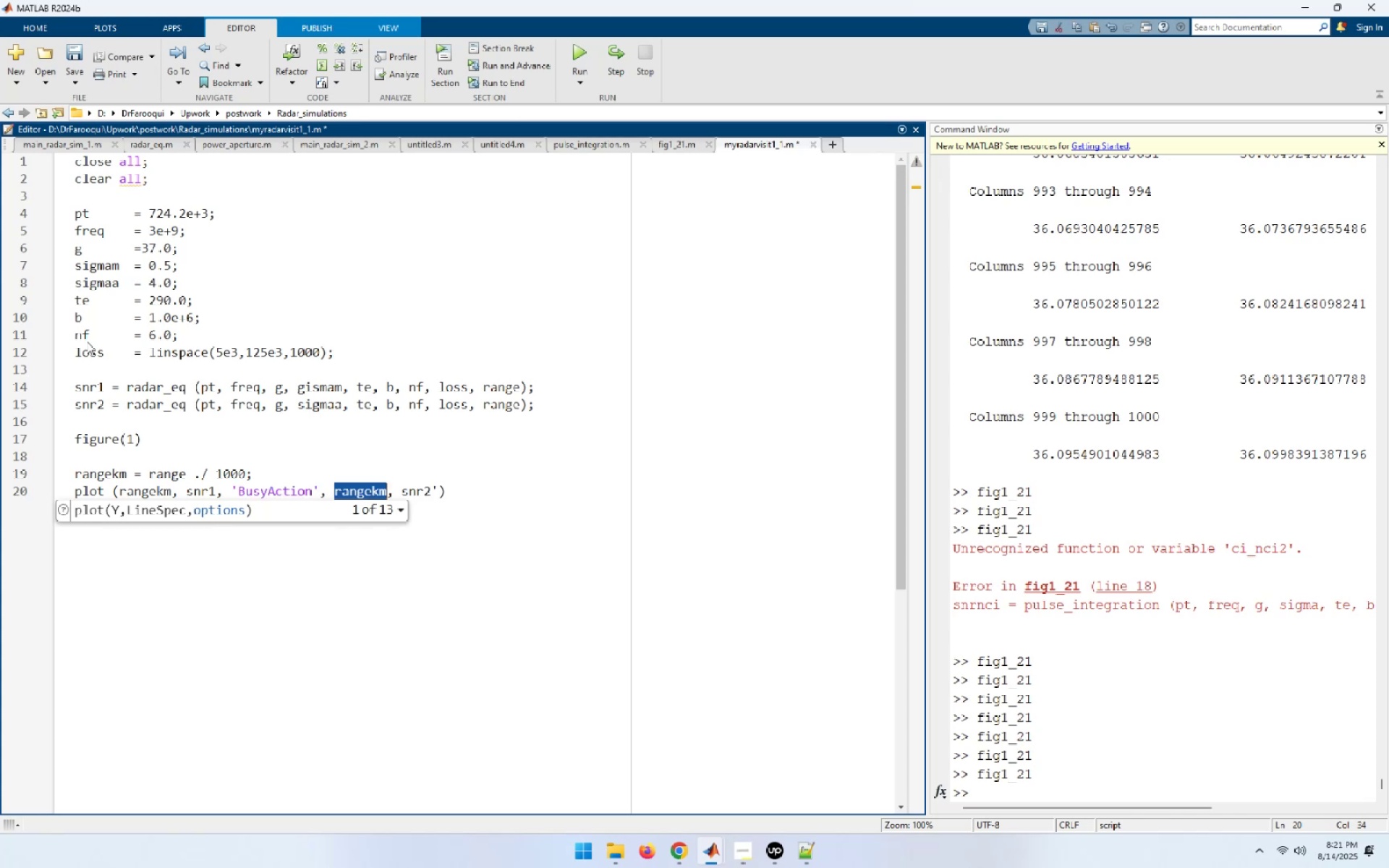 
key(ArrowLeft)
 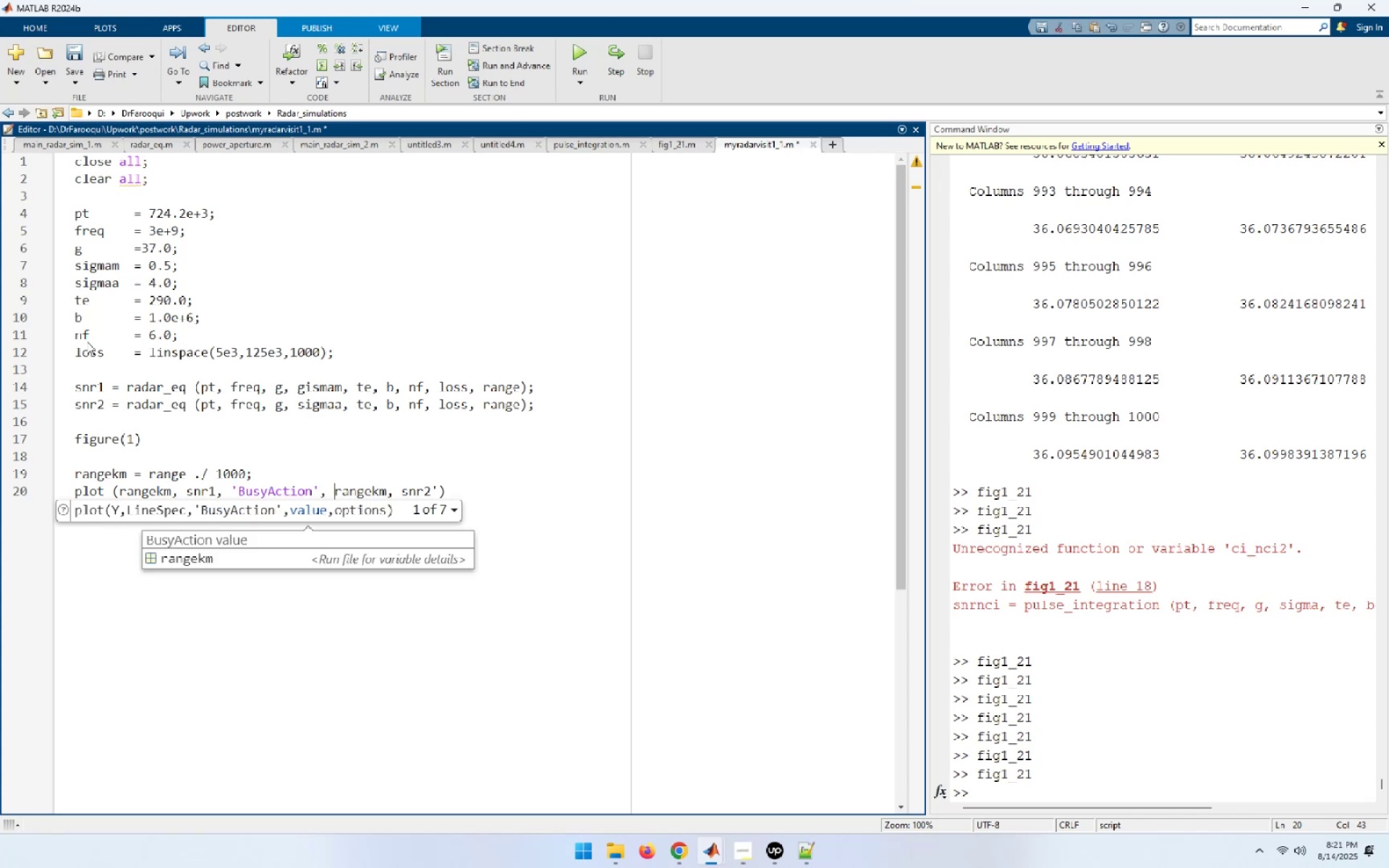 
key(ArrowLeft)
 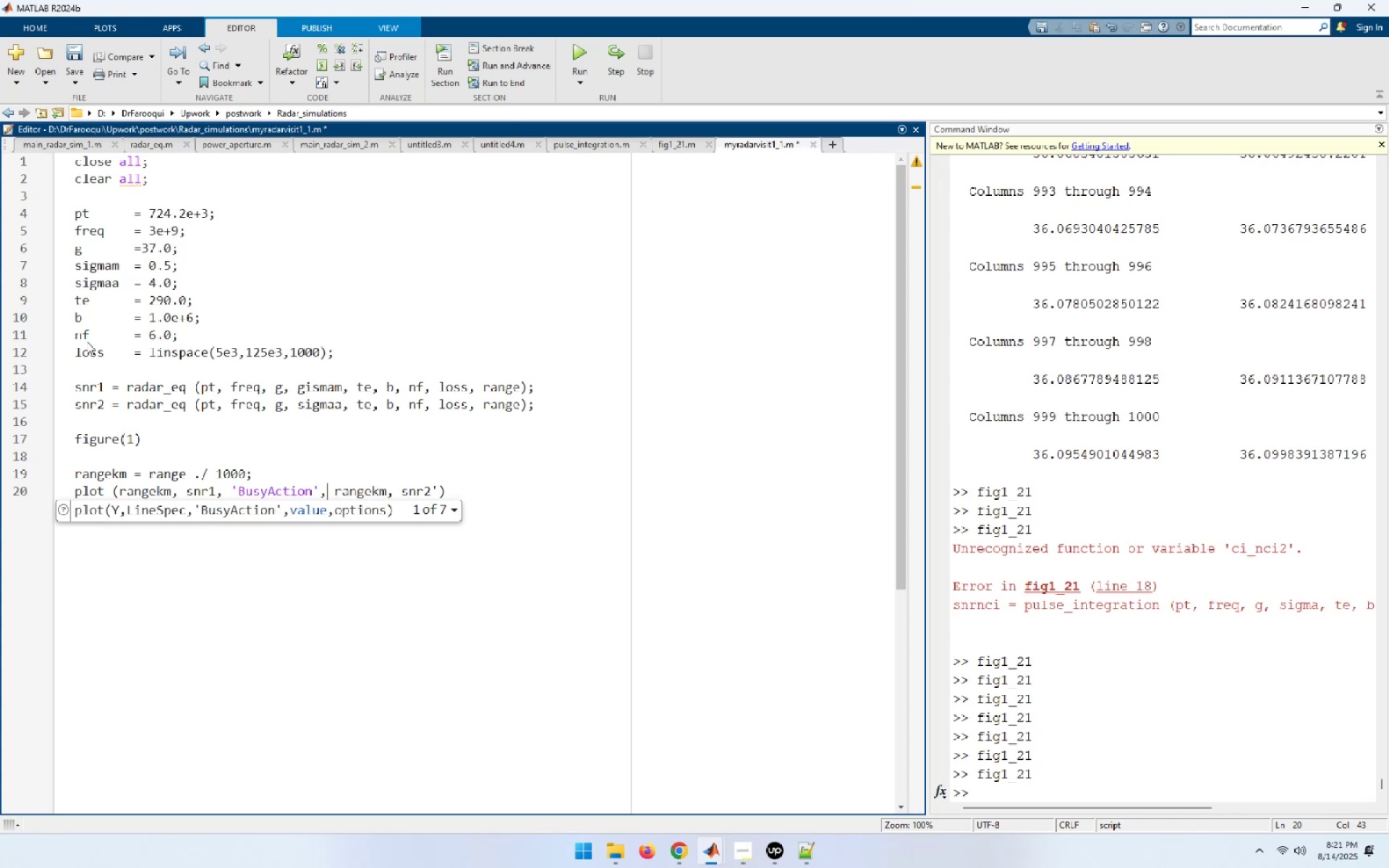 
key(ArrowLeft)
 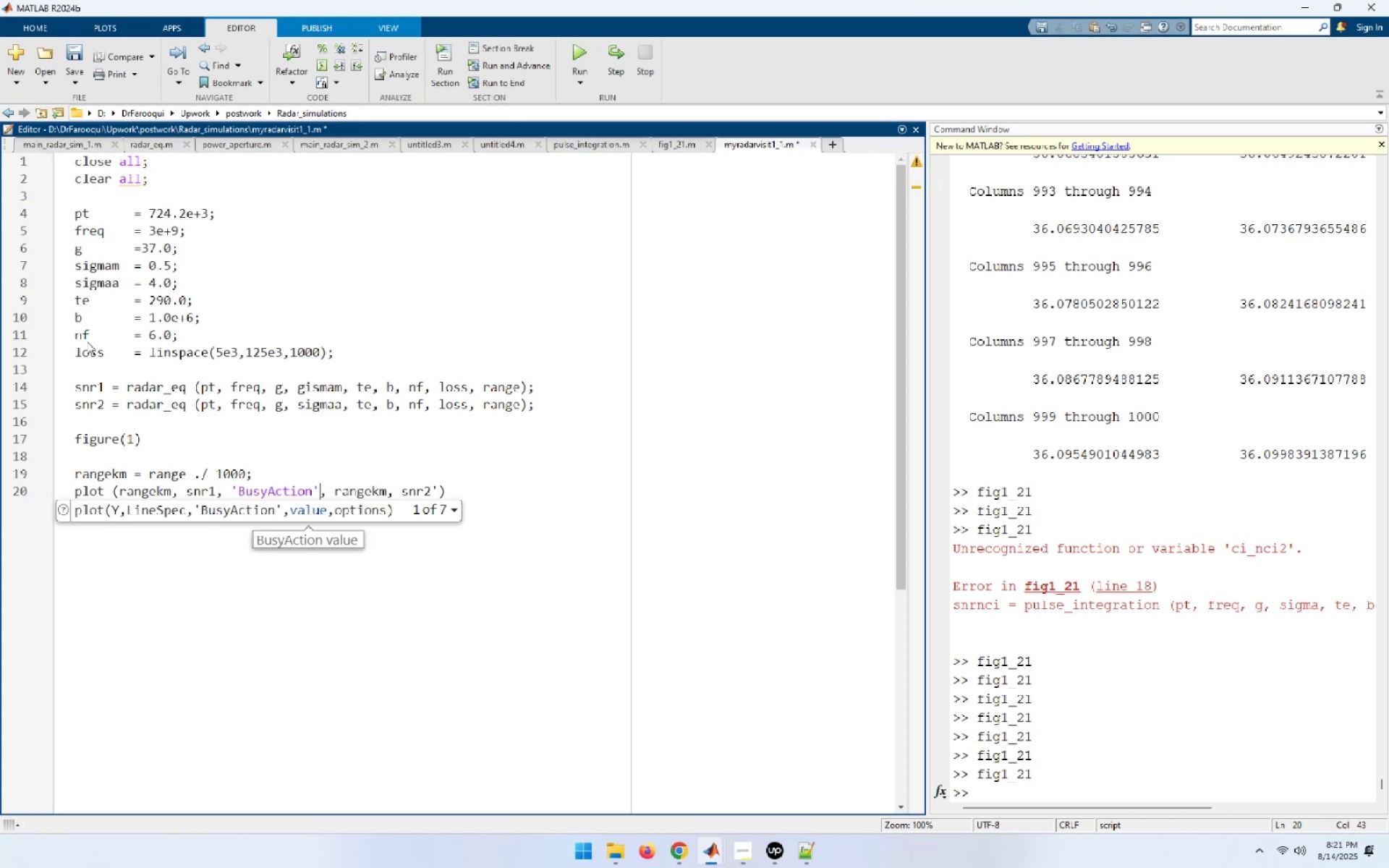 
key(ArrowLeft)
 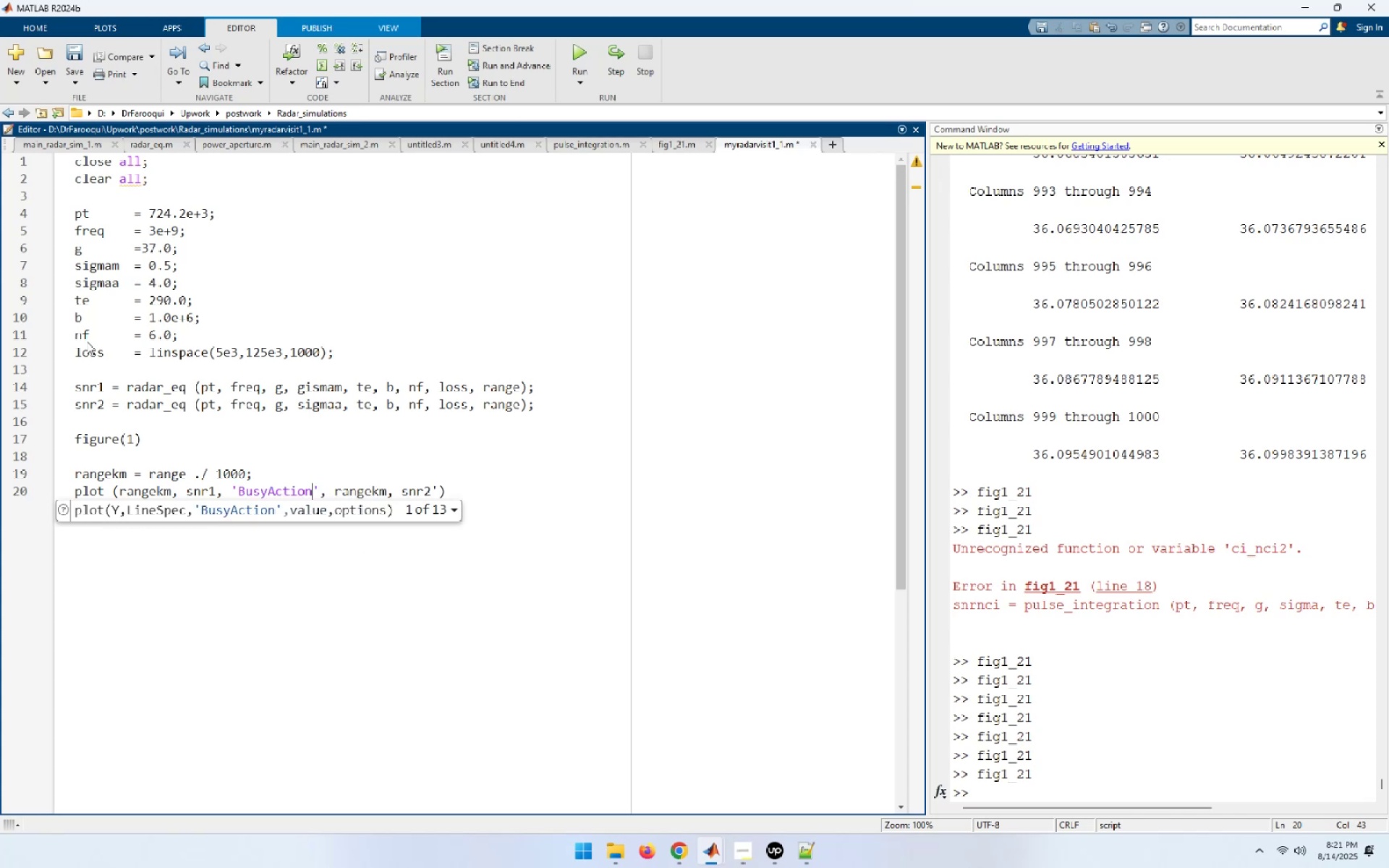 
key(Control+Shift+ControlRight)
 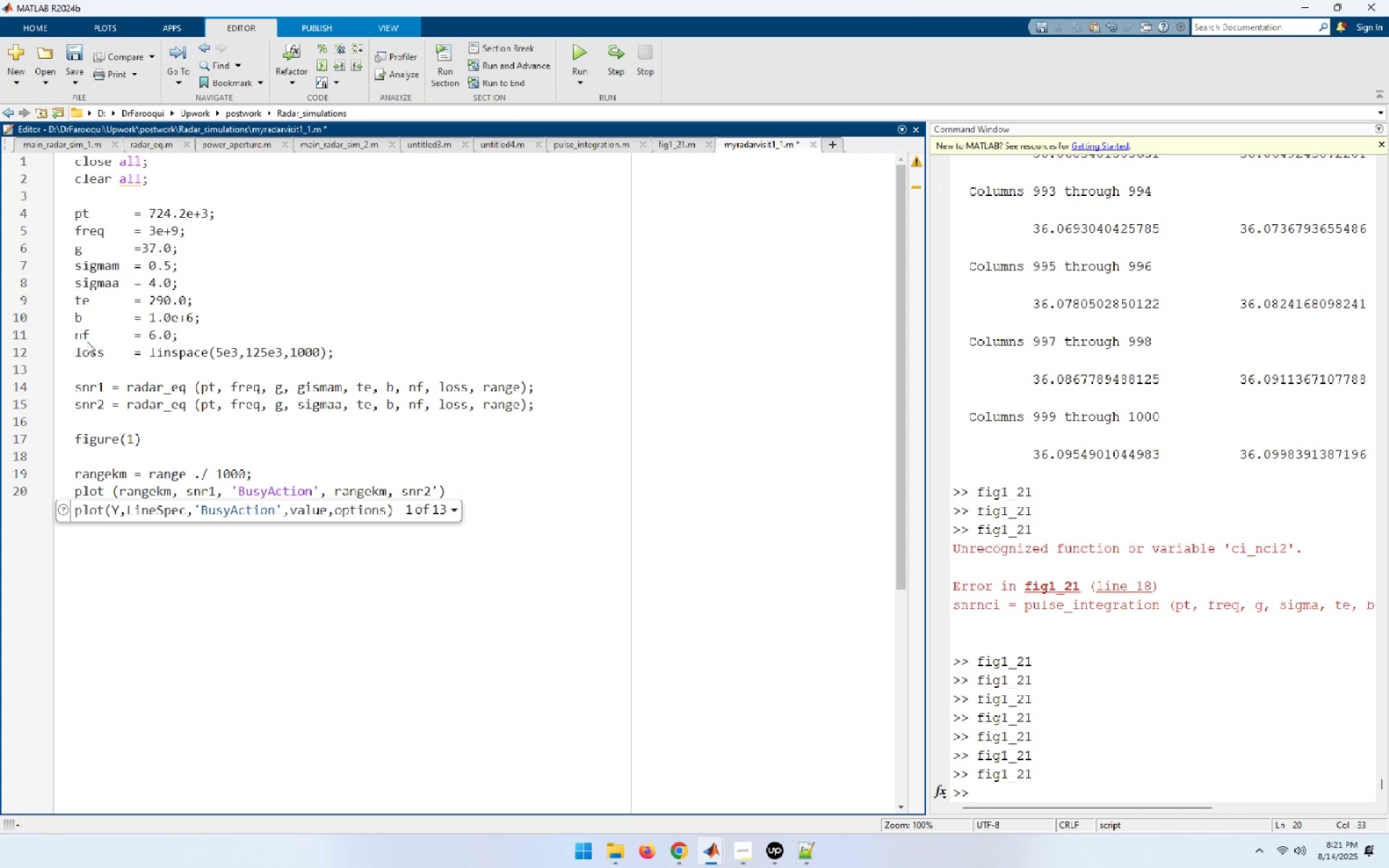 
key(Control+Shift+ArrowLeft)
 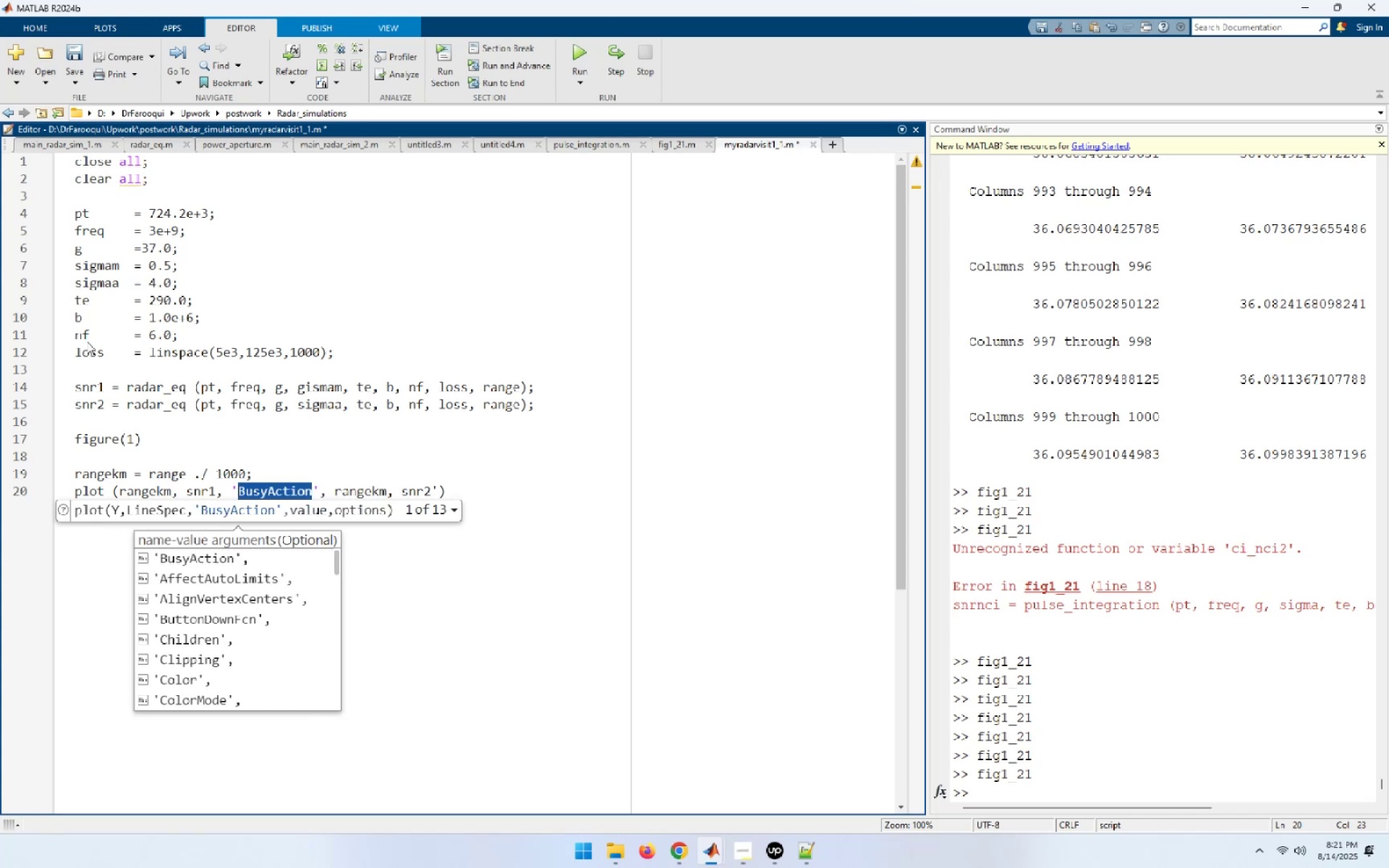 
key(B)
 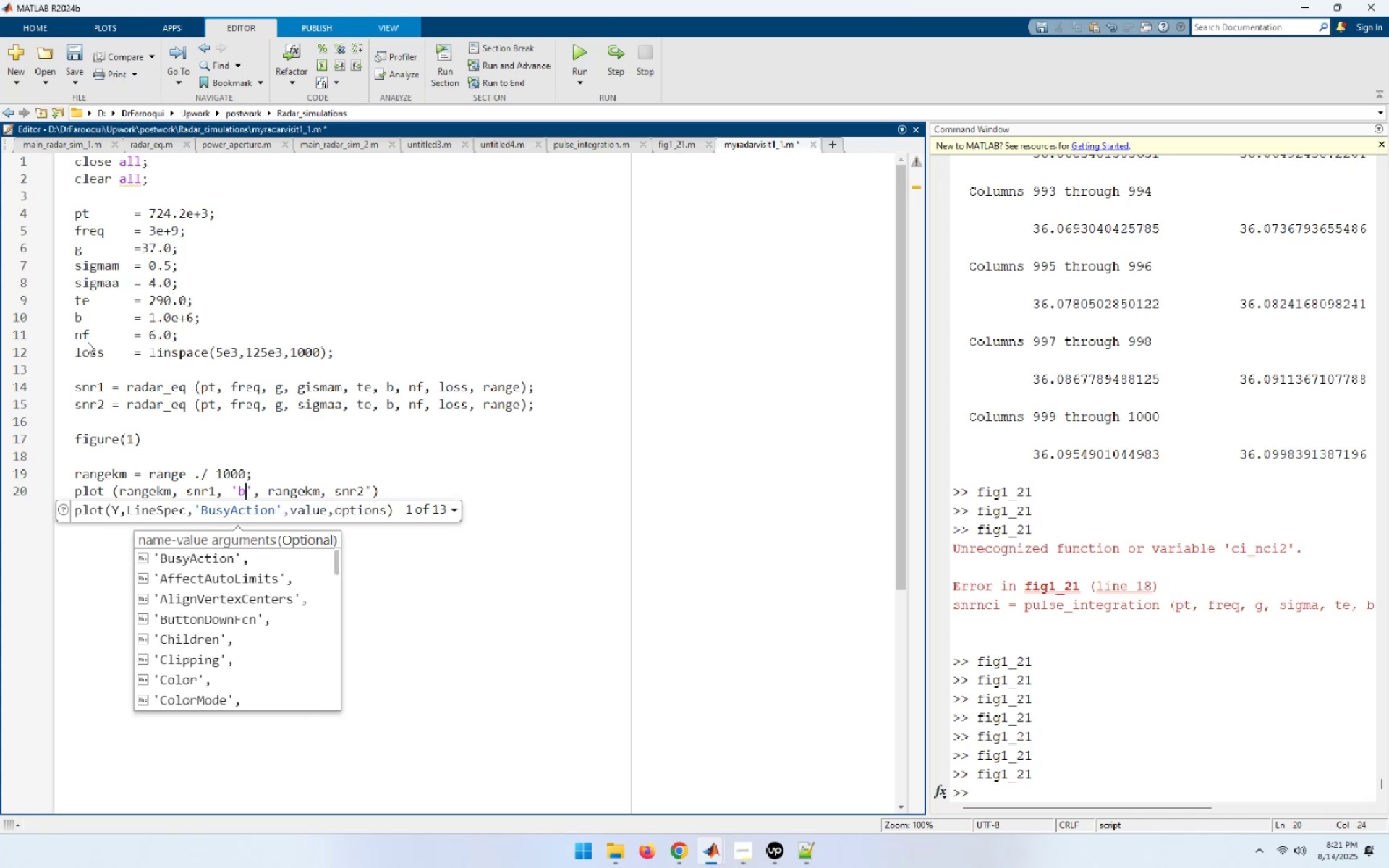 
key(Escape)
 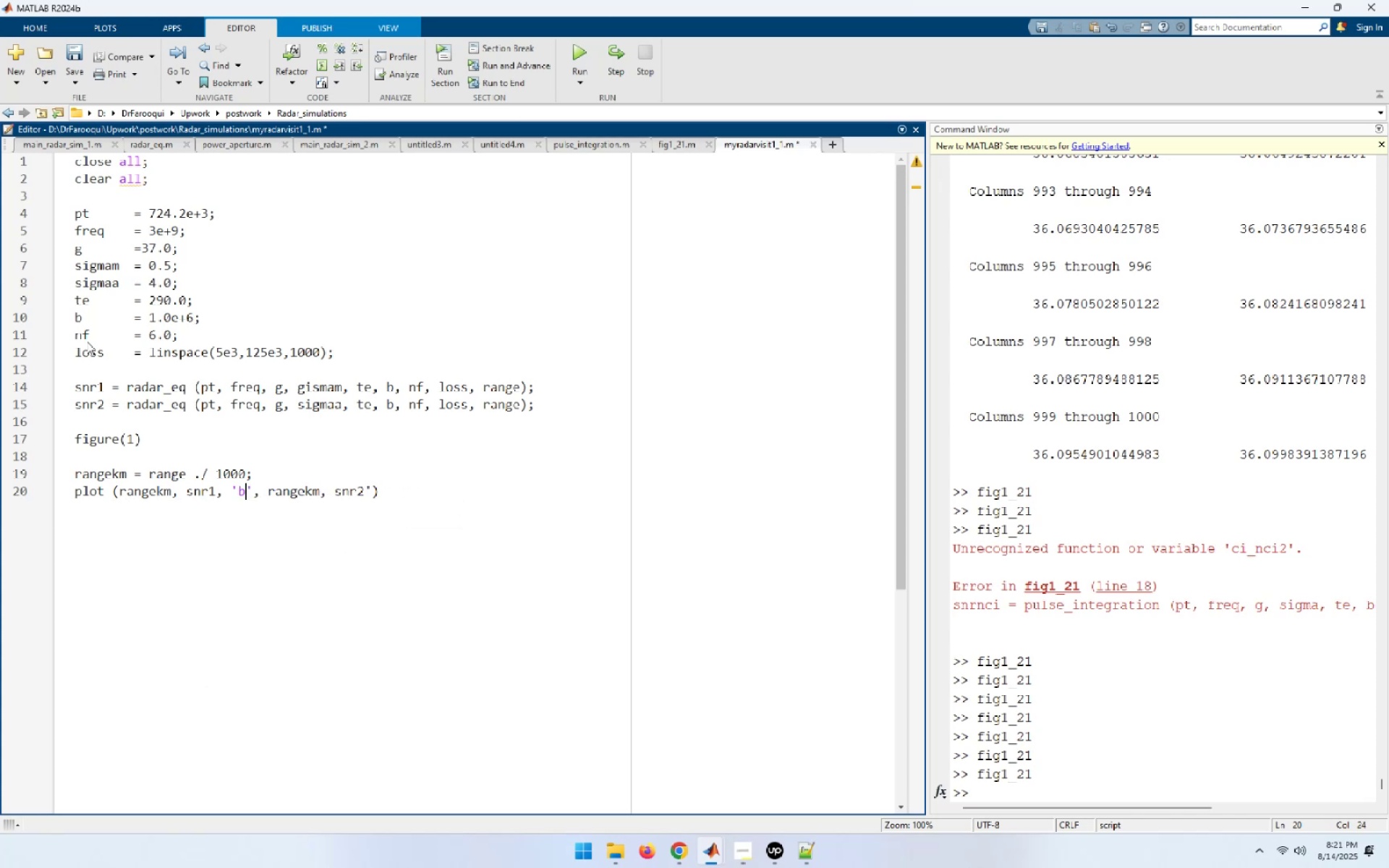 
key(ArrowRight)
 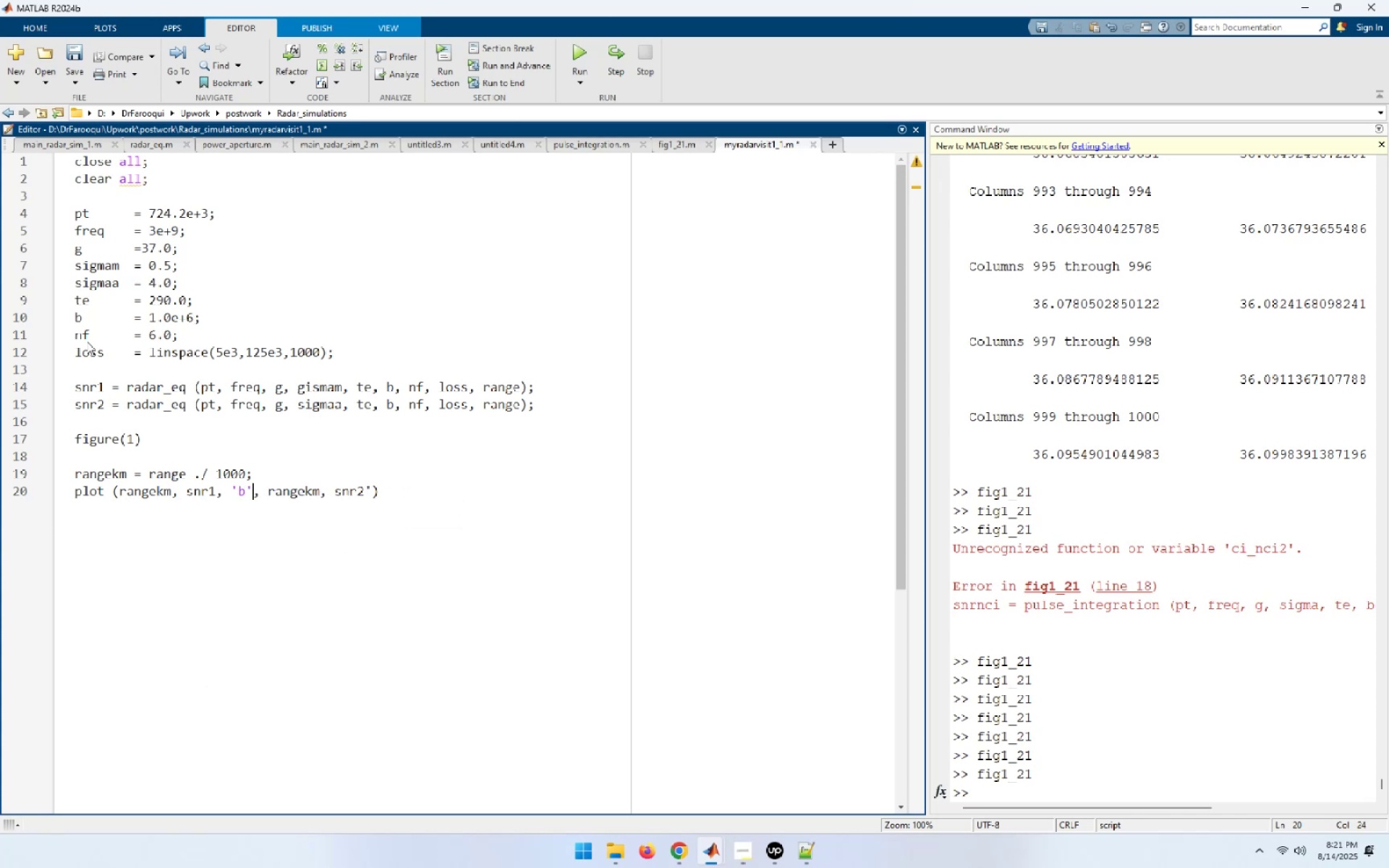 
key(ArrowRight)
 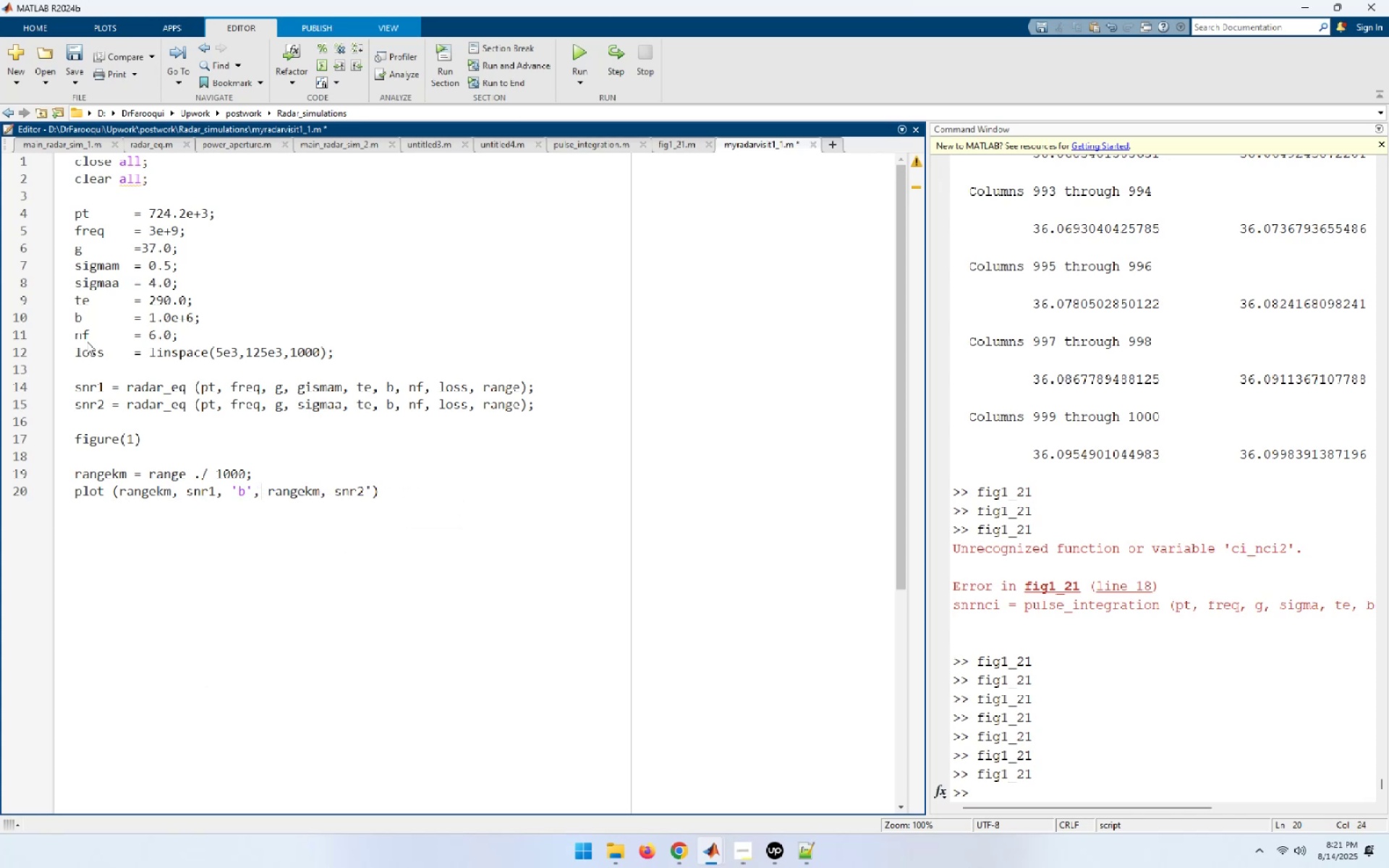 
key(ArrowRight)
 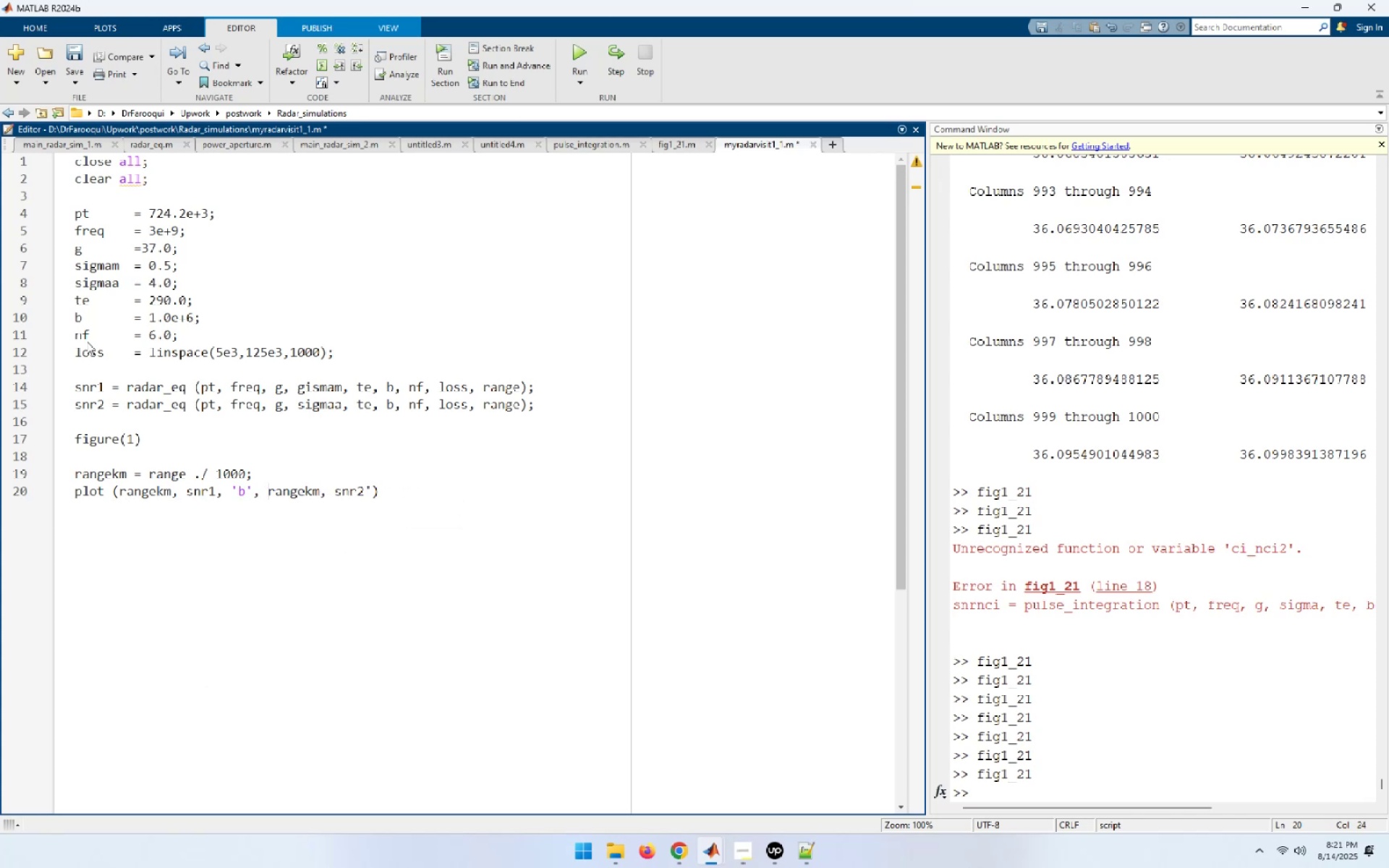 
key(ArrowRight)
 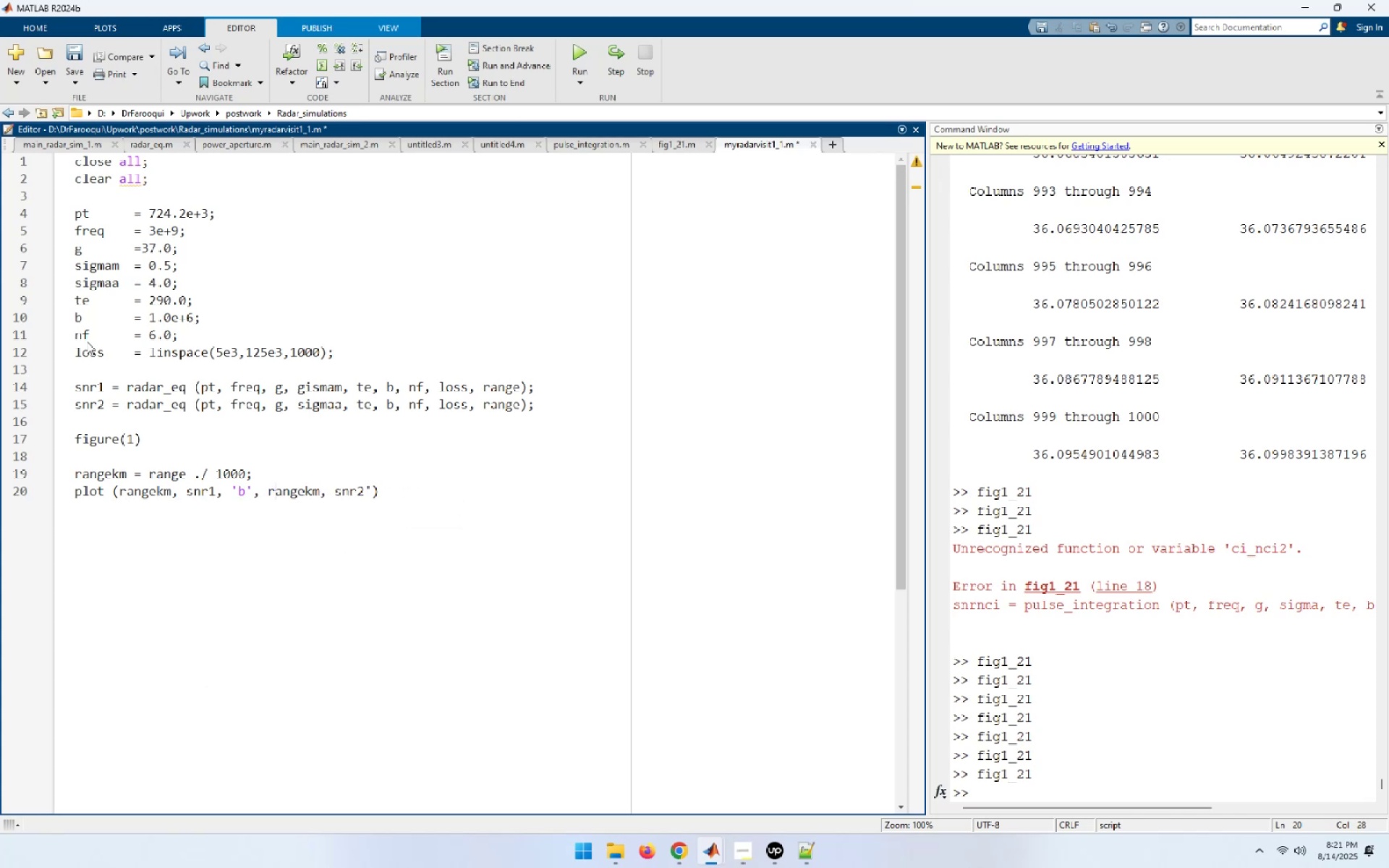 
key(ArrowLeft)
 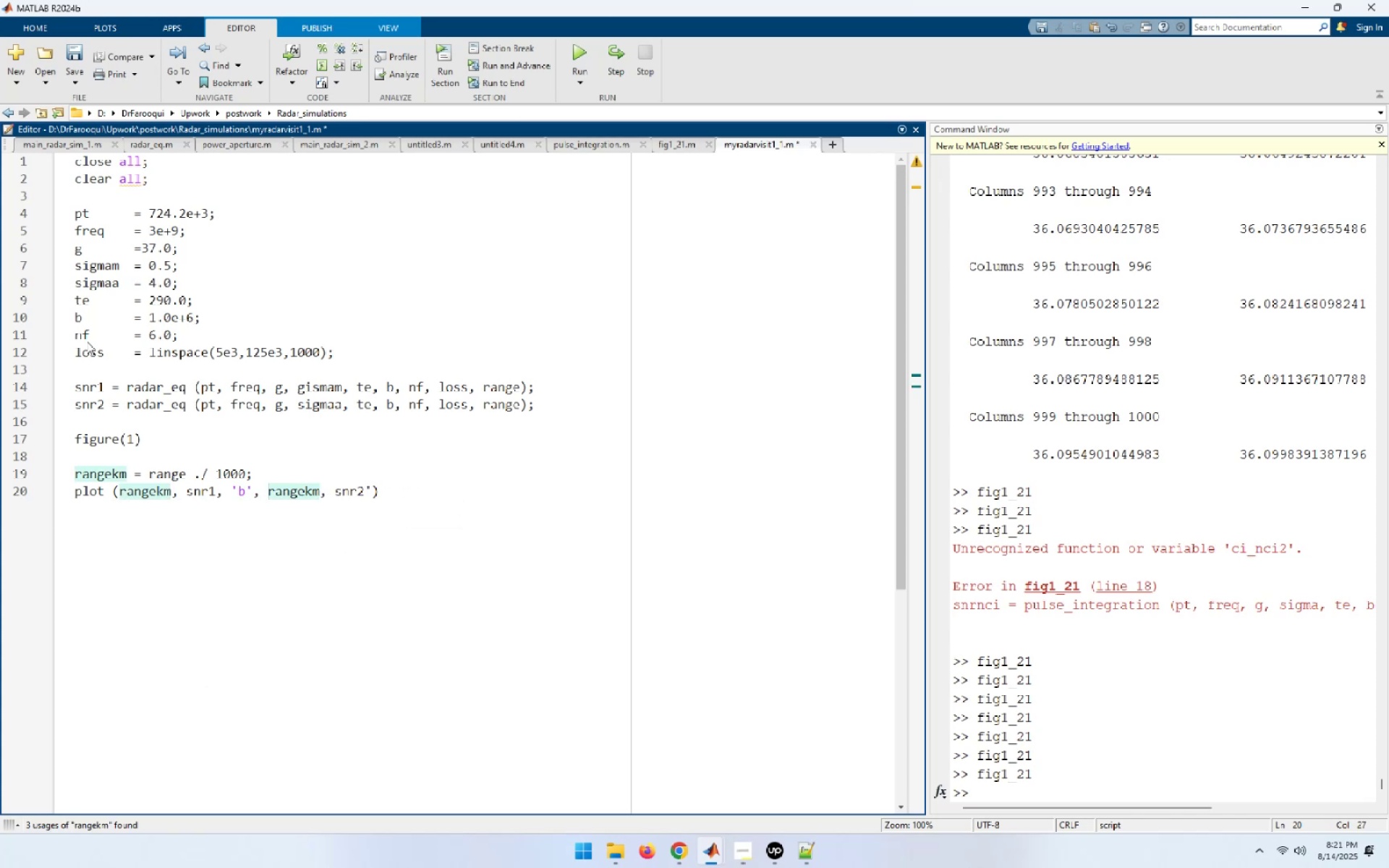 
key(ArrowRight)
 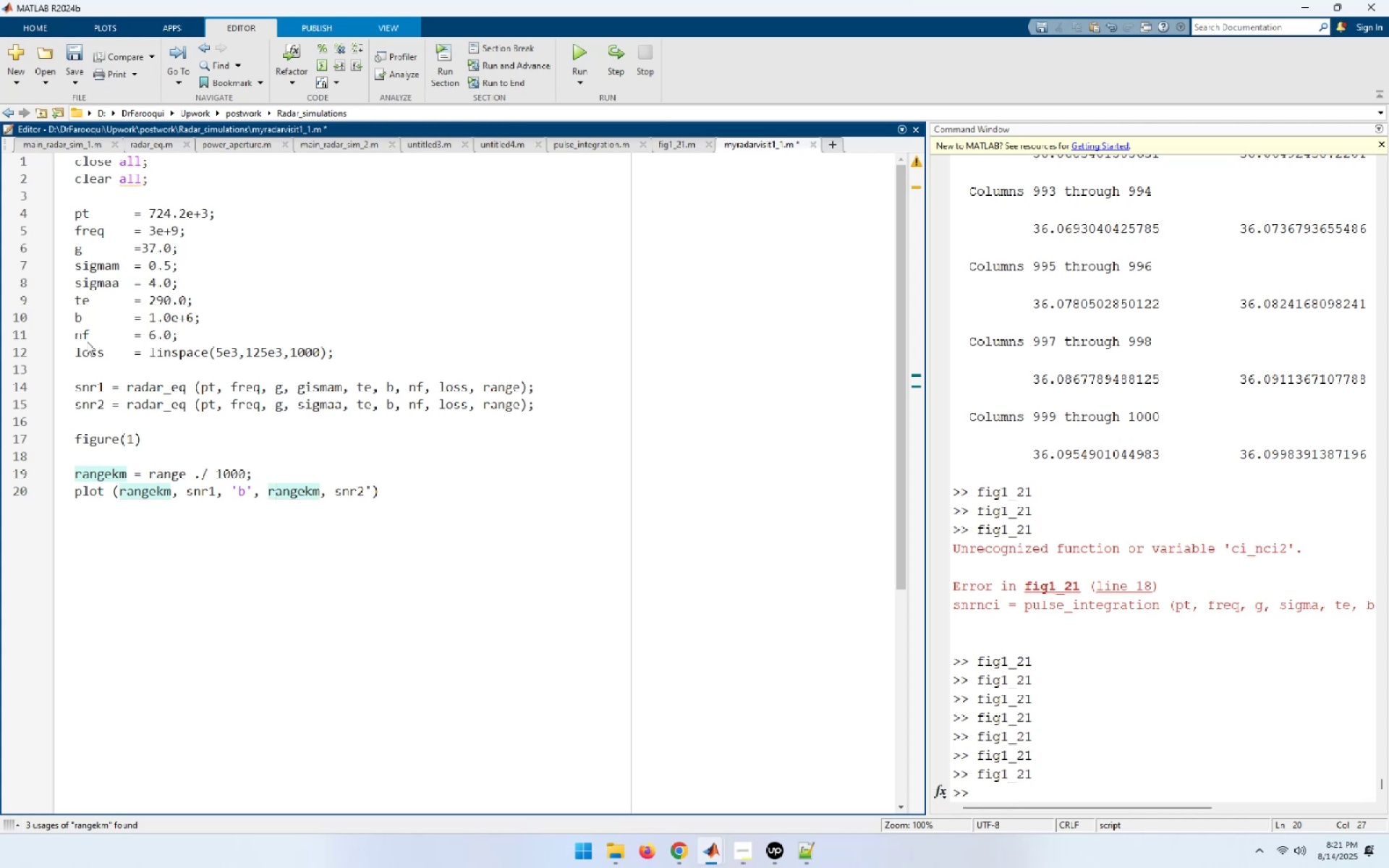 
key(ArrowRight)
 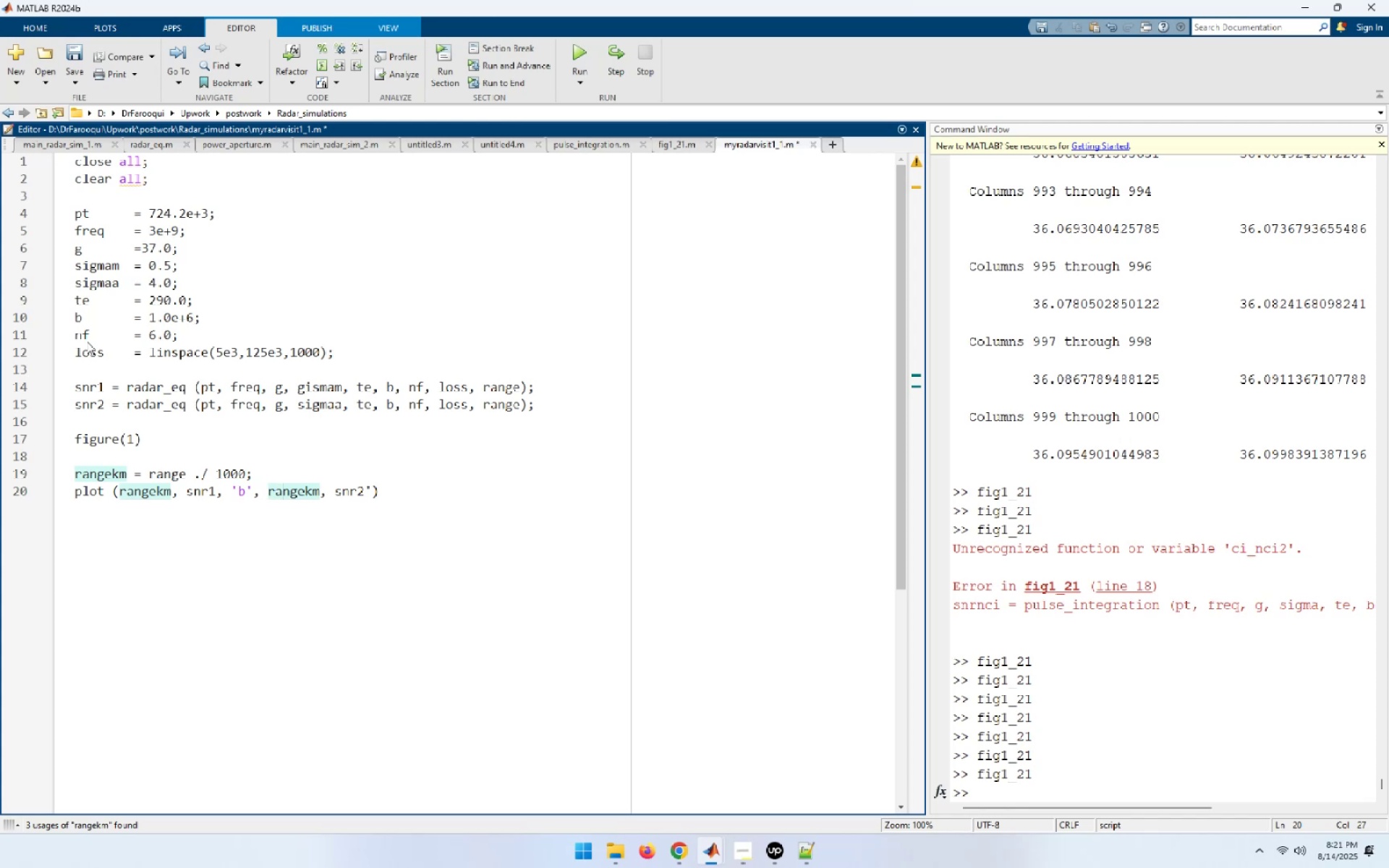 
key(ArrowRight)
 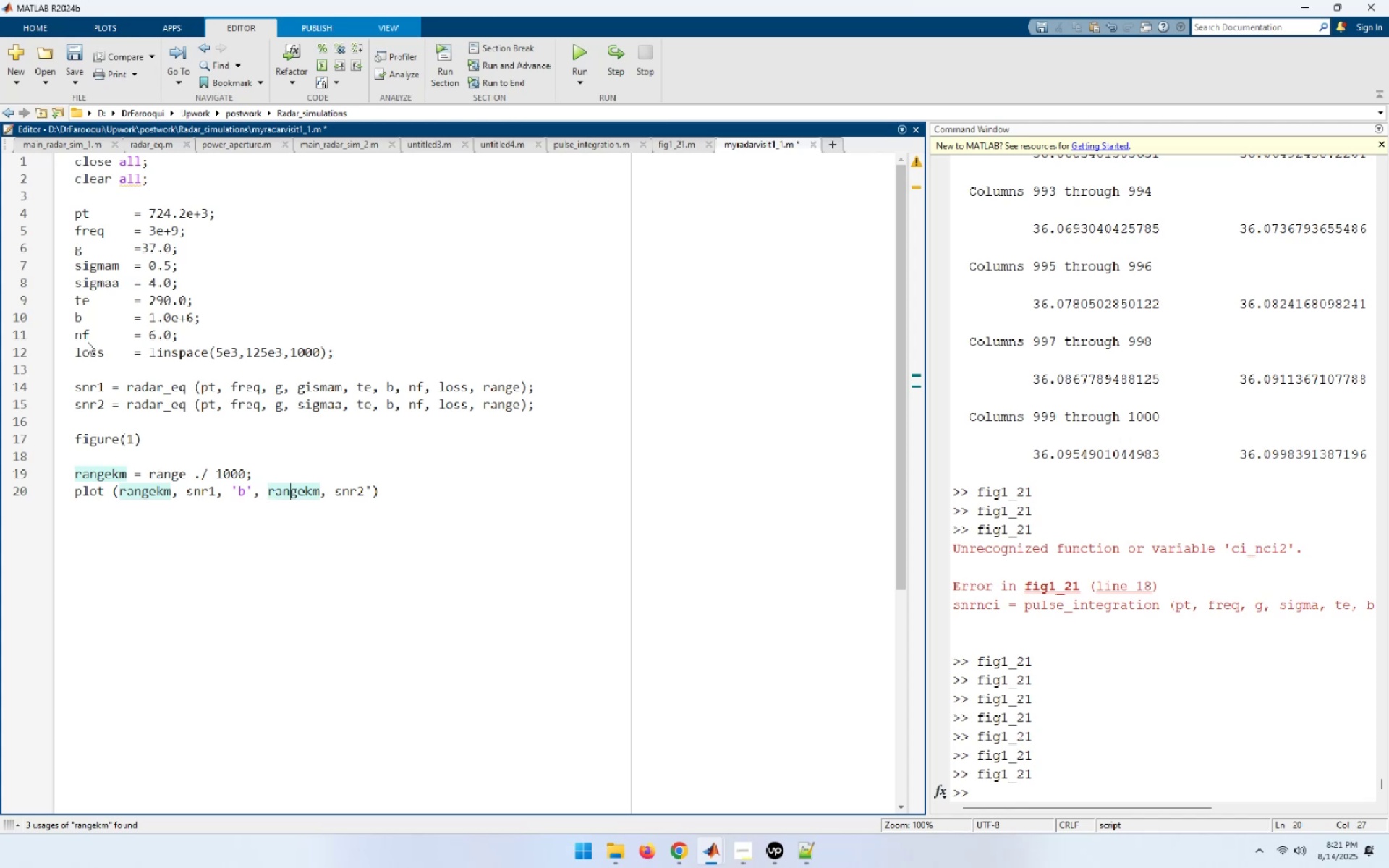 
key(ArrowRight)
 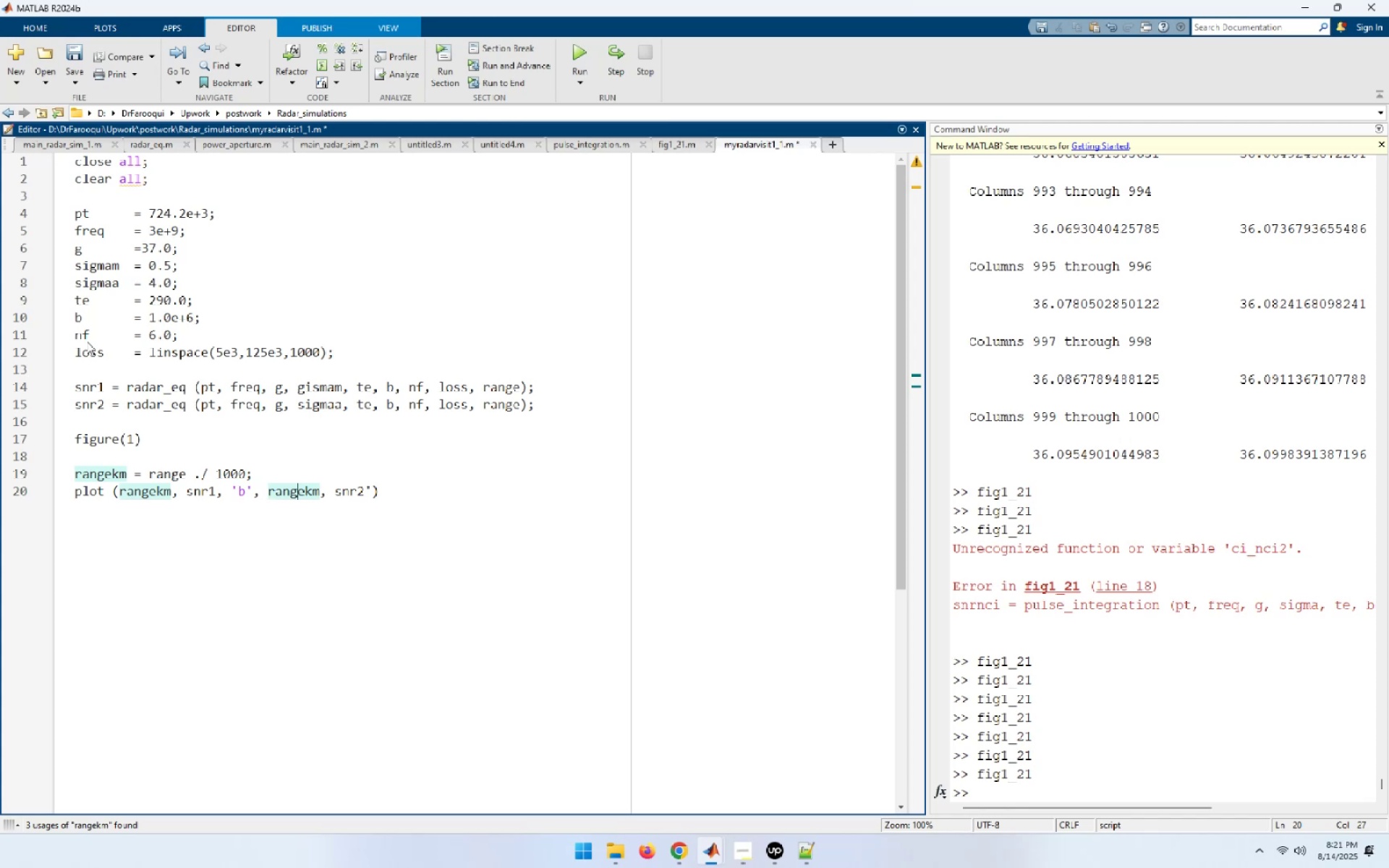 
key(ArrowRight)
 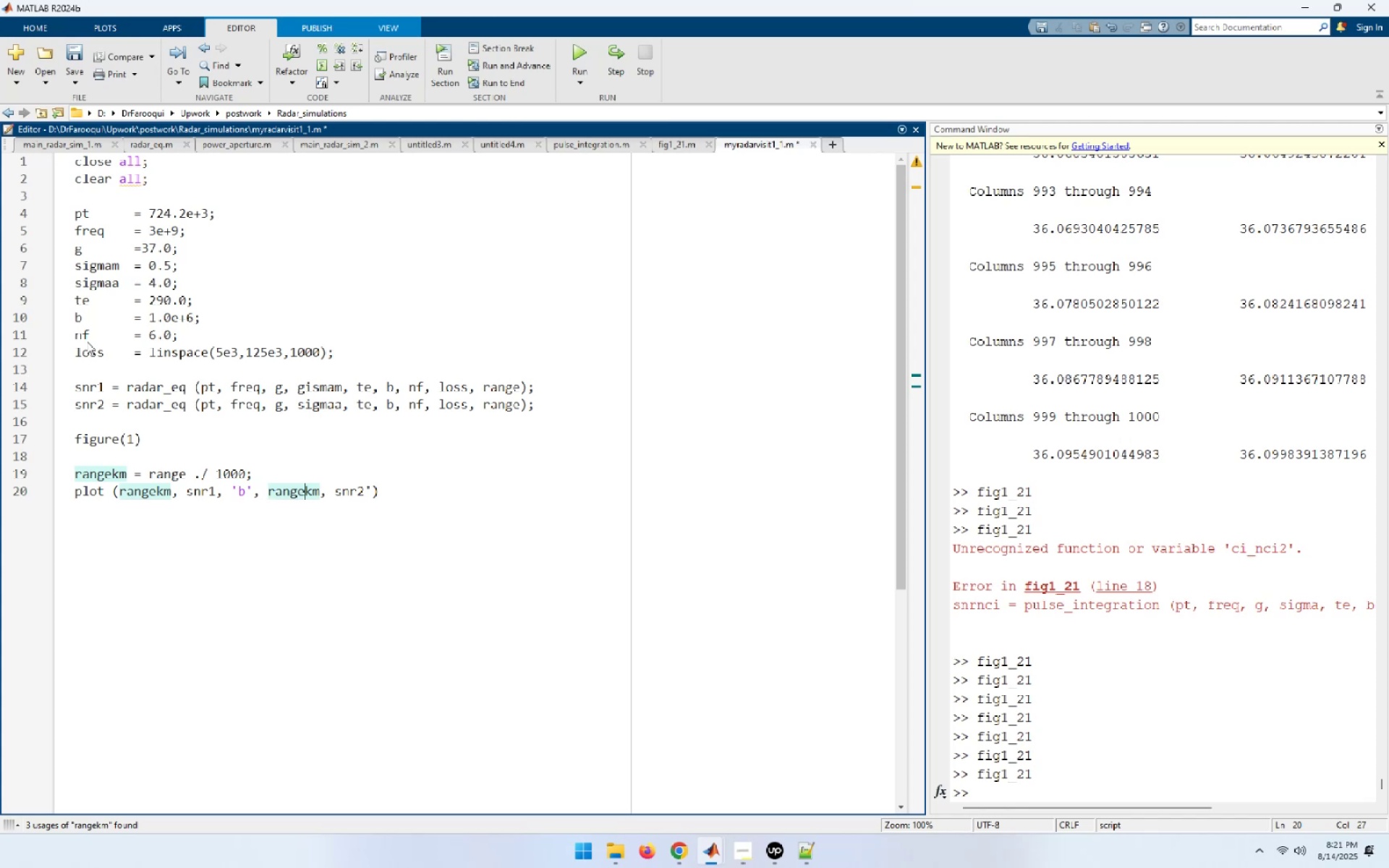 
key(ArrowRight)
 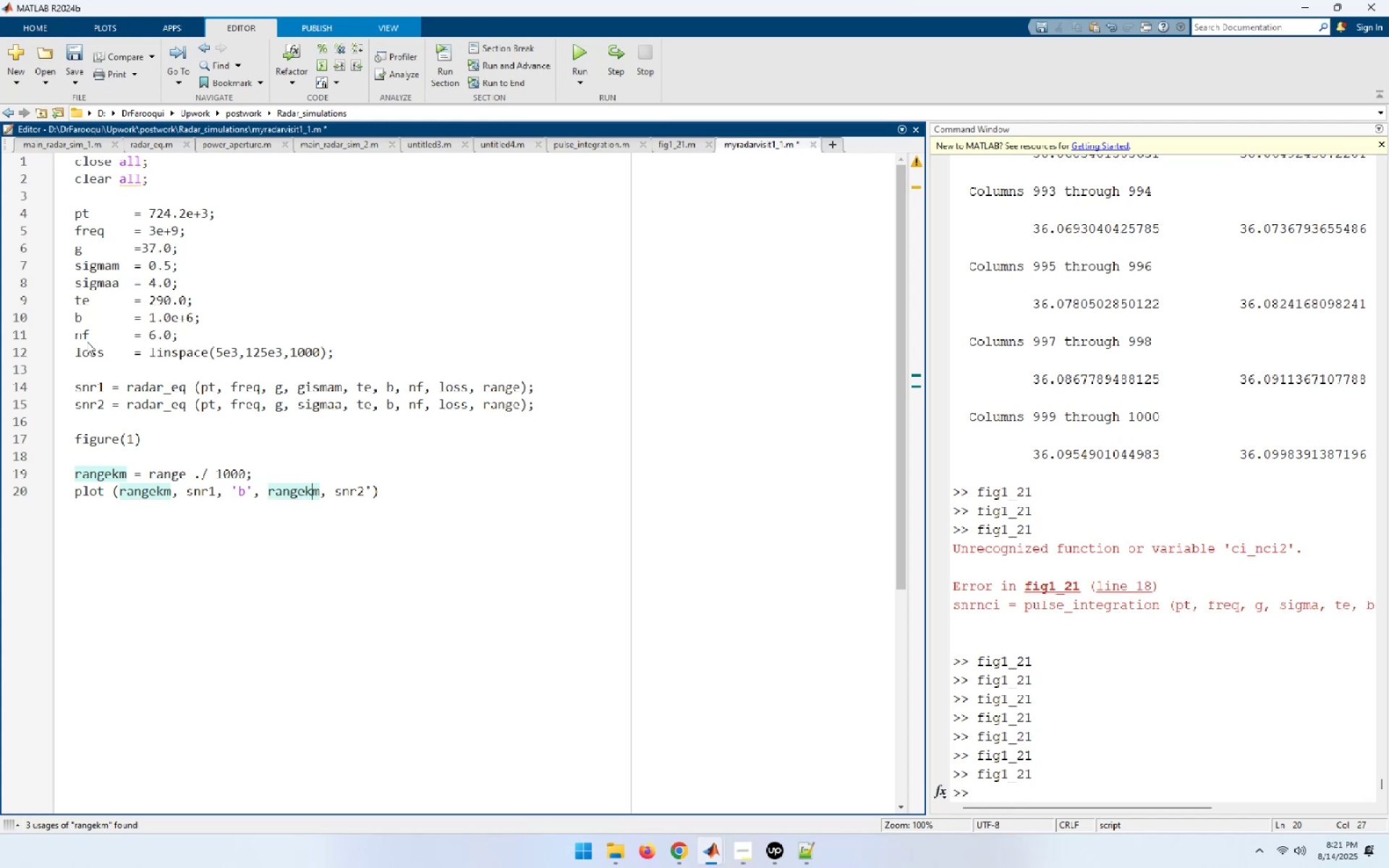 
key(ArrowRight)
 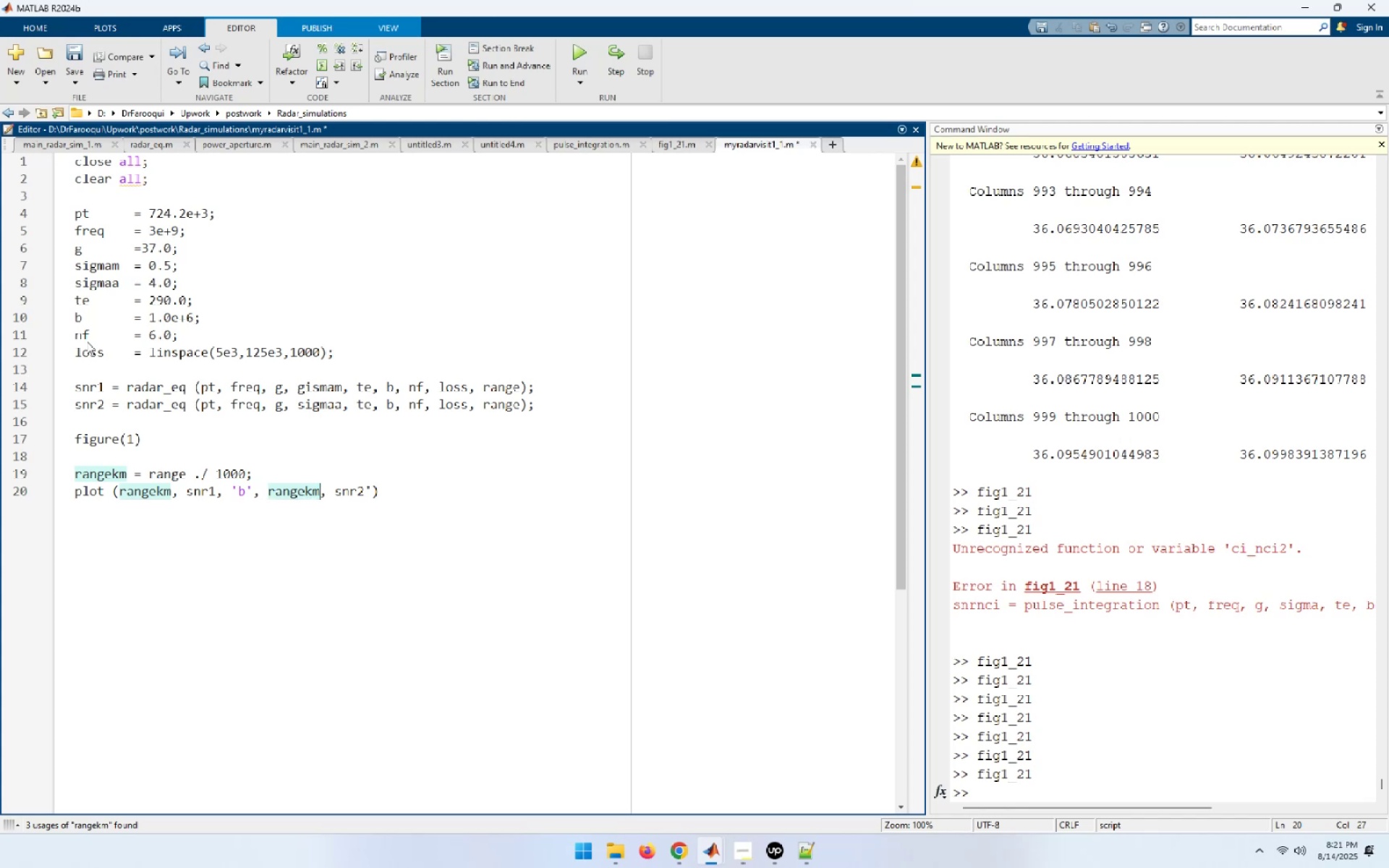 
key(ArrowRight)
 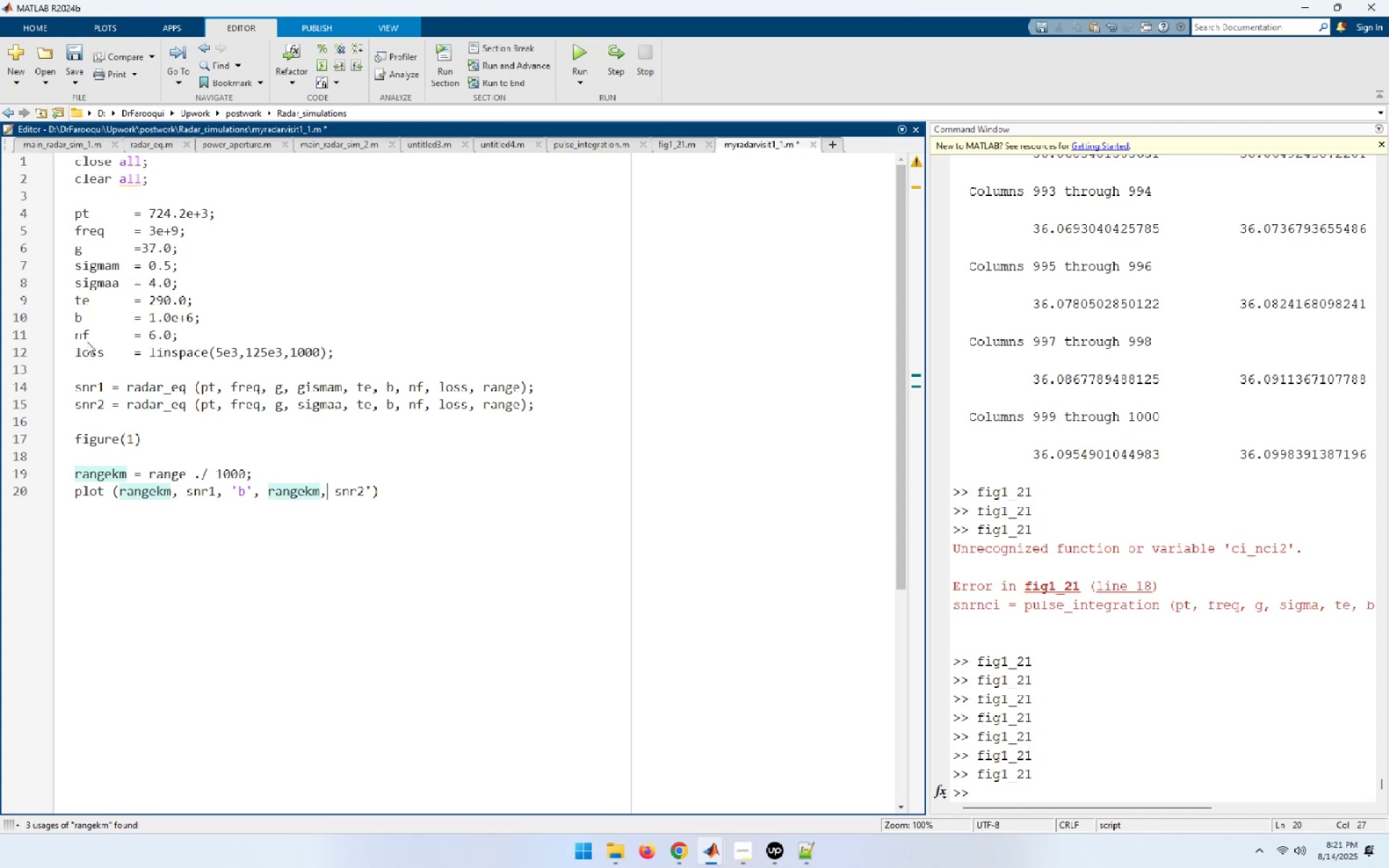 
key(ArrowRight)
 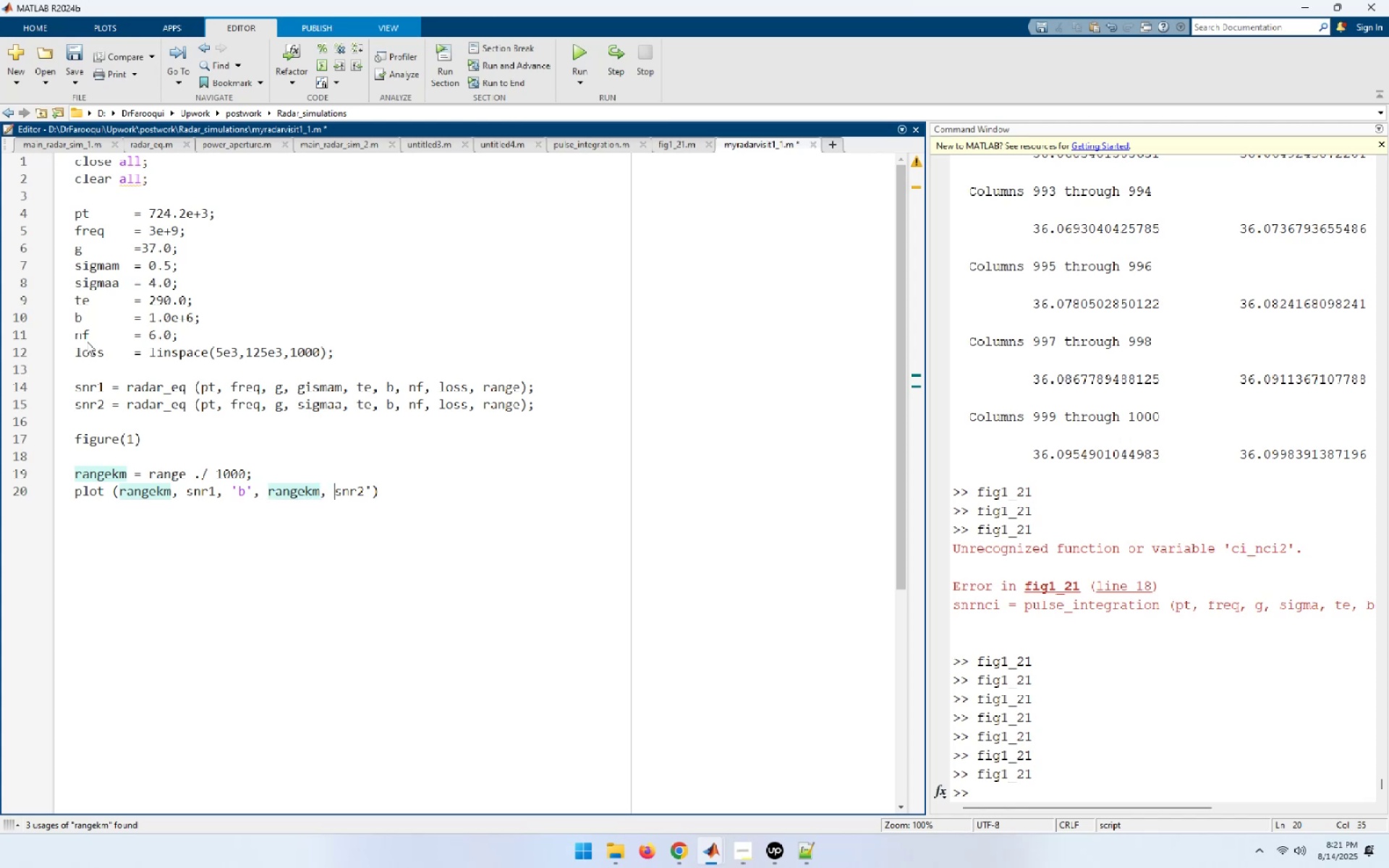 
key(ArrowRight)
 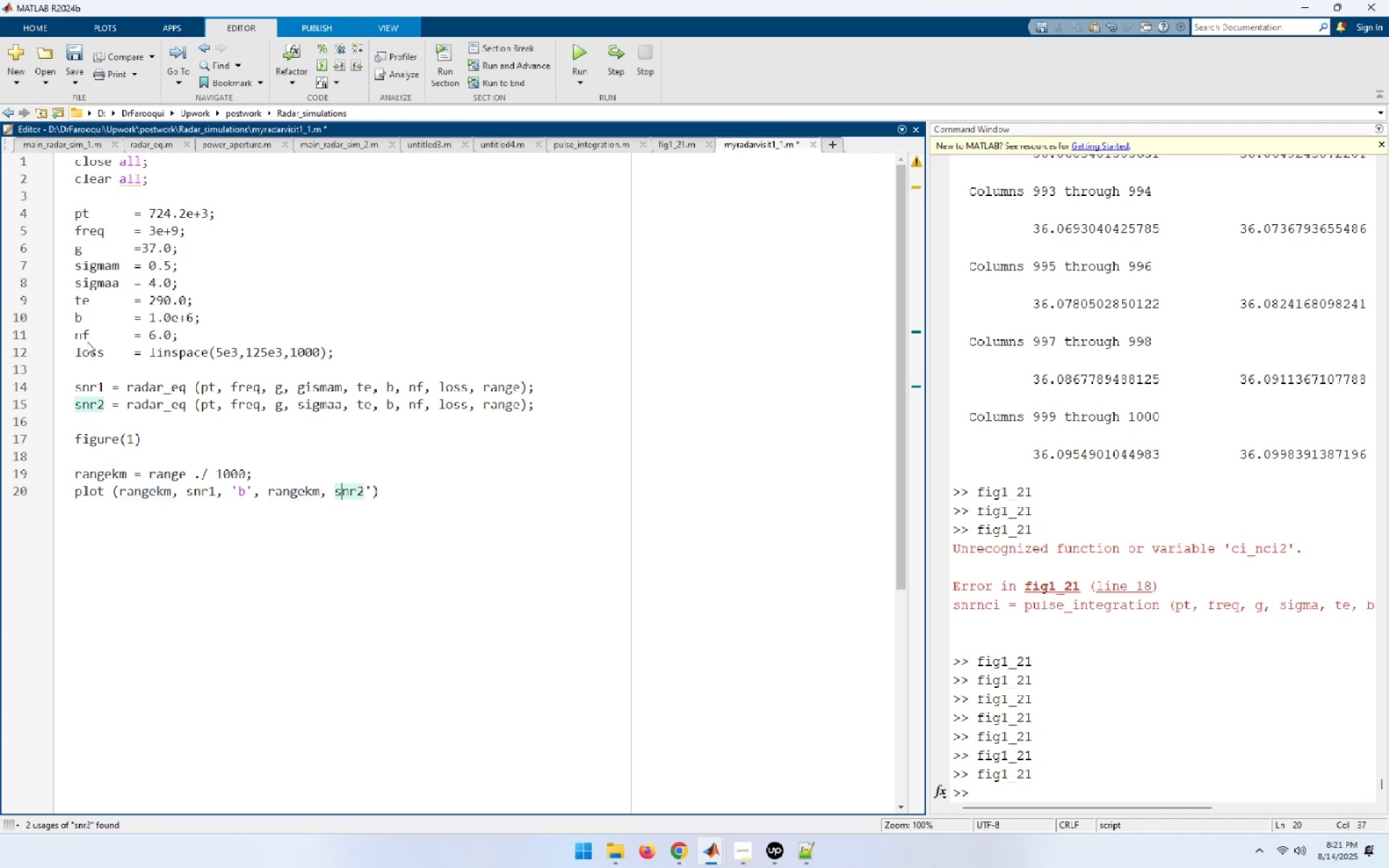 
key(ArrowRight)
 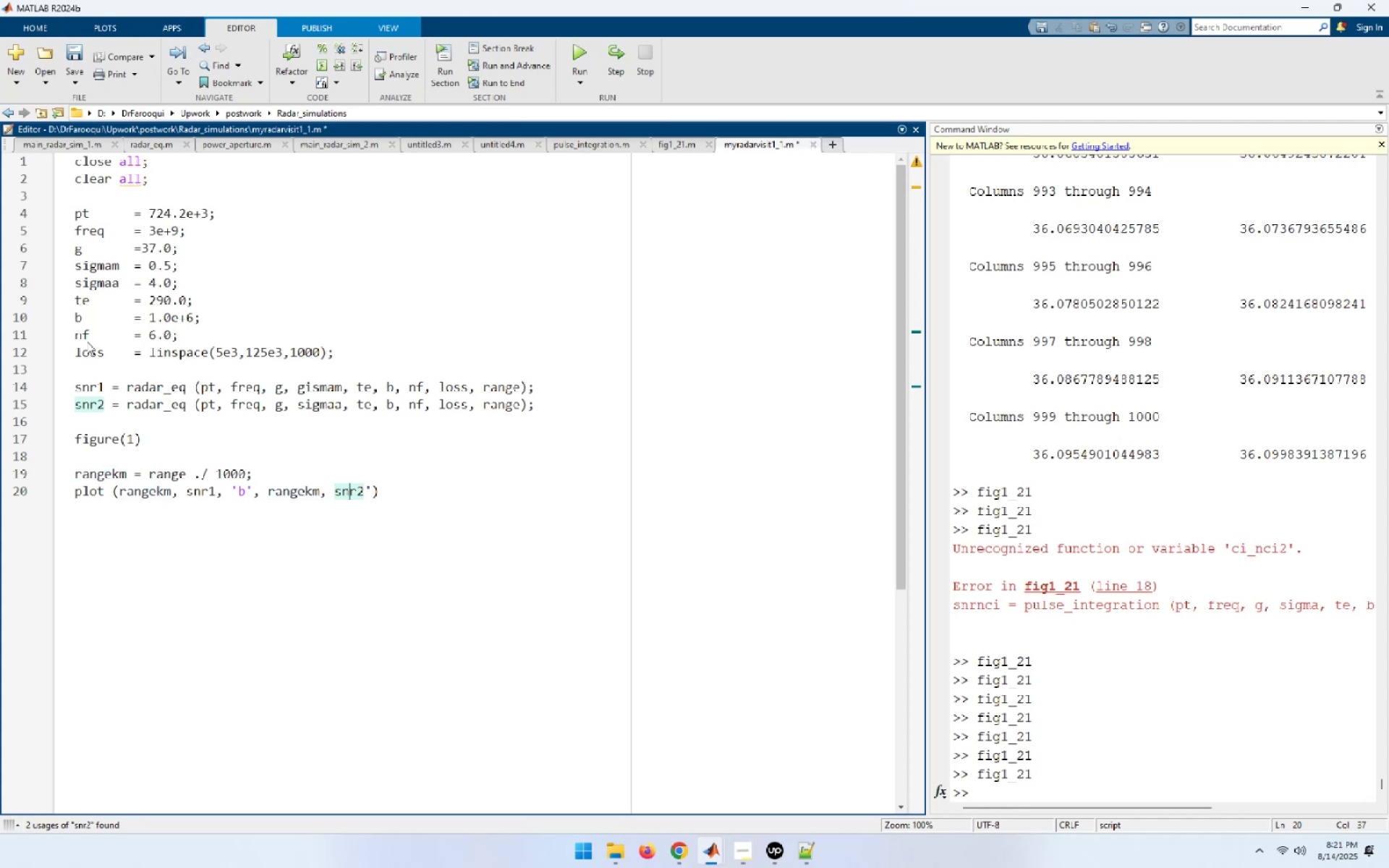 
key(ArrowRight)
 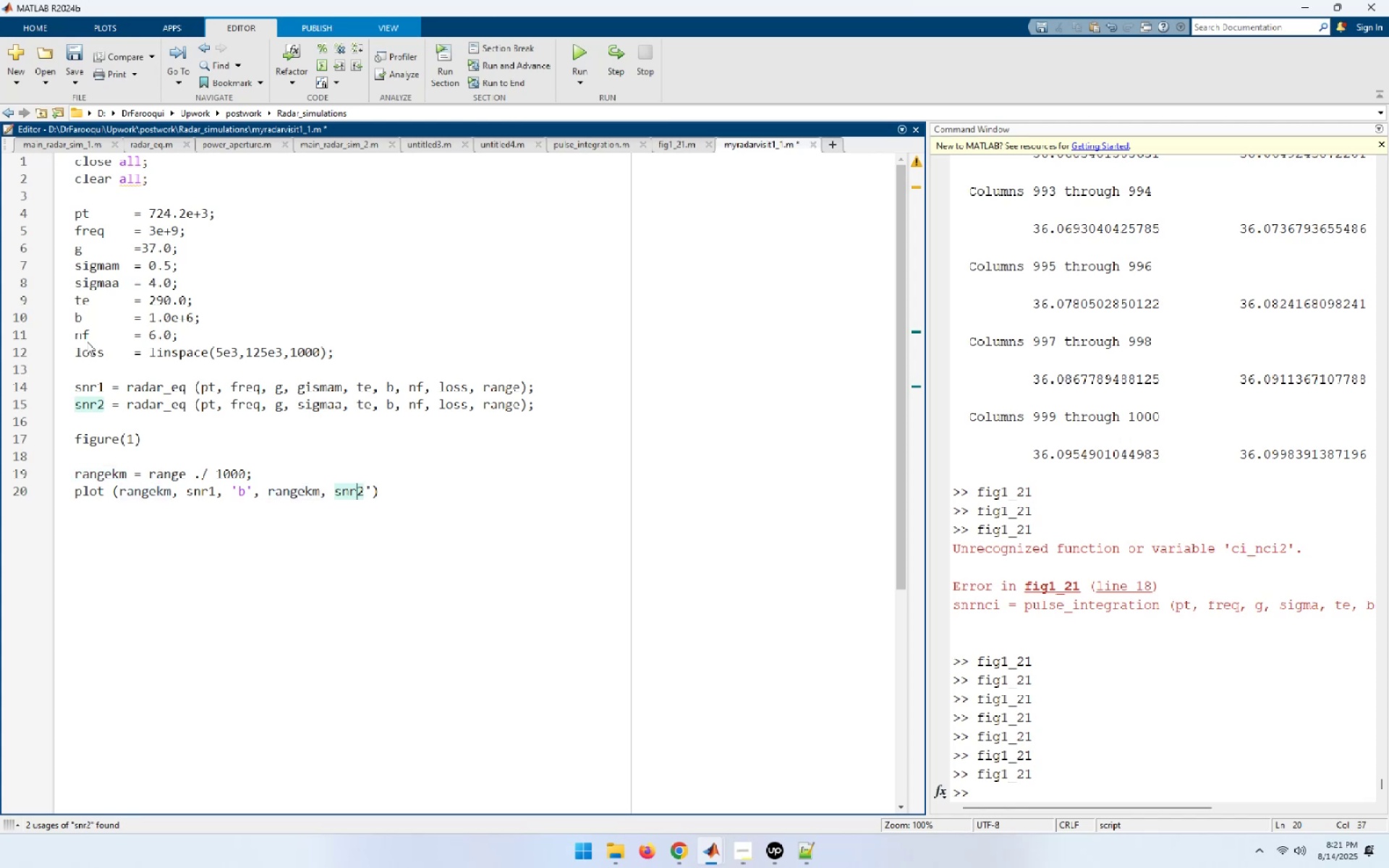 
key(ArrowRight)
 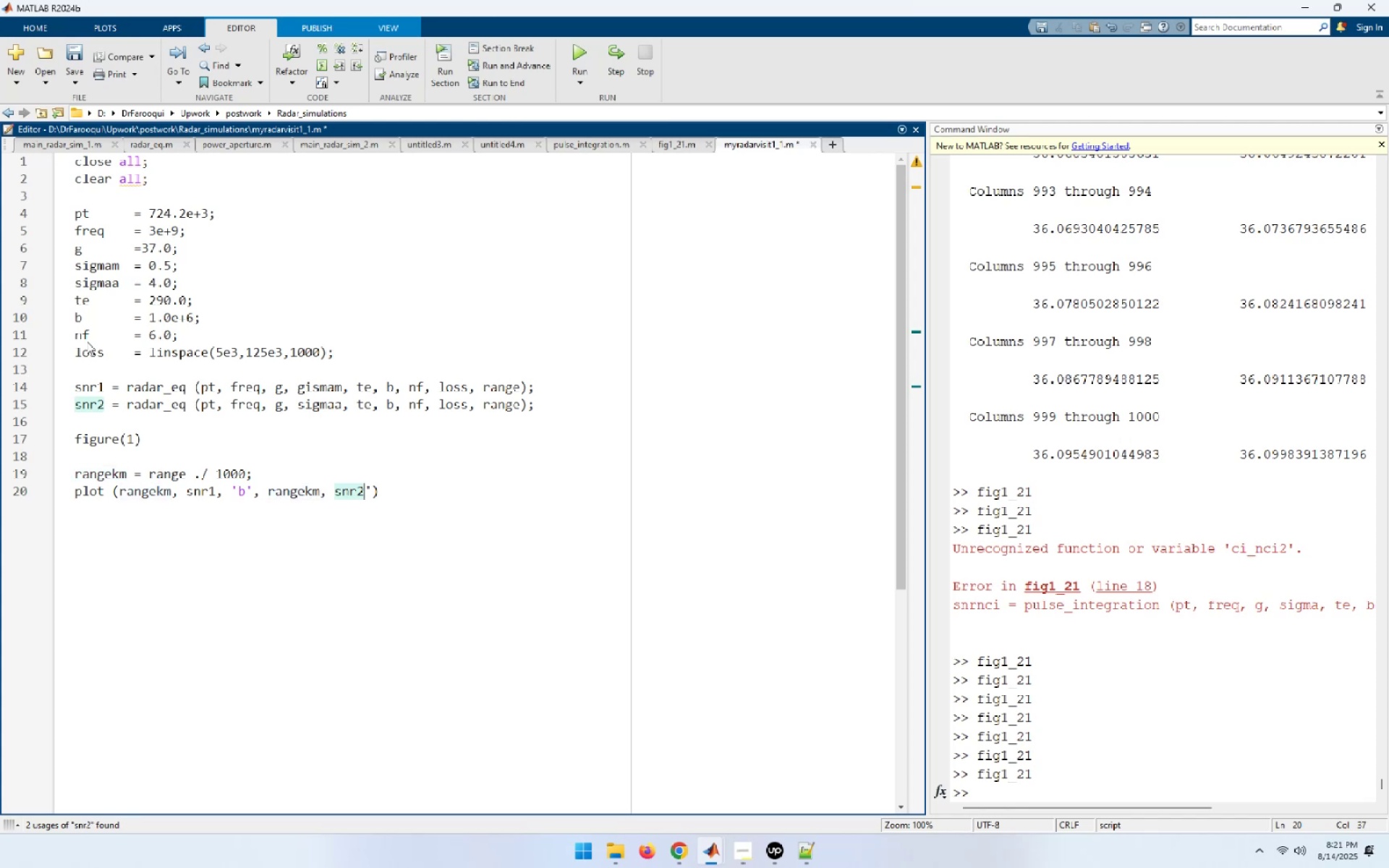 
key(ArrowRight)
 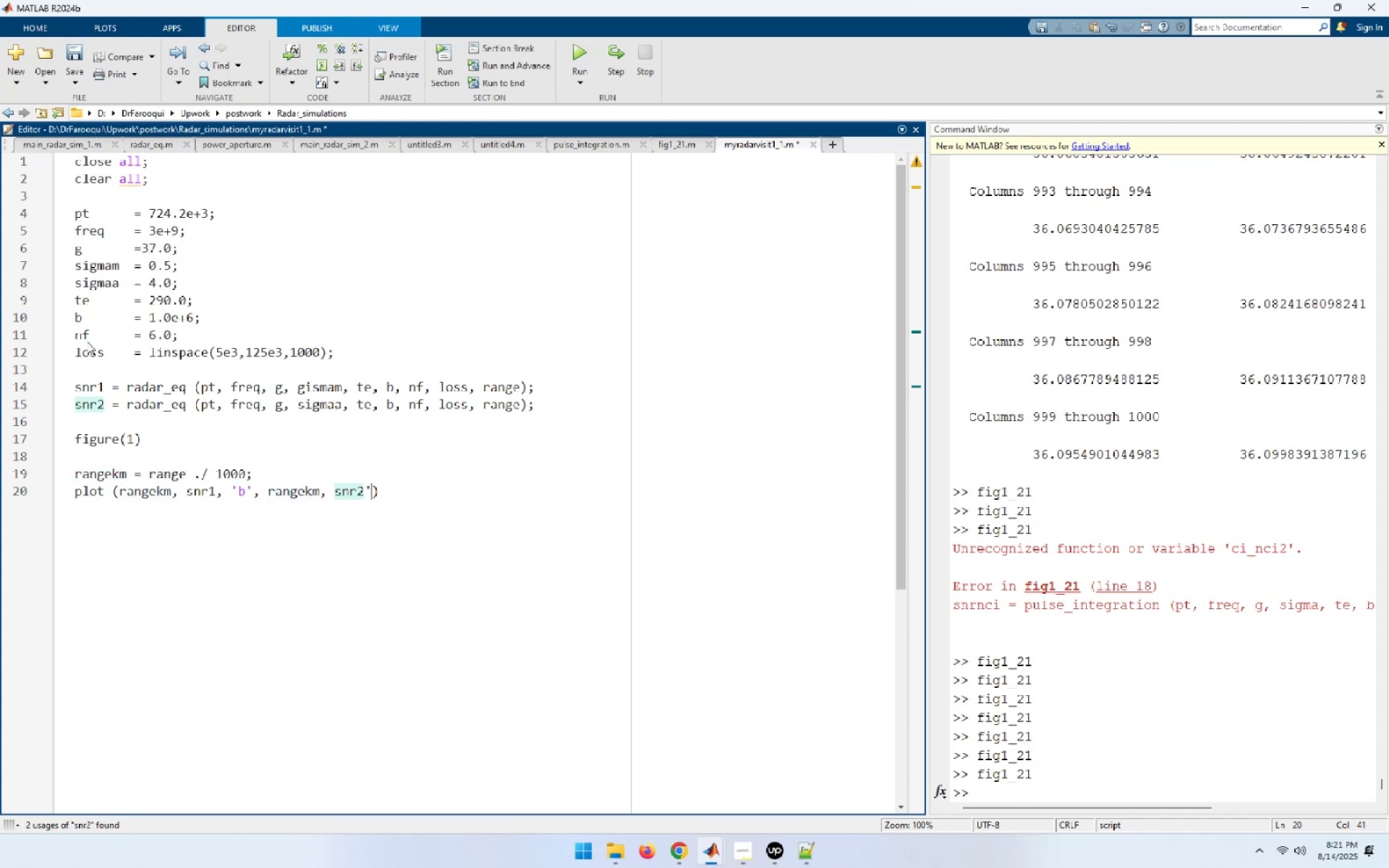 
key(ArrowLeft)
 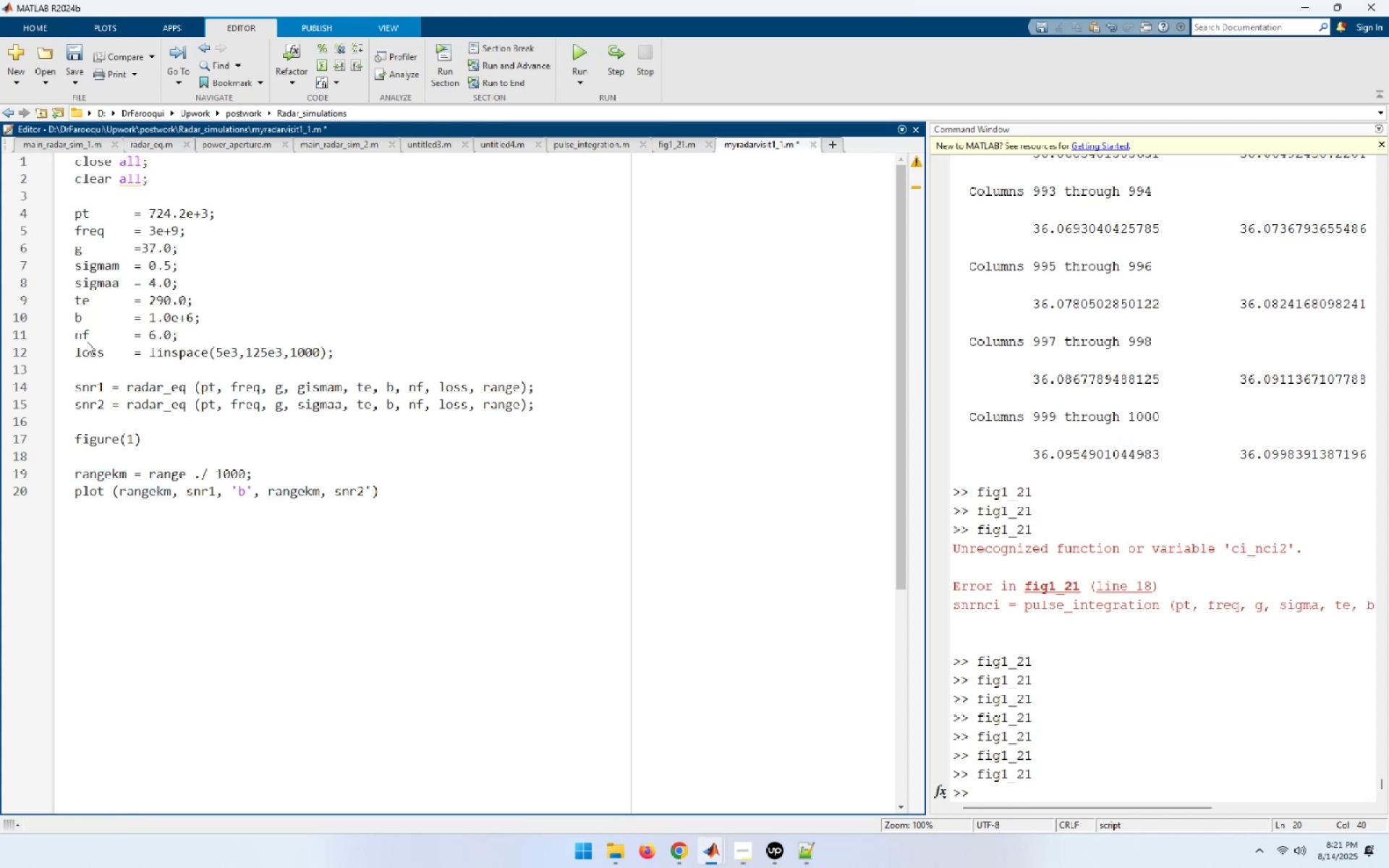 
key(Comma)
 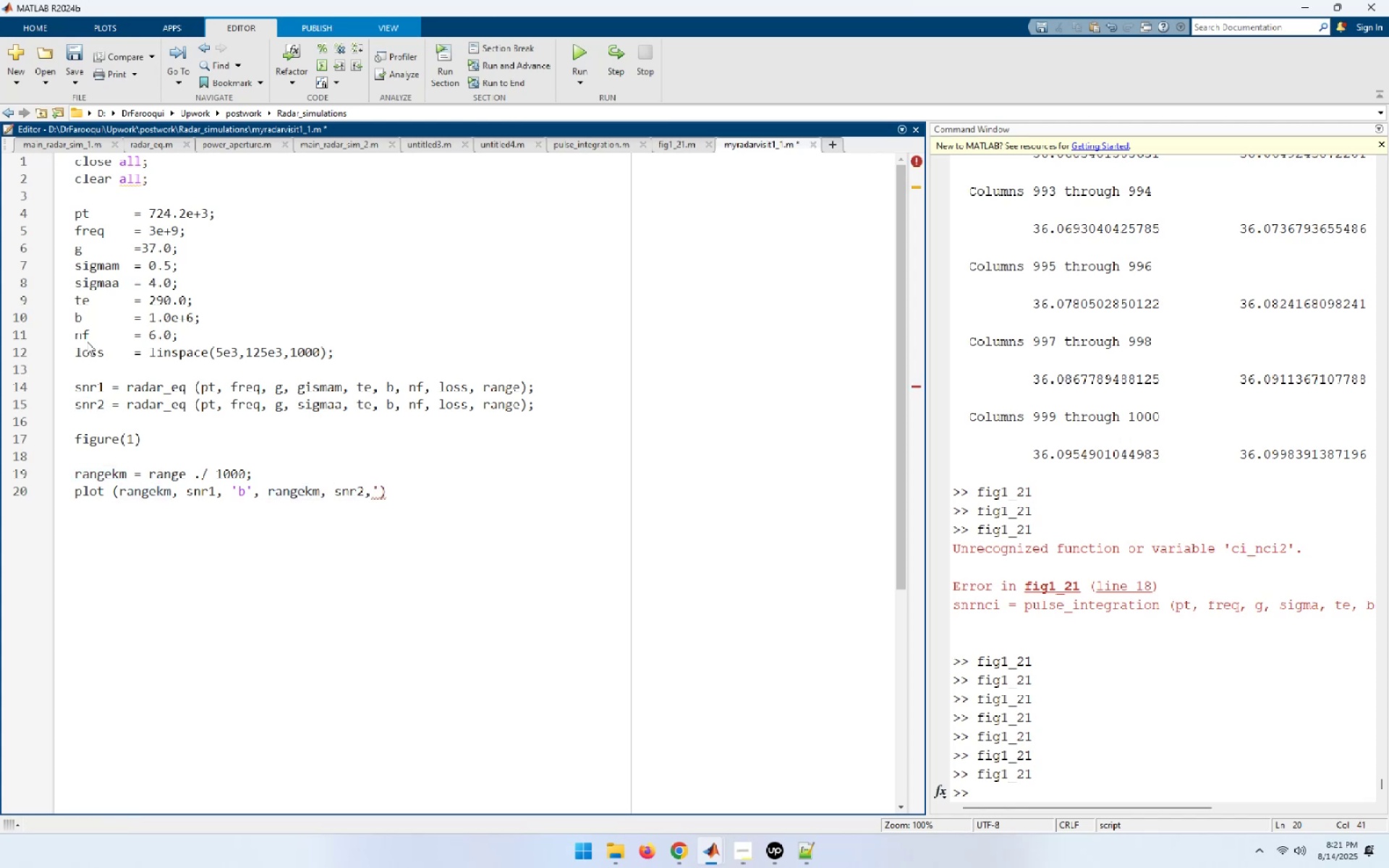 
key(Space)
 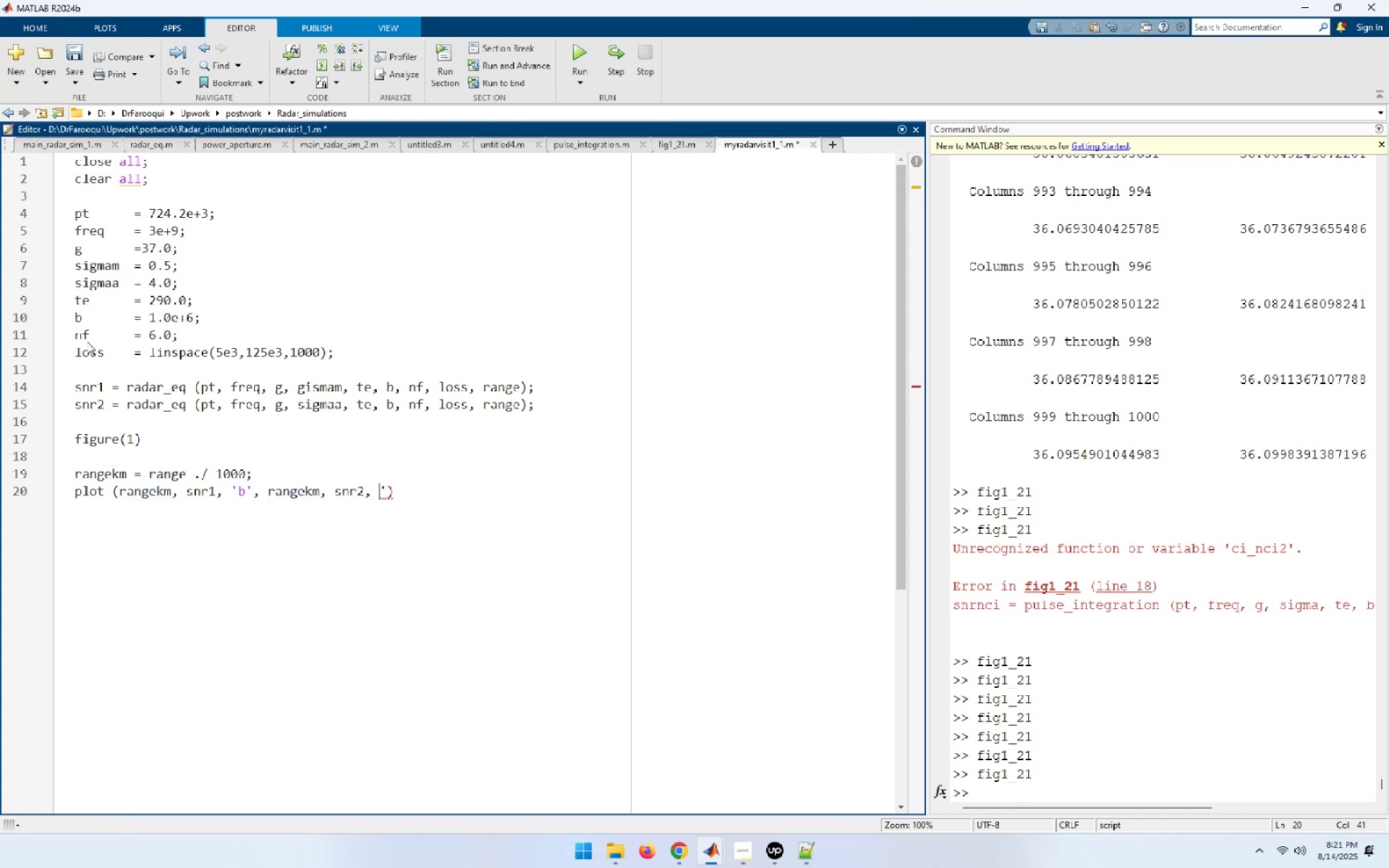 
key(ArrowRight)
 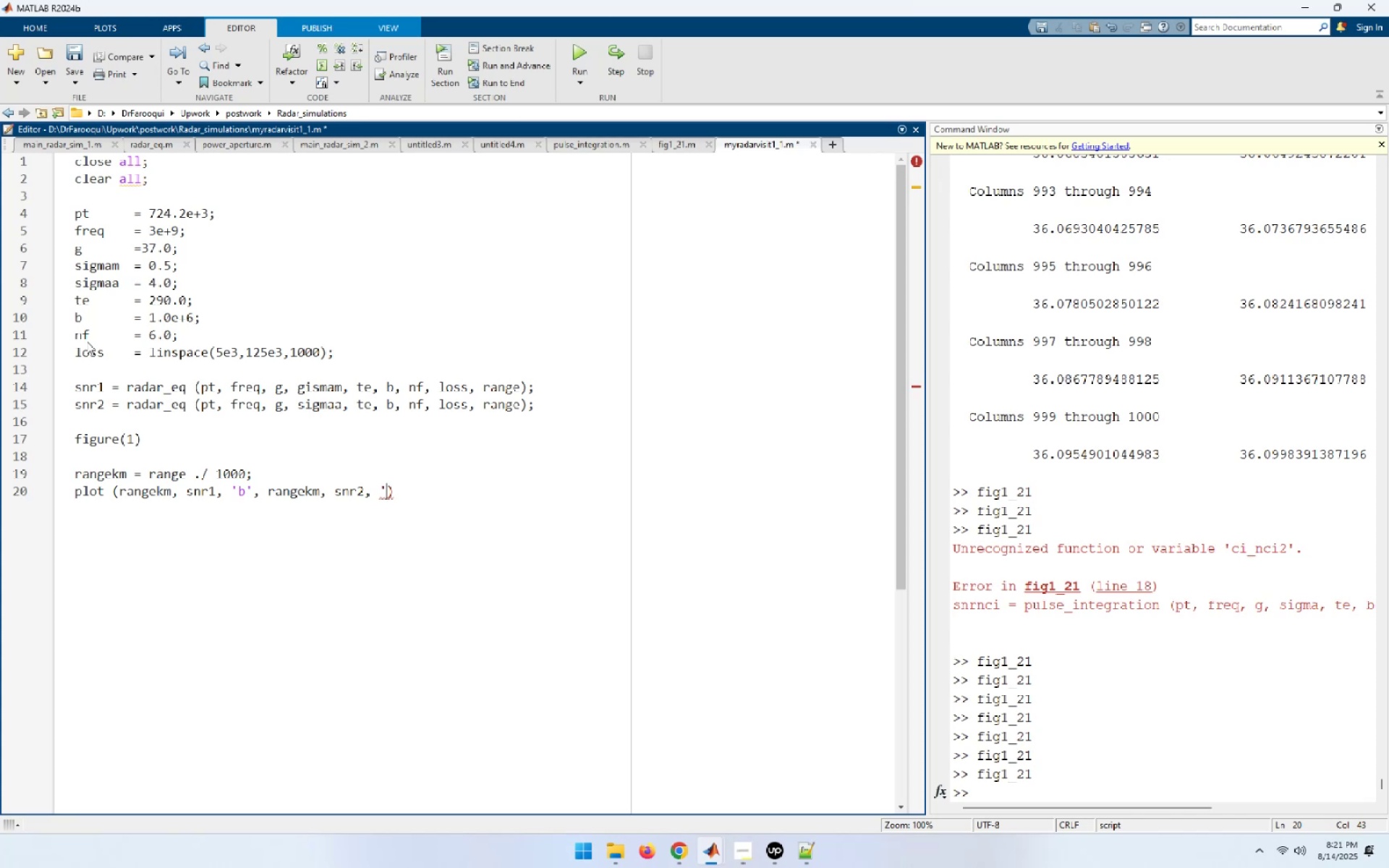 
key(K)
 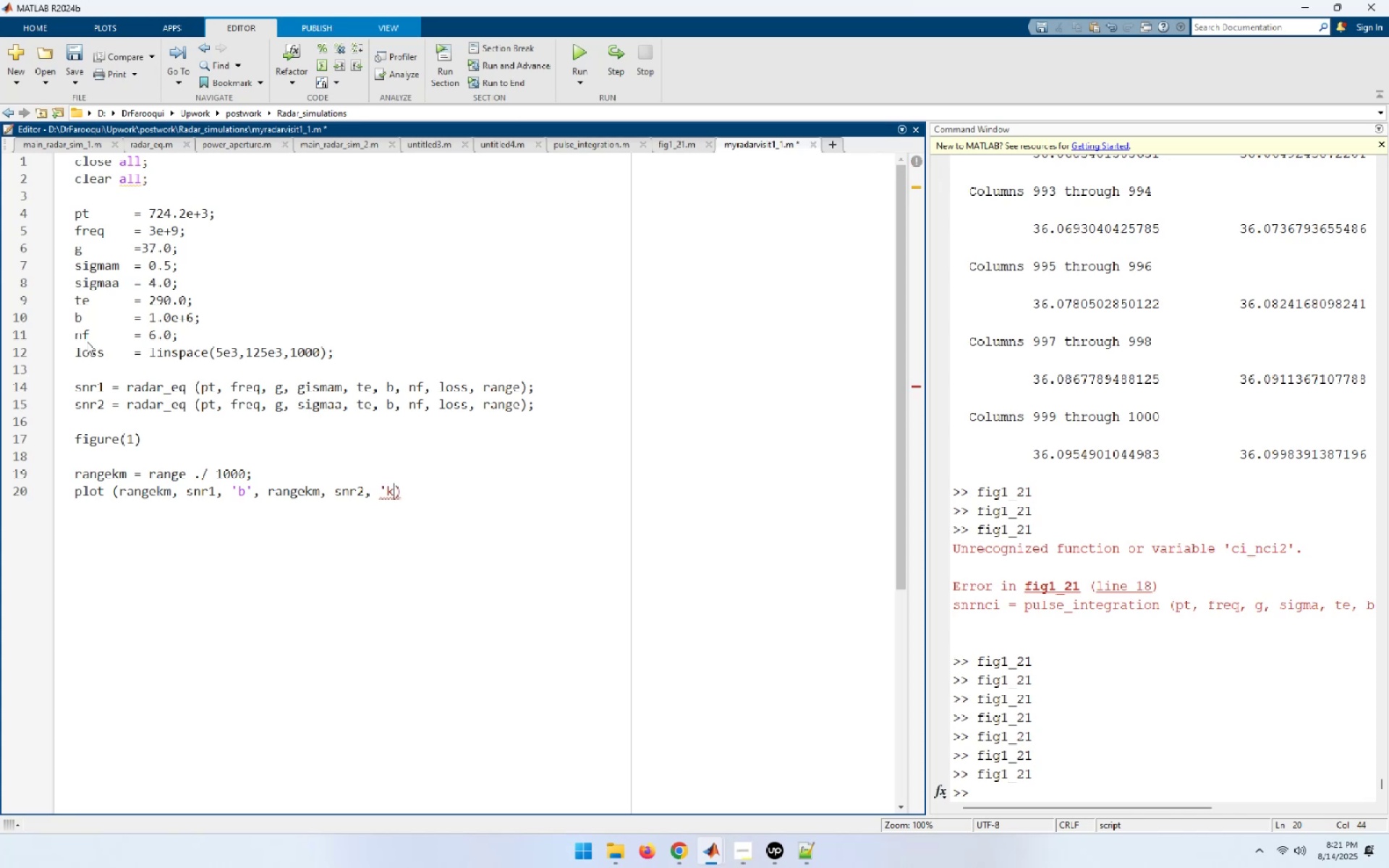 
key(Shift+ShiftRight)
 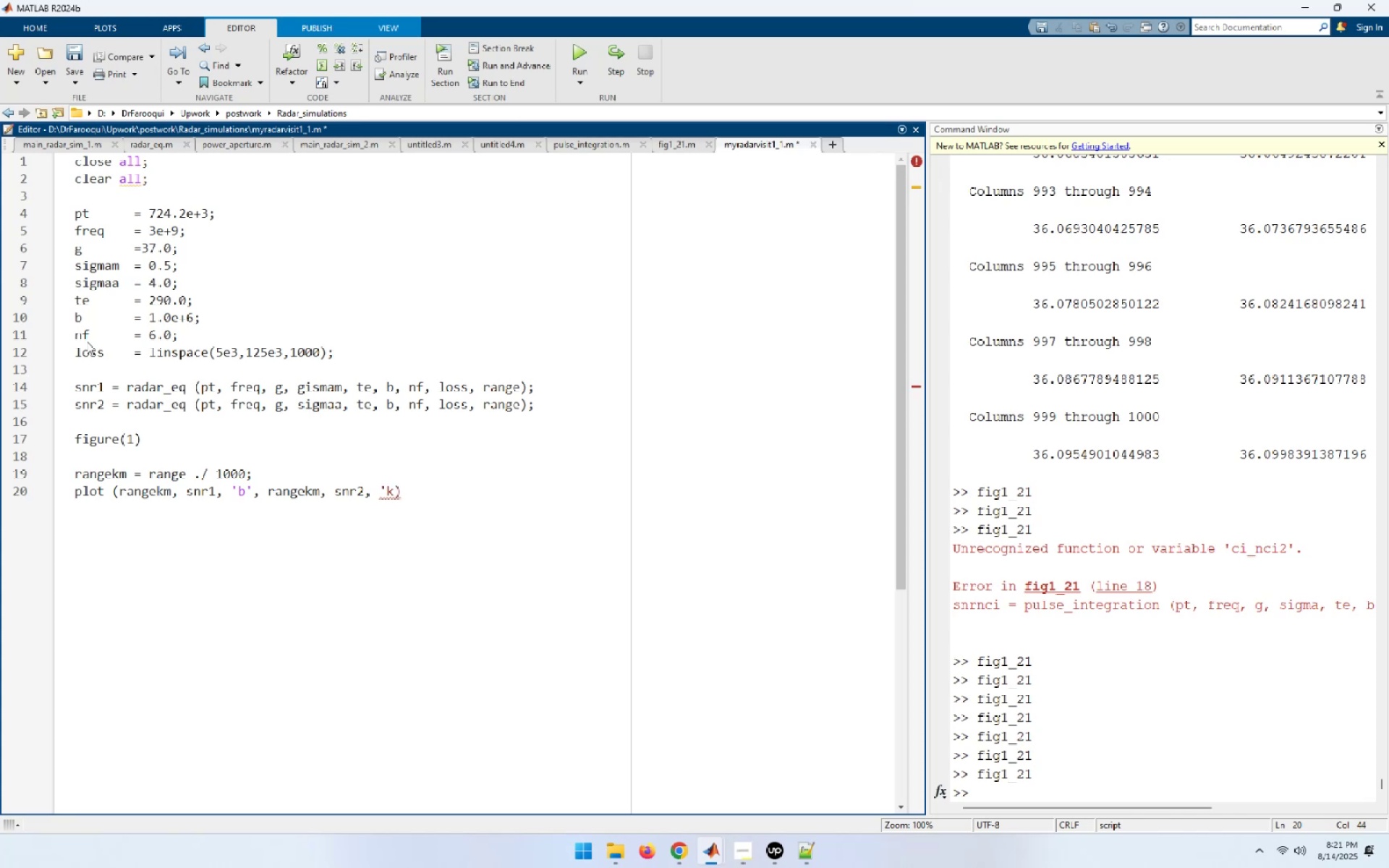 
key(Shift+Semicolon)
 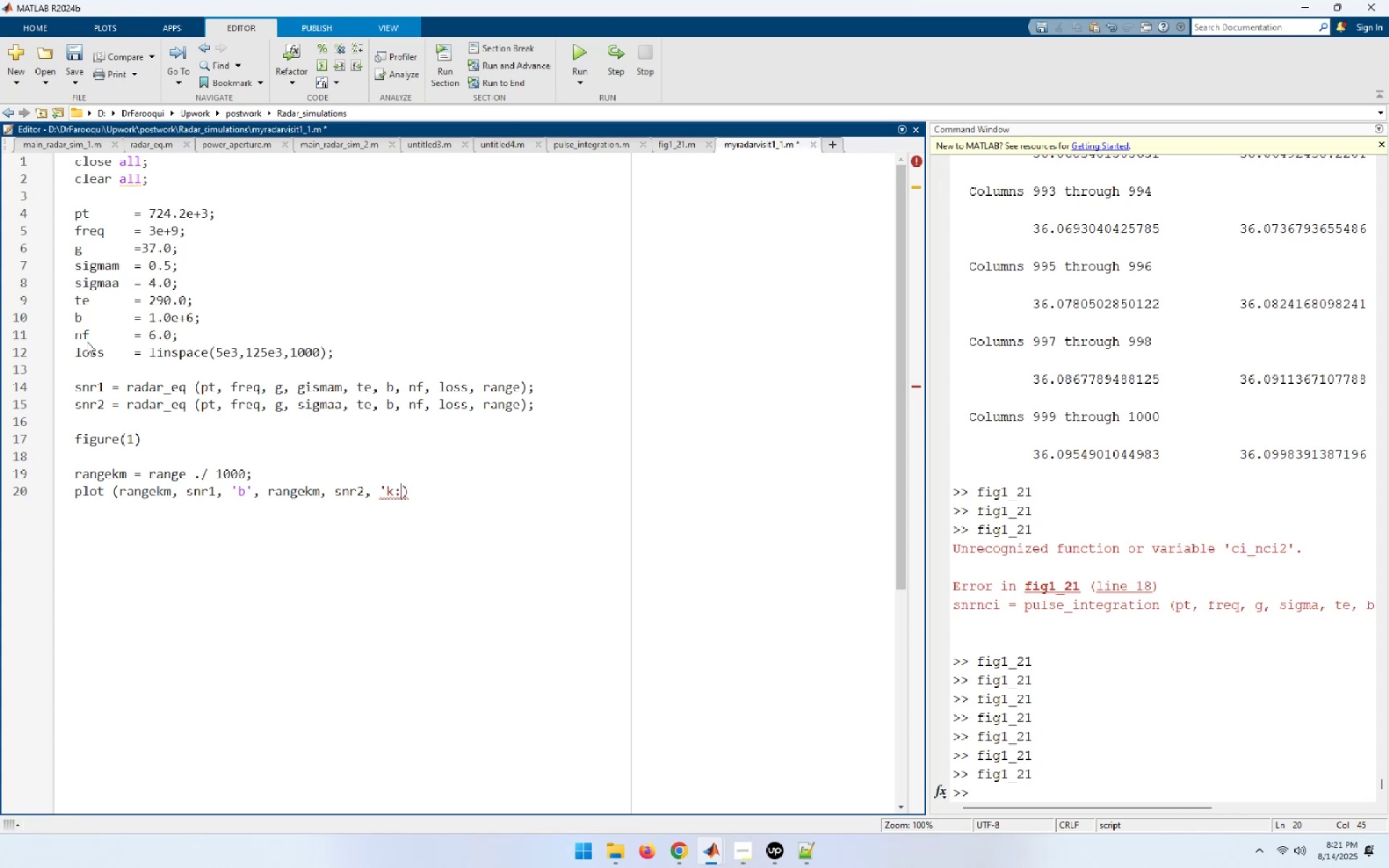 
key(Quote)
 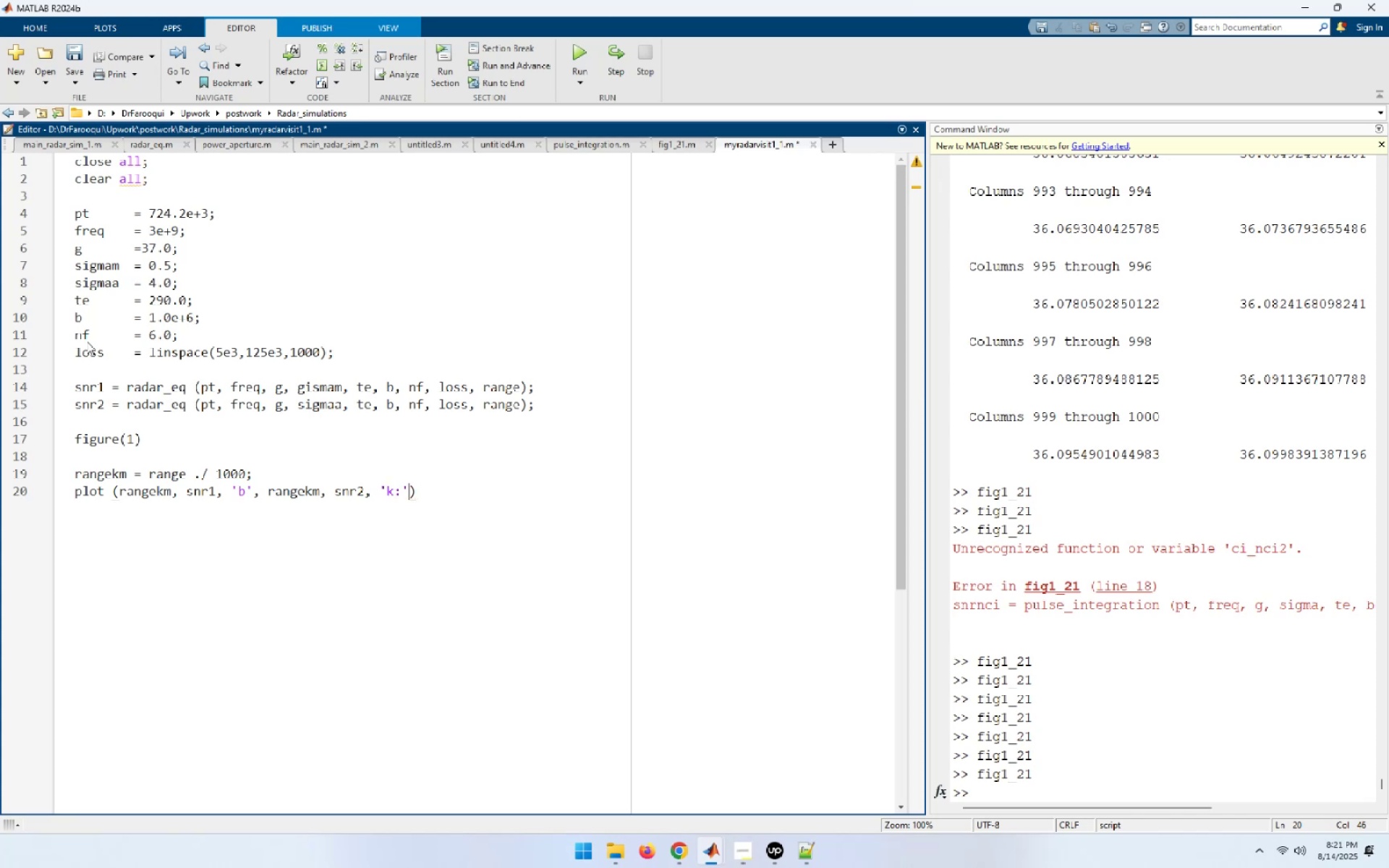 
key(ArrowLeft)
 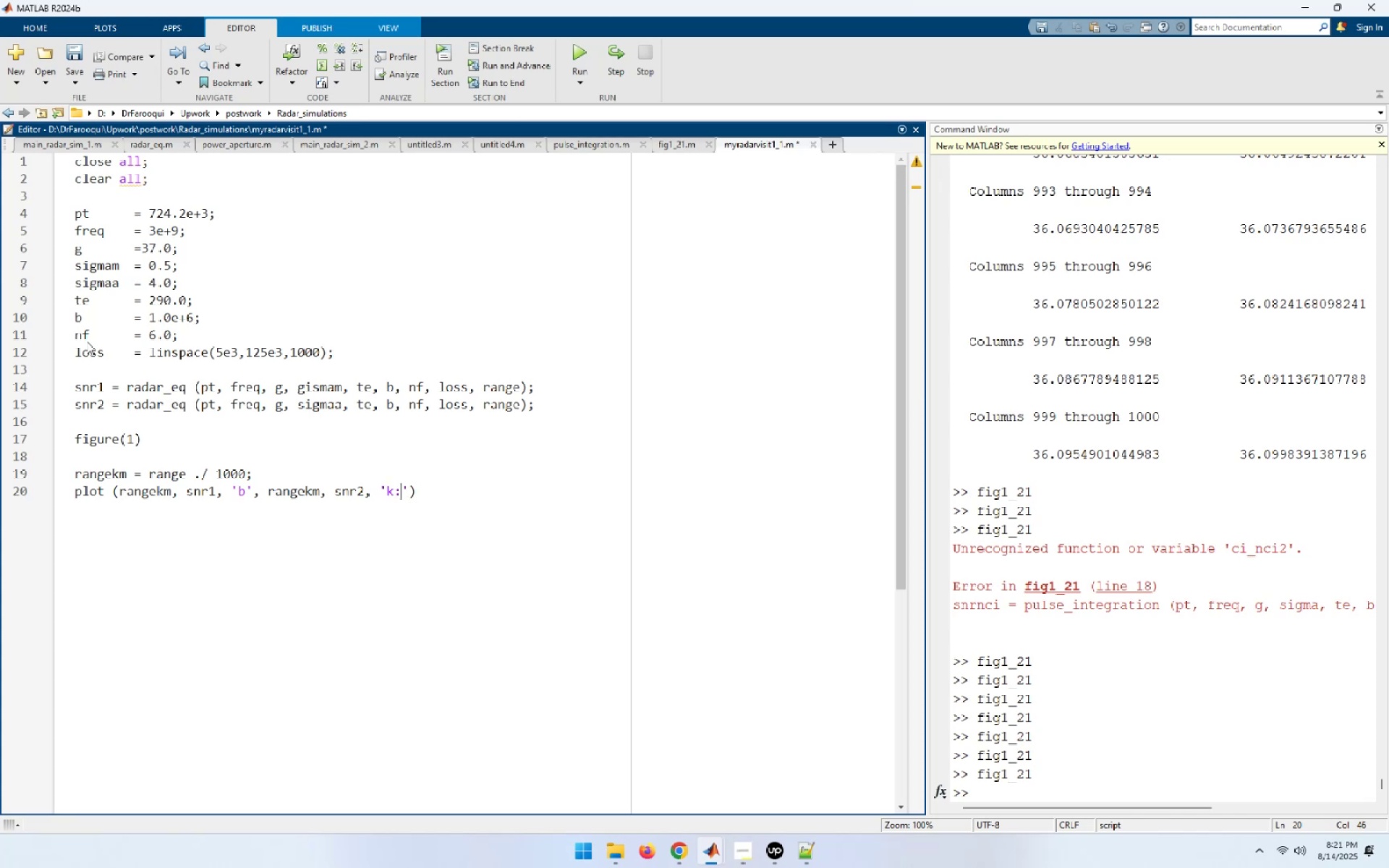 
key(ArrowLeft)
 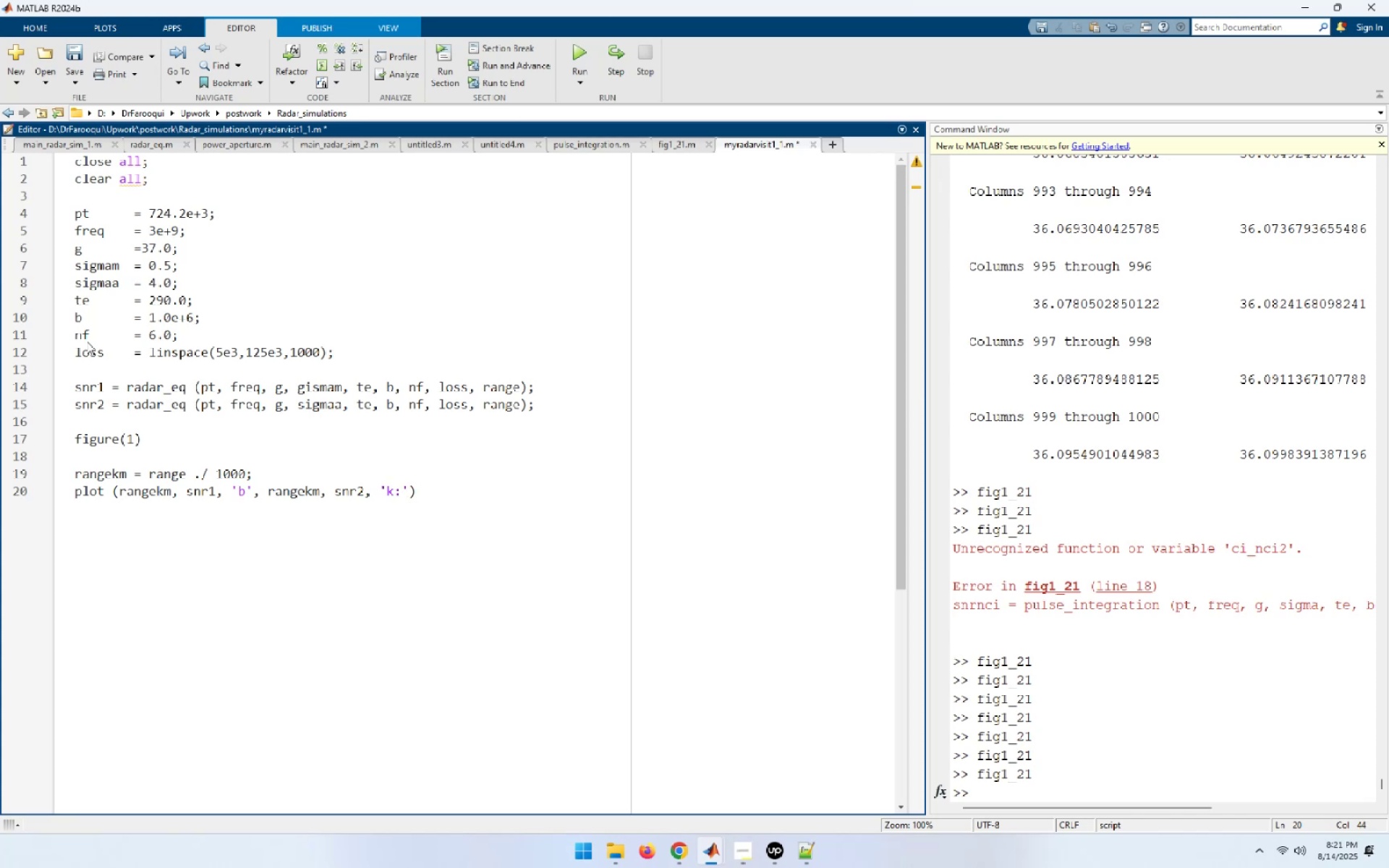 
key(ArrowRight)
 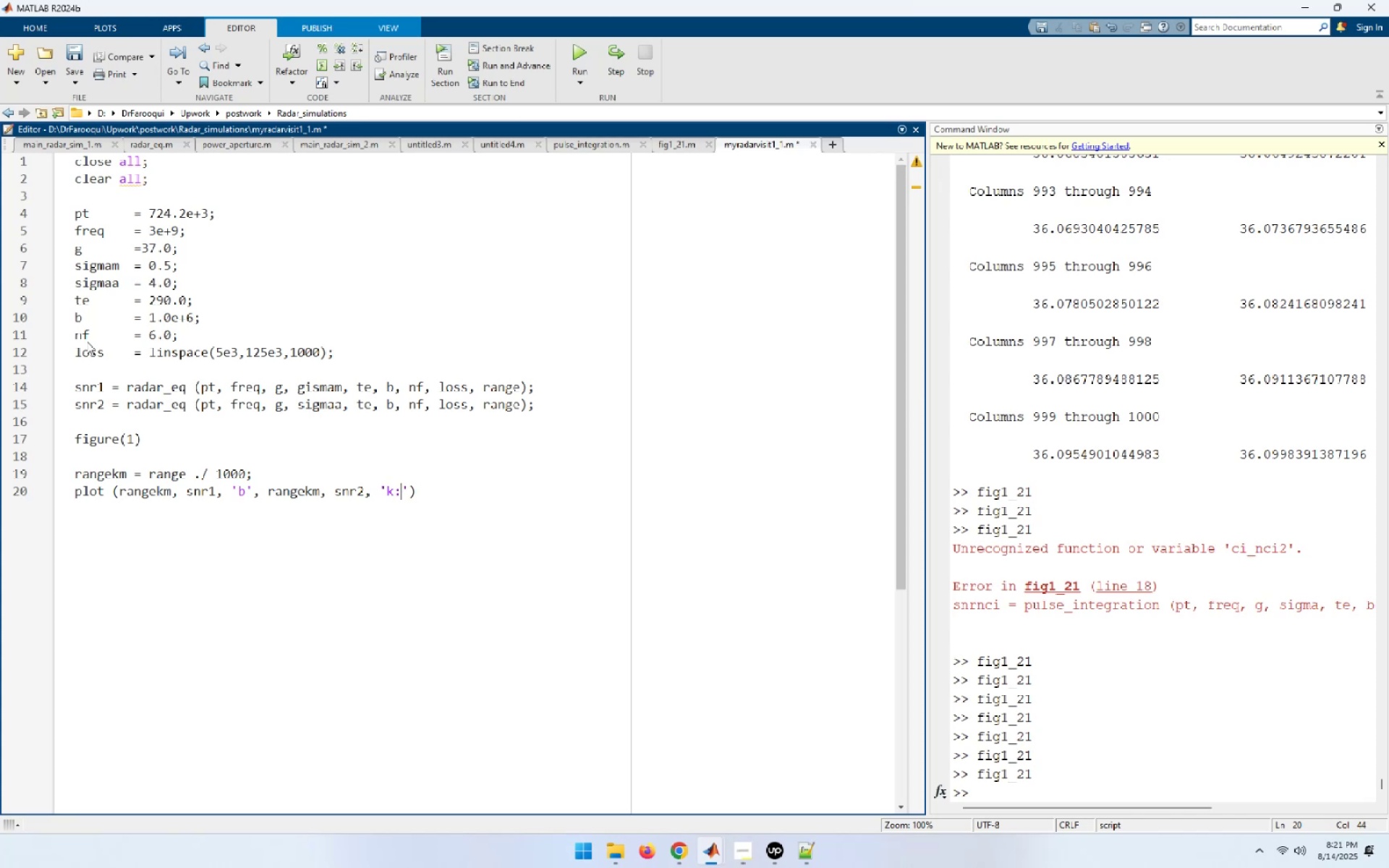 
key(ArrowRight)
 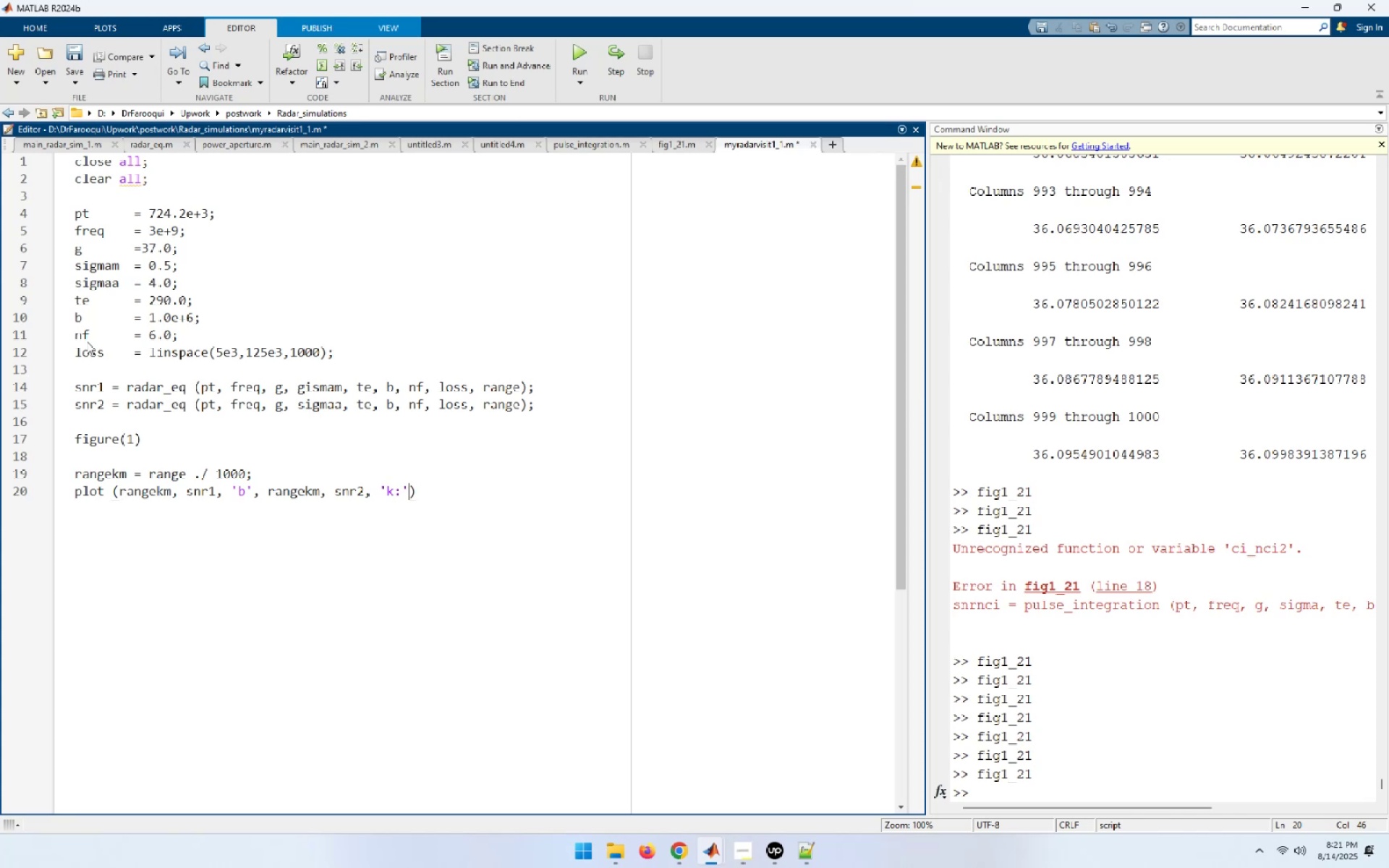 
key(ArrowRight)
 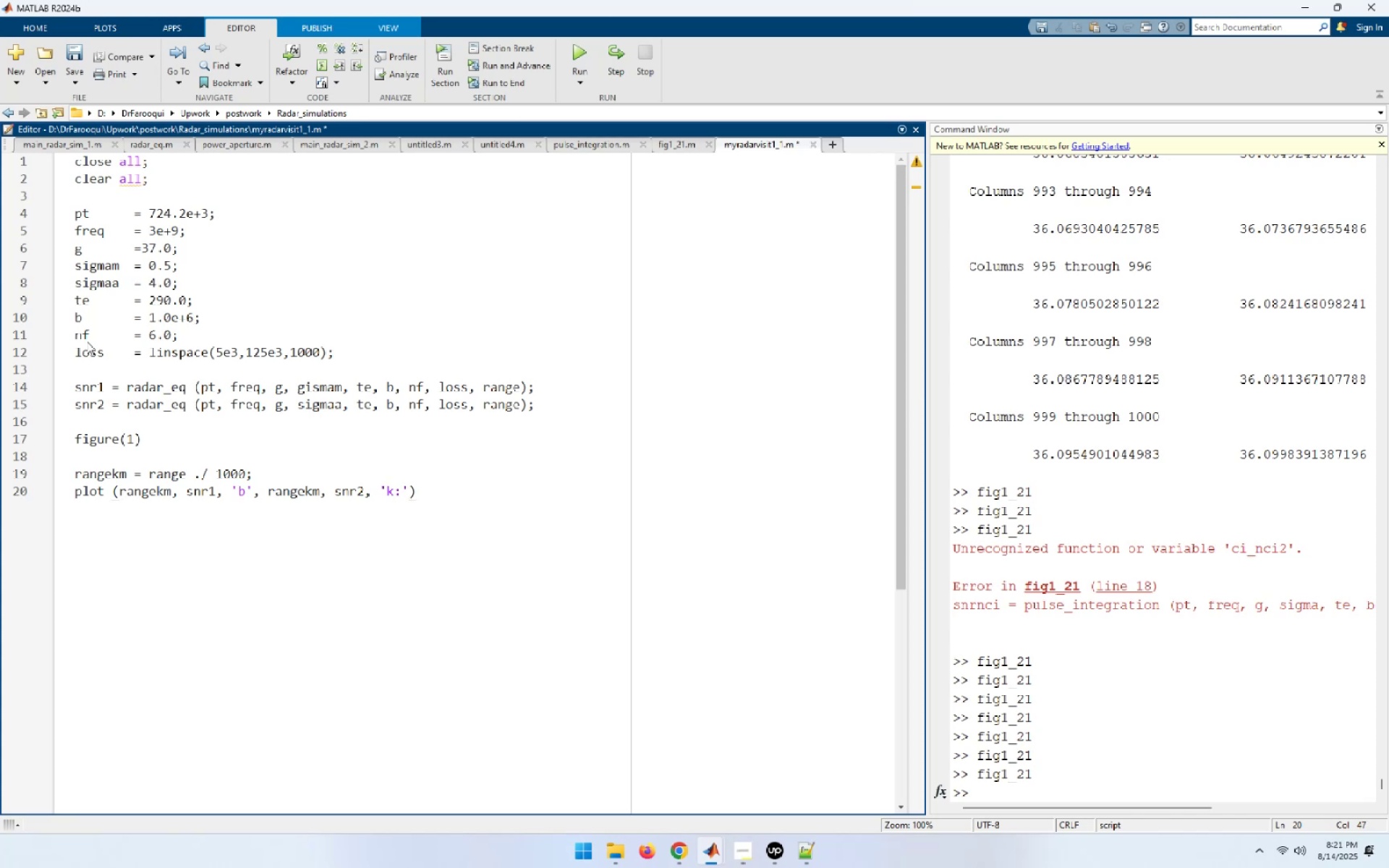 
key(ArrowDown)
 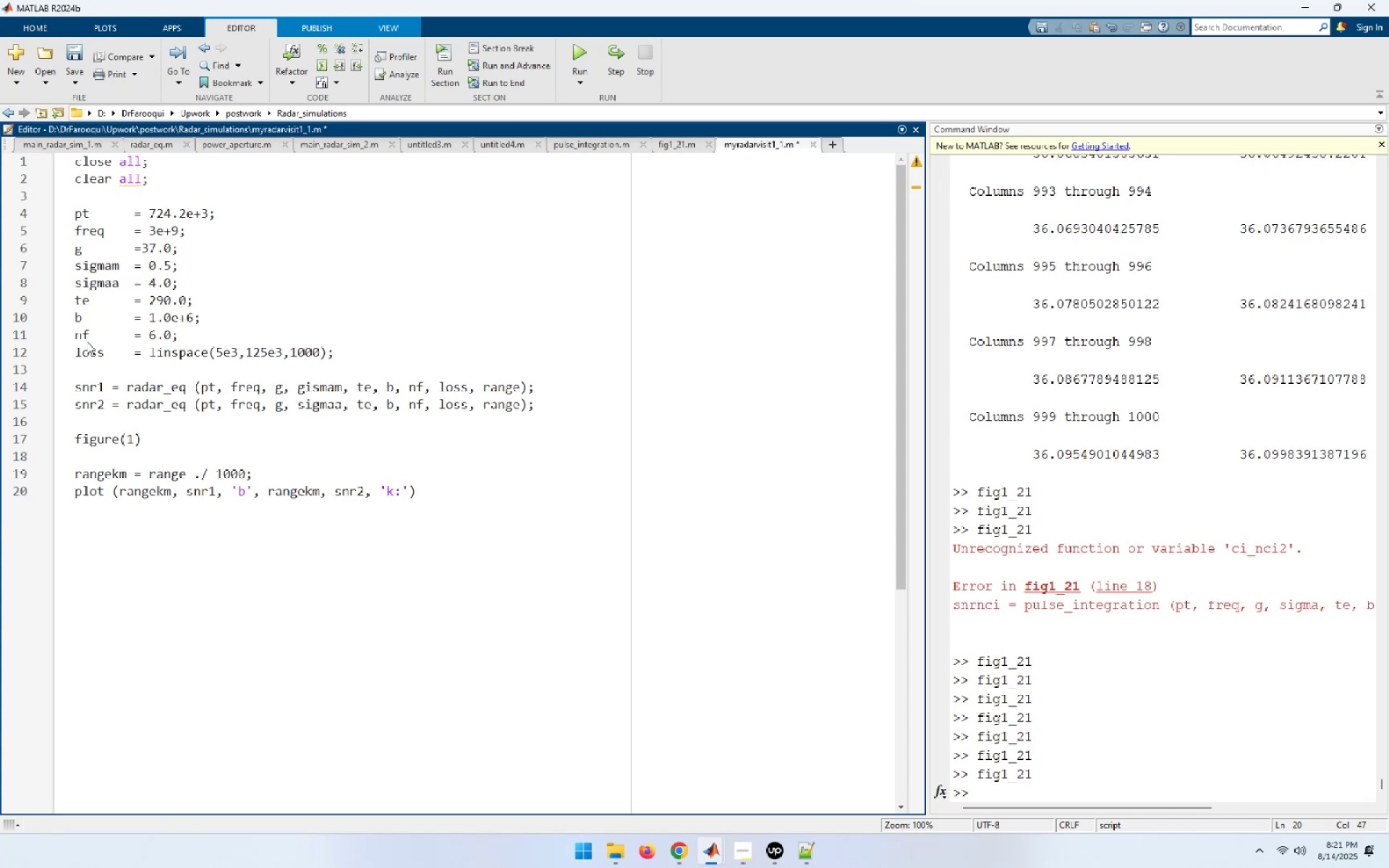 
key(Enter)
 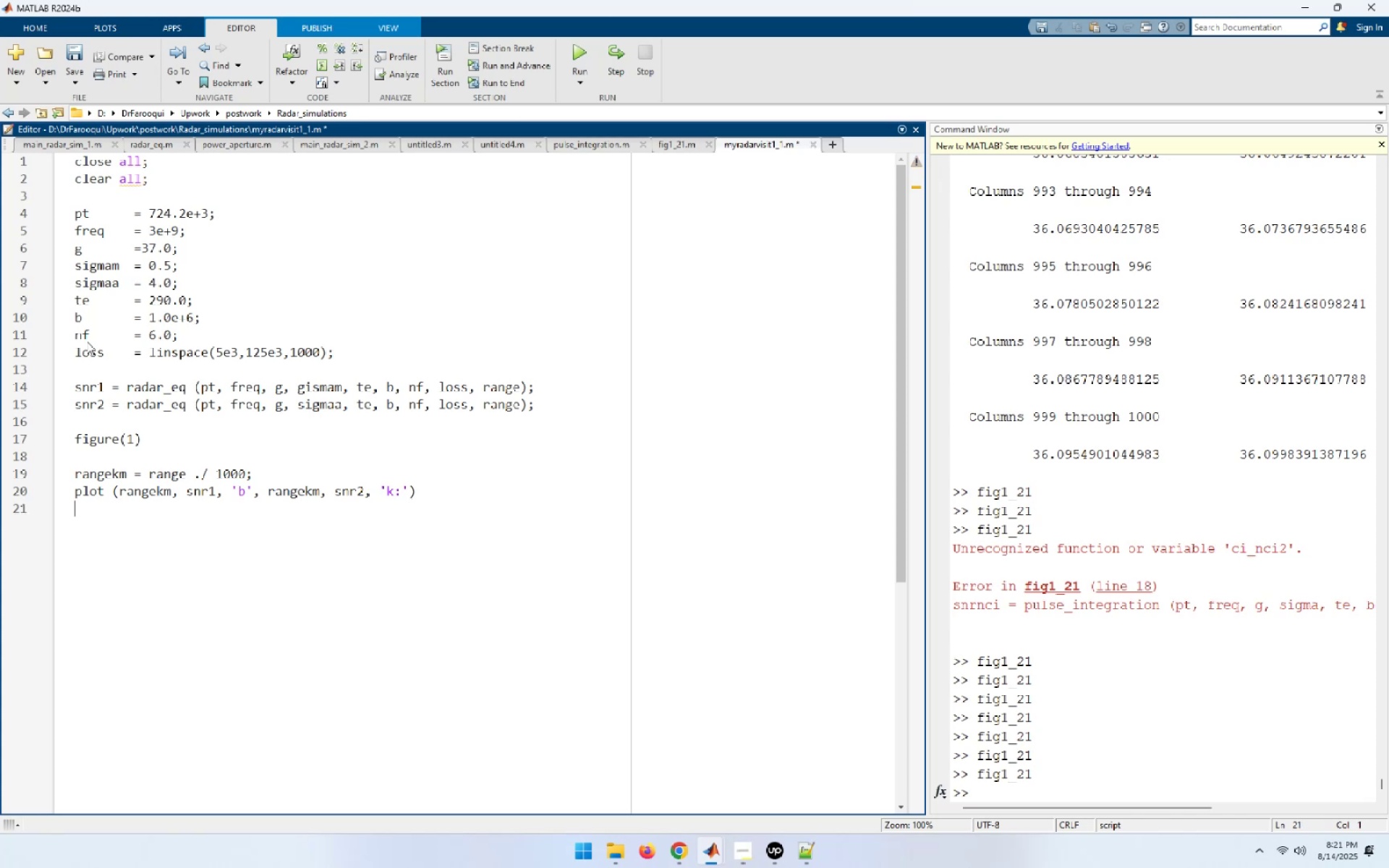 
key(Enter)
 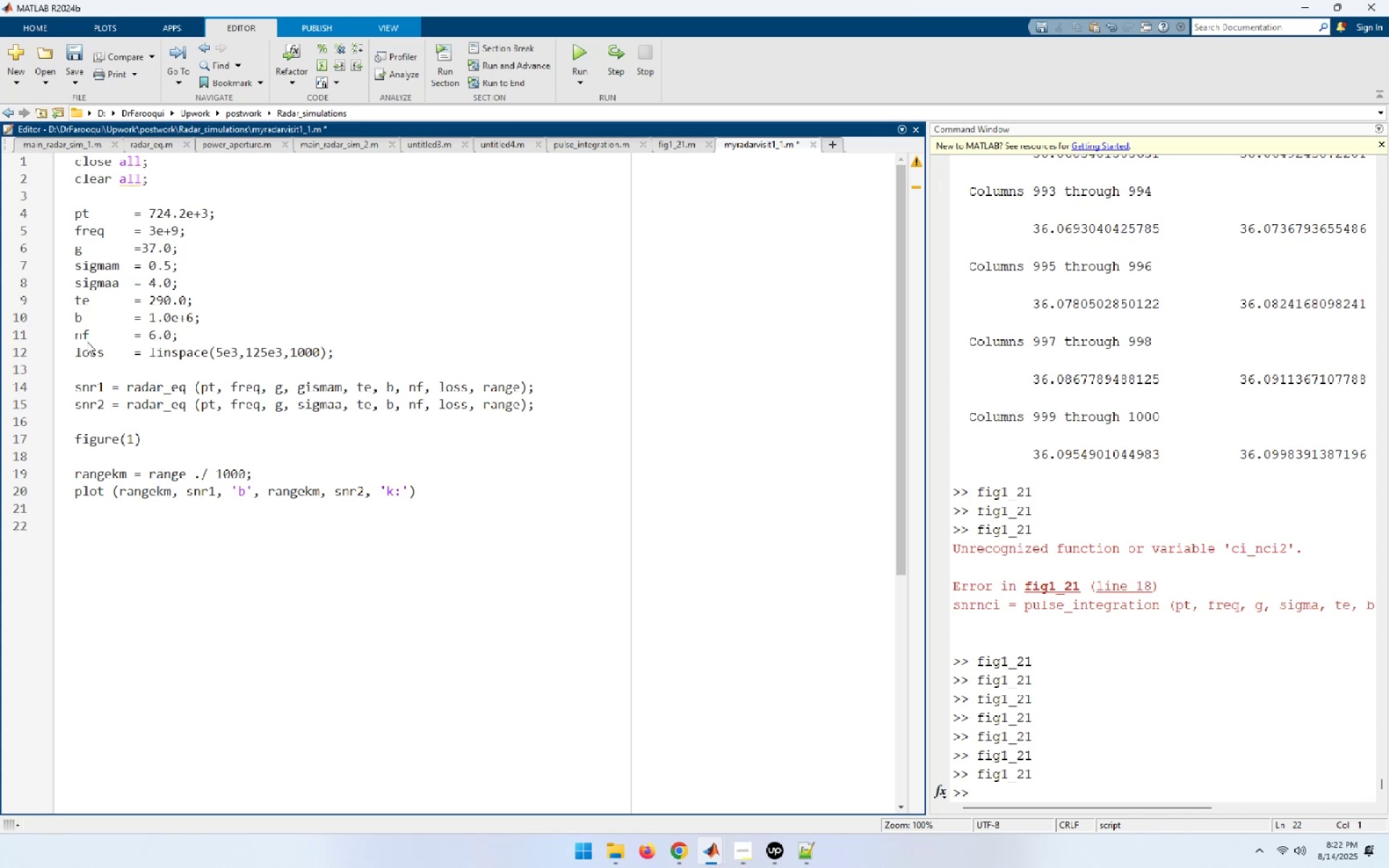 
type(gre)
key(Backspace)
type(id)
 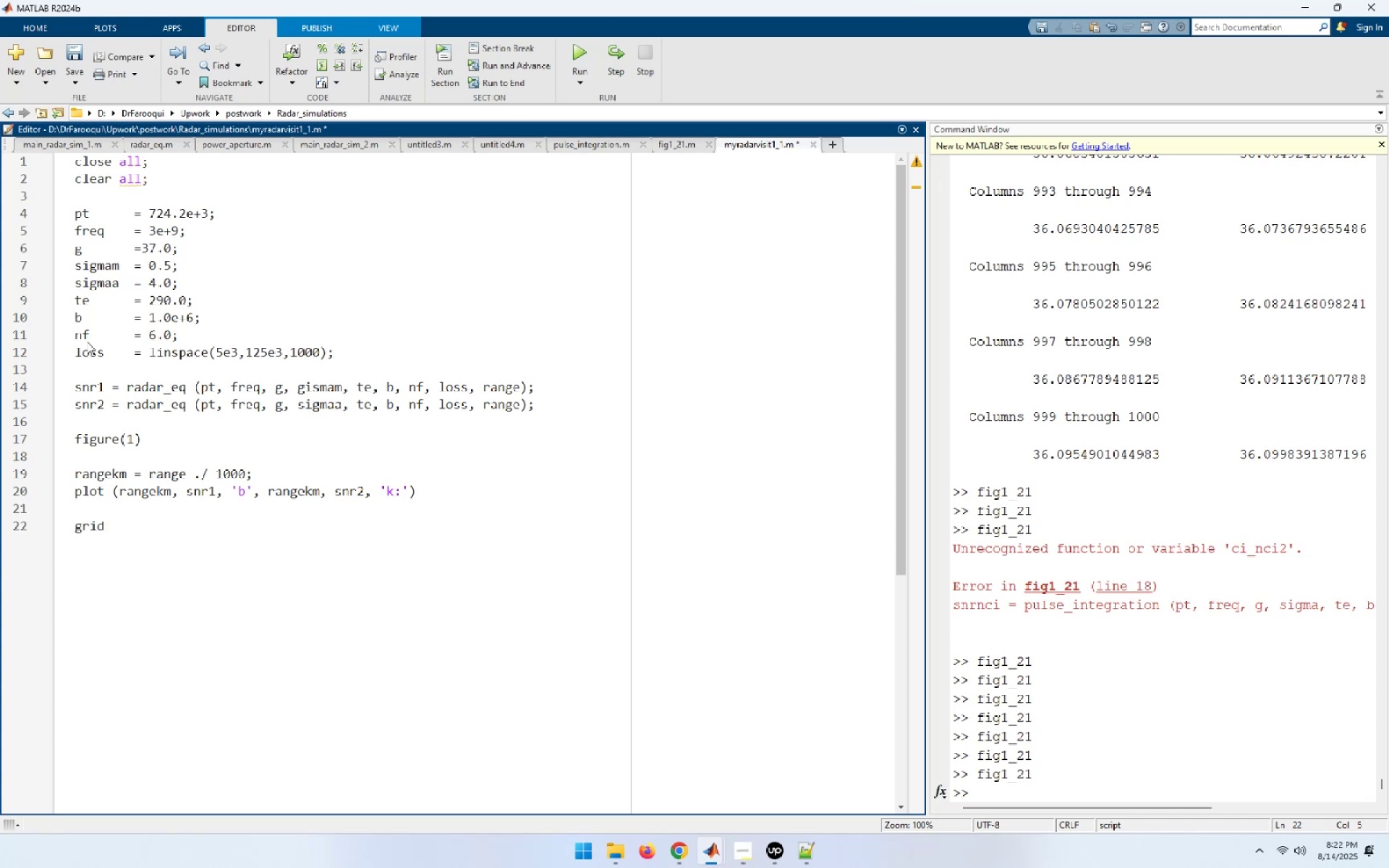 
key(Enter)
 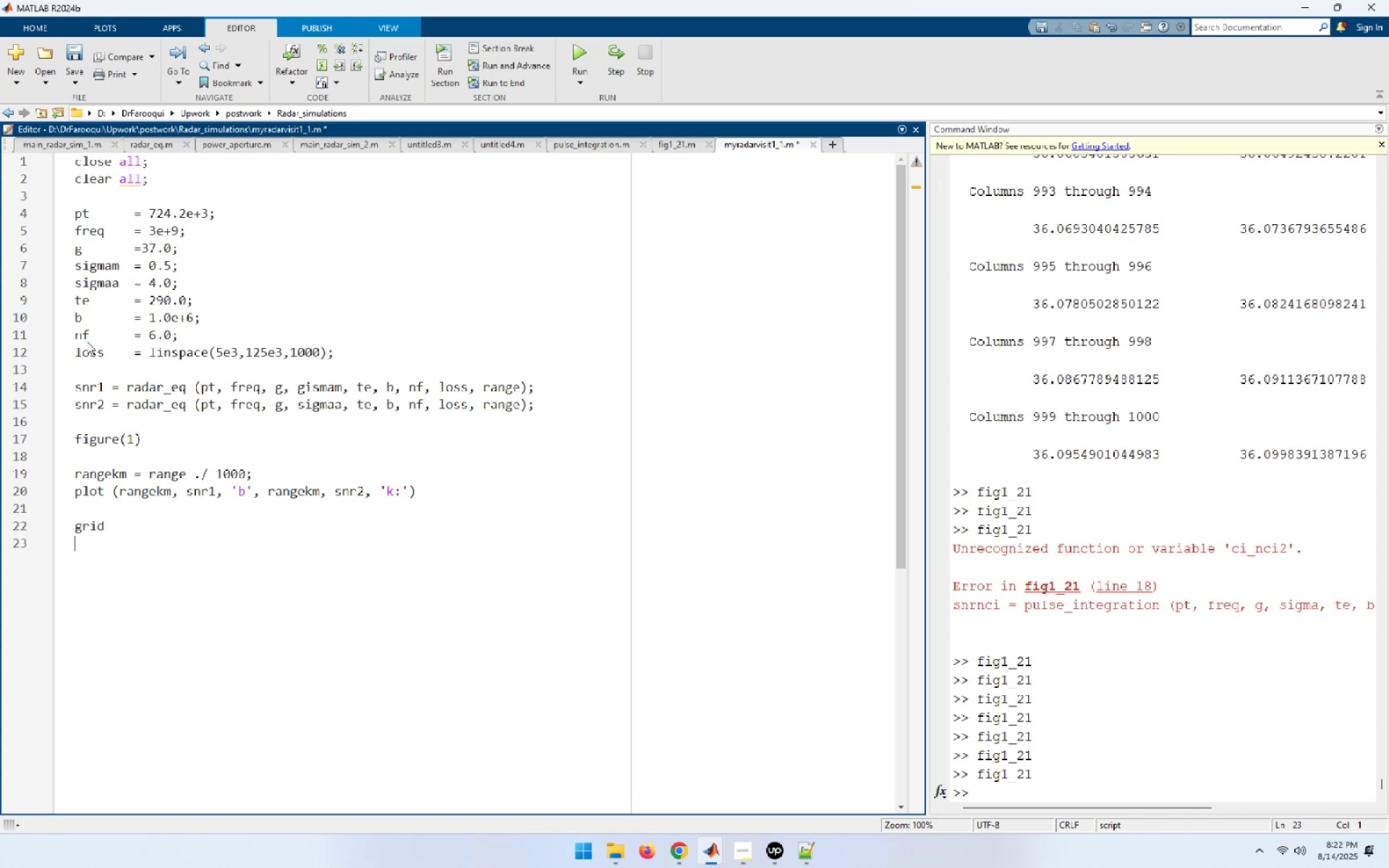 
key(Enter)
 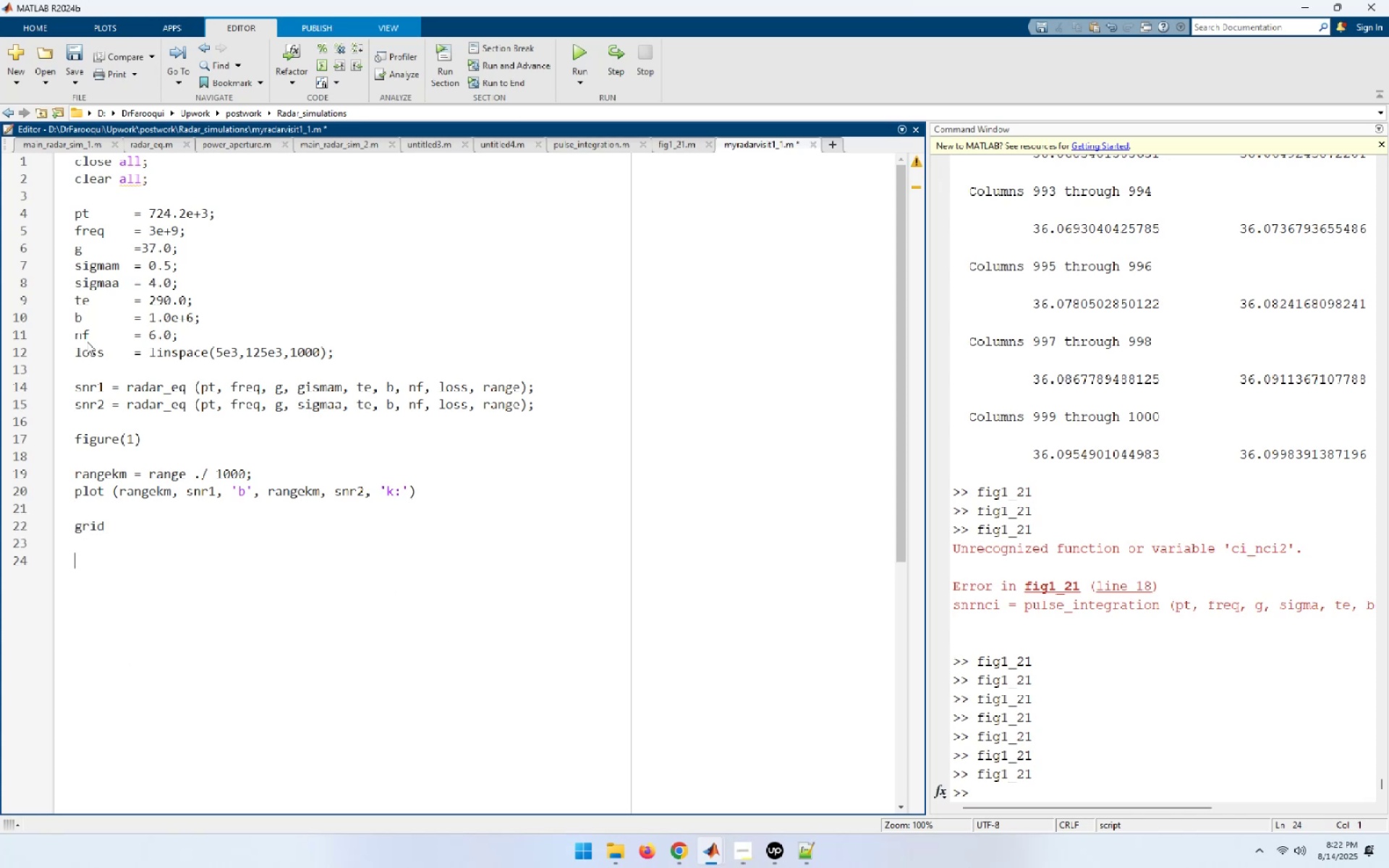 
type(legend (Missile)
key(Backspace)
key(Backspace)
key(Backspace)
type(ile )
 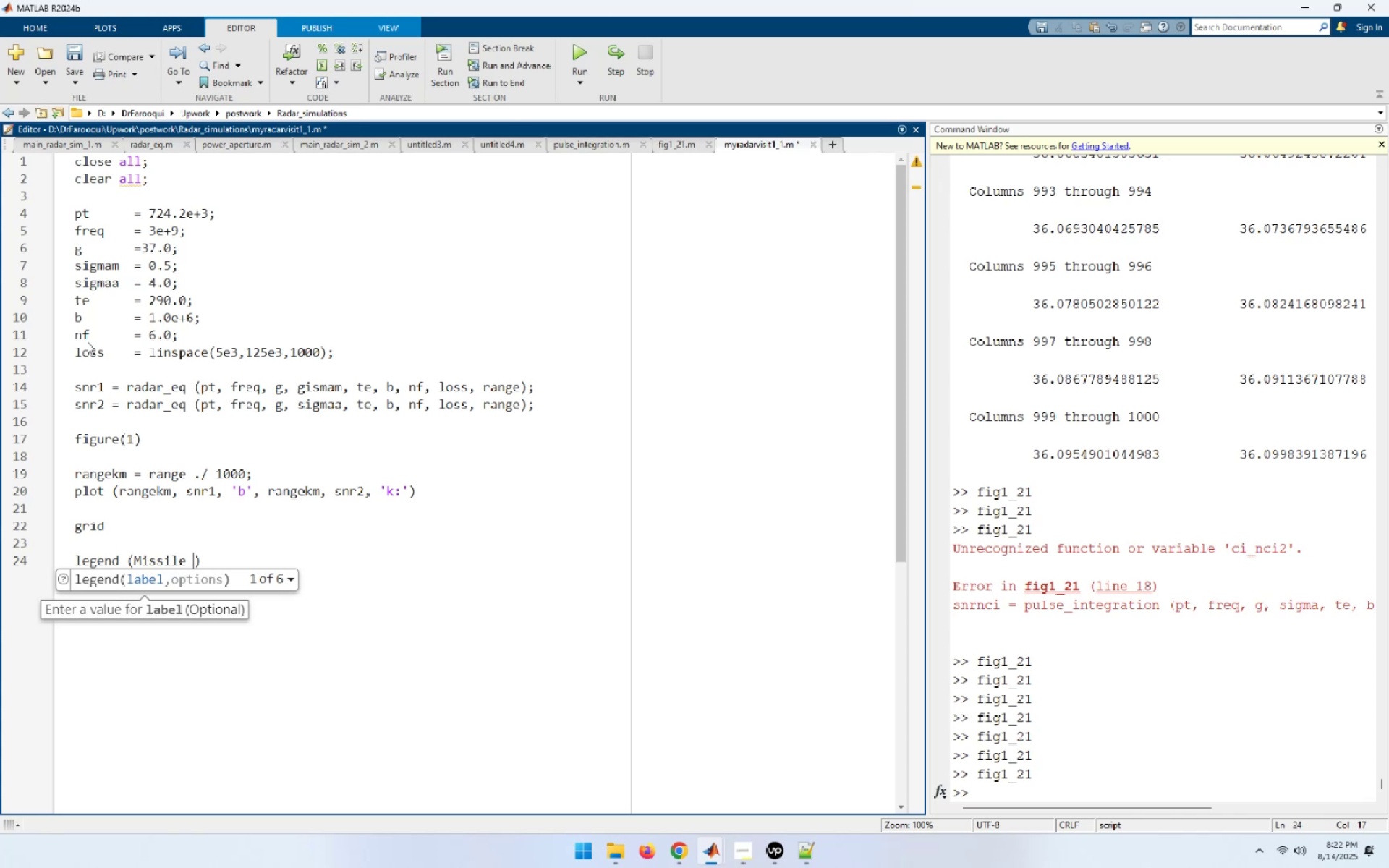 
wait(5.28)
 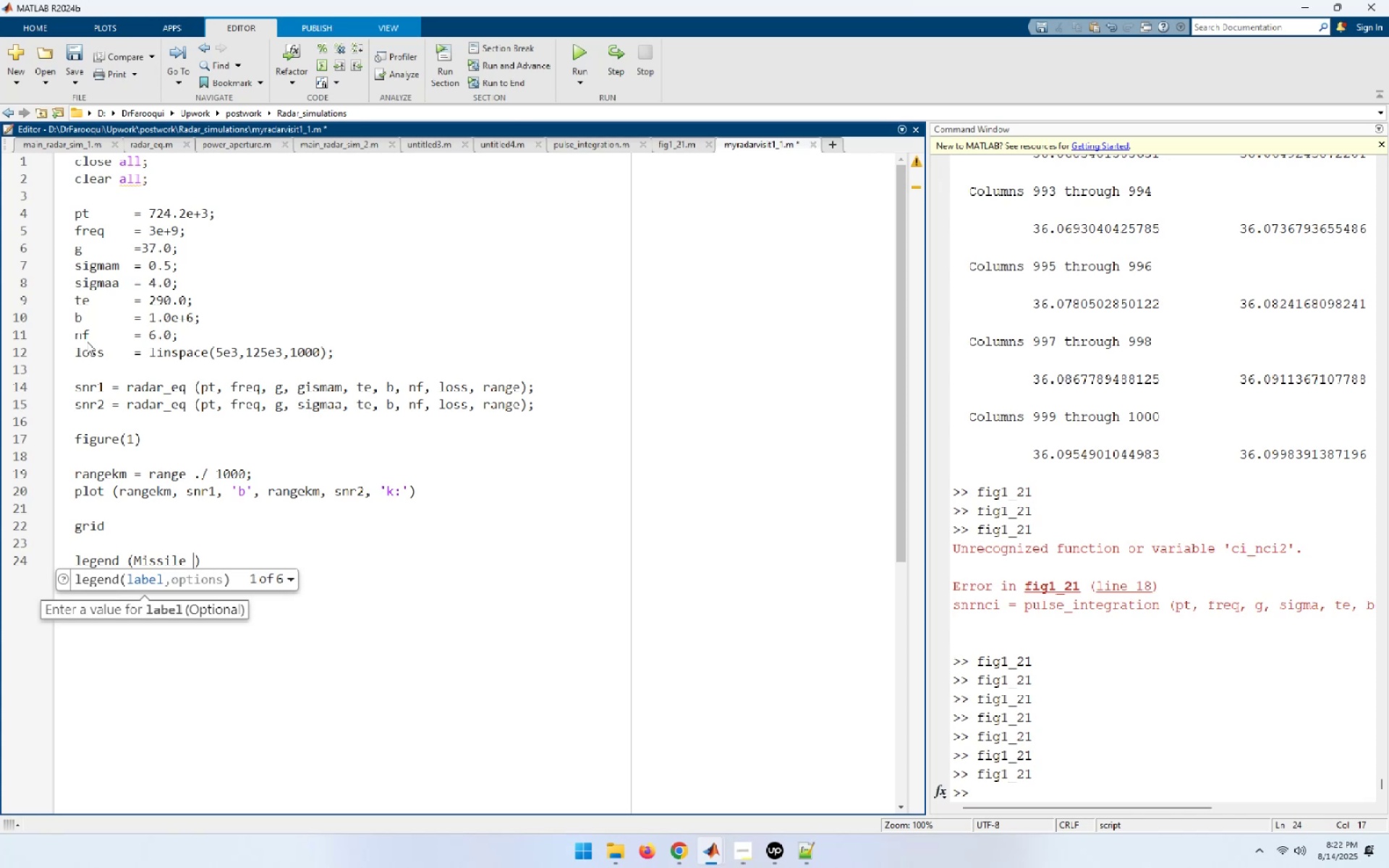 
key(Backspace)
 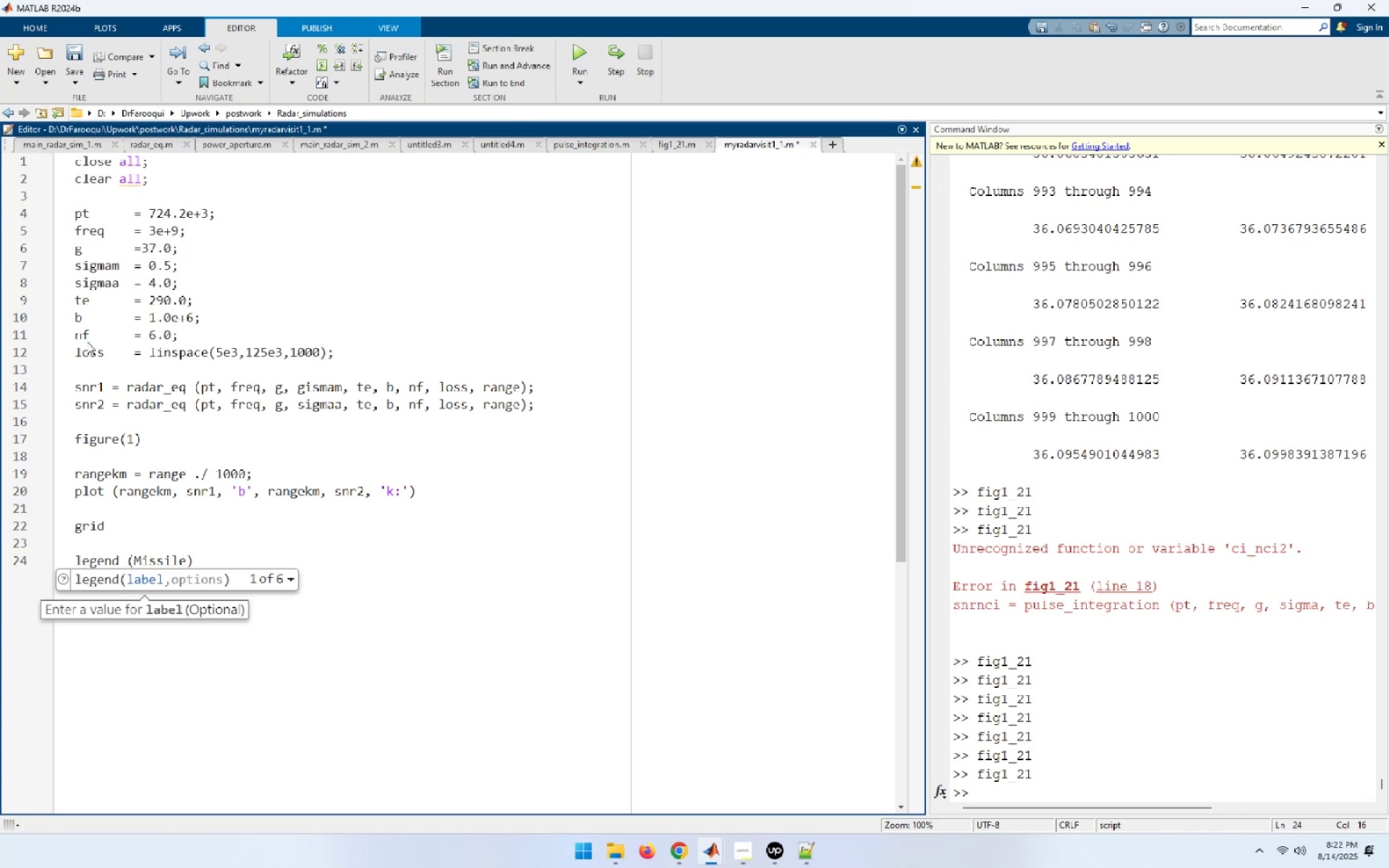 
key(Quote)
 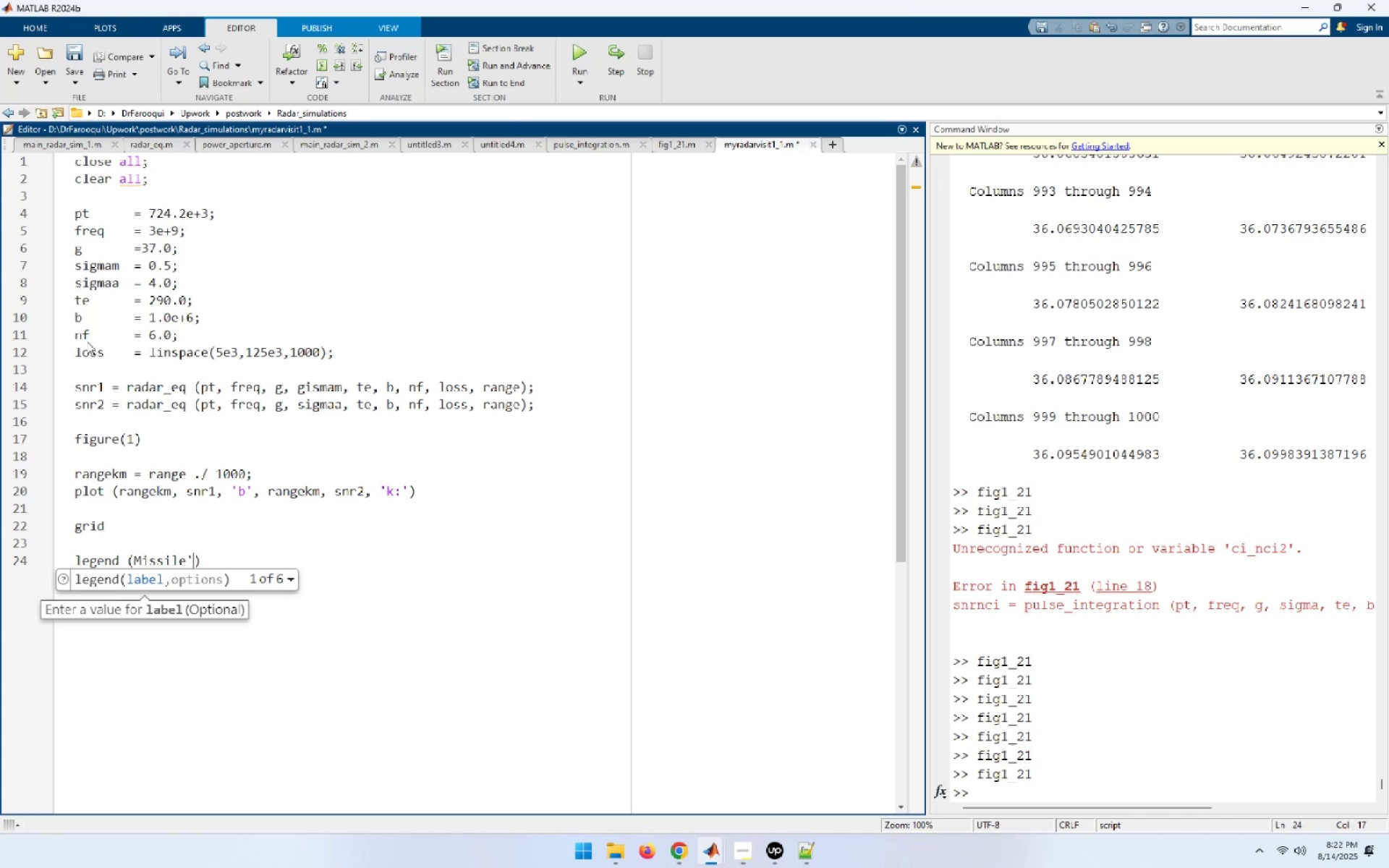 
key(ArrowLeft)
 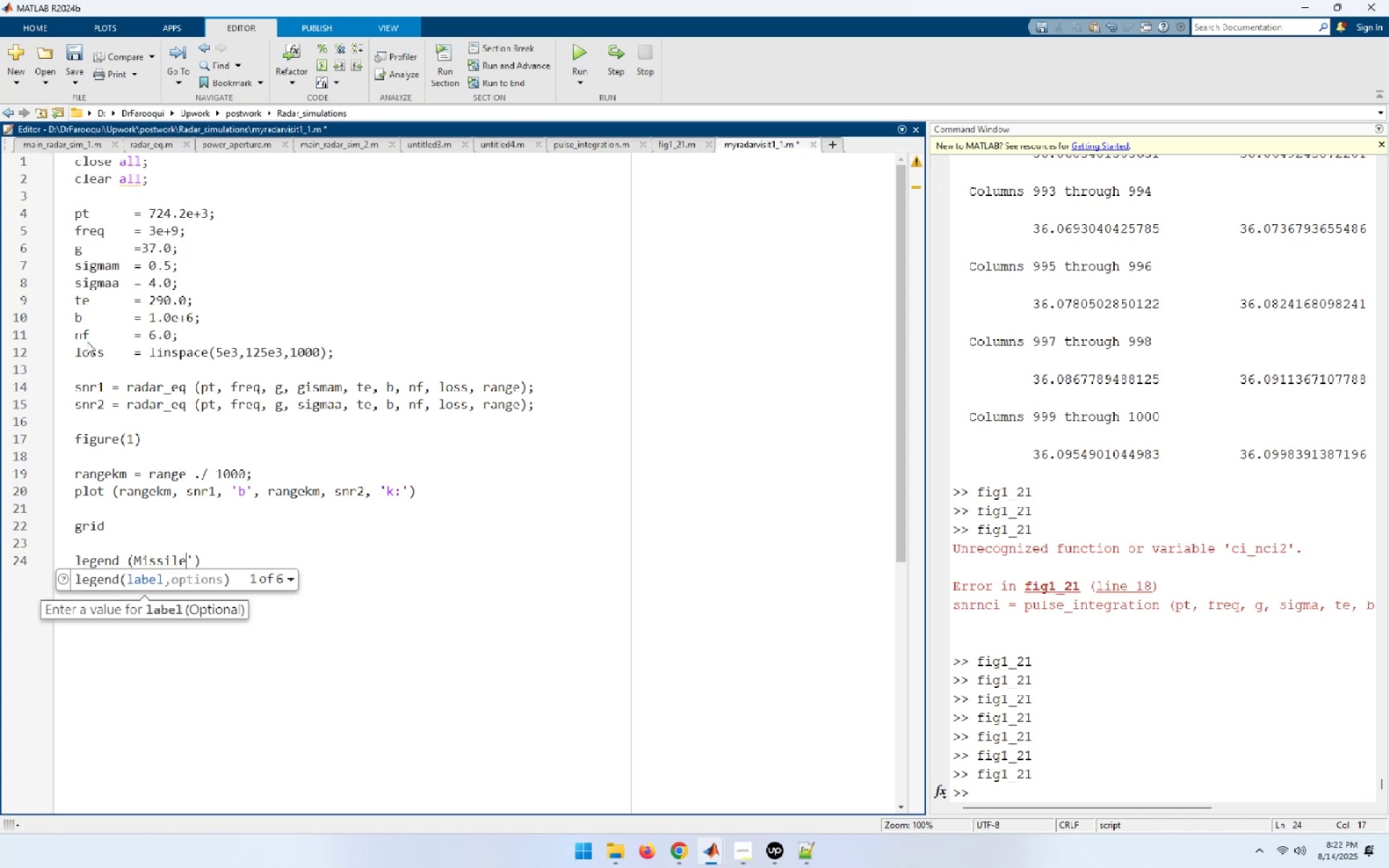 
key(ArrowLeft)
 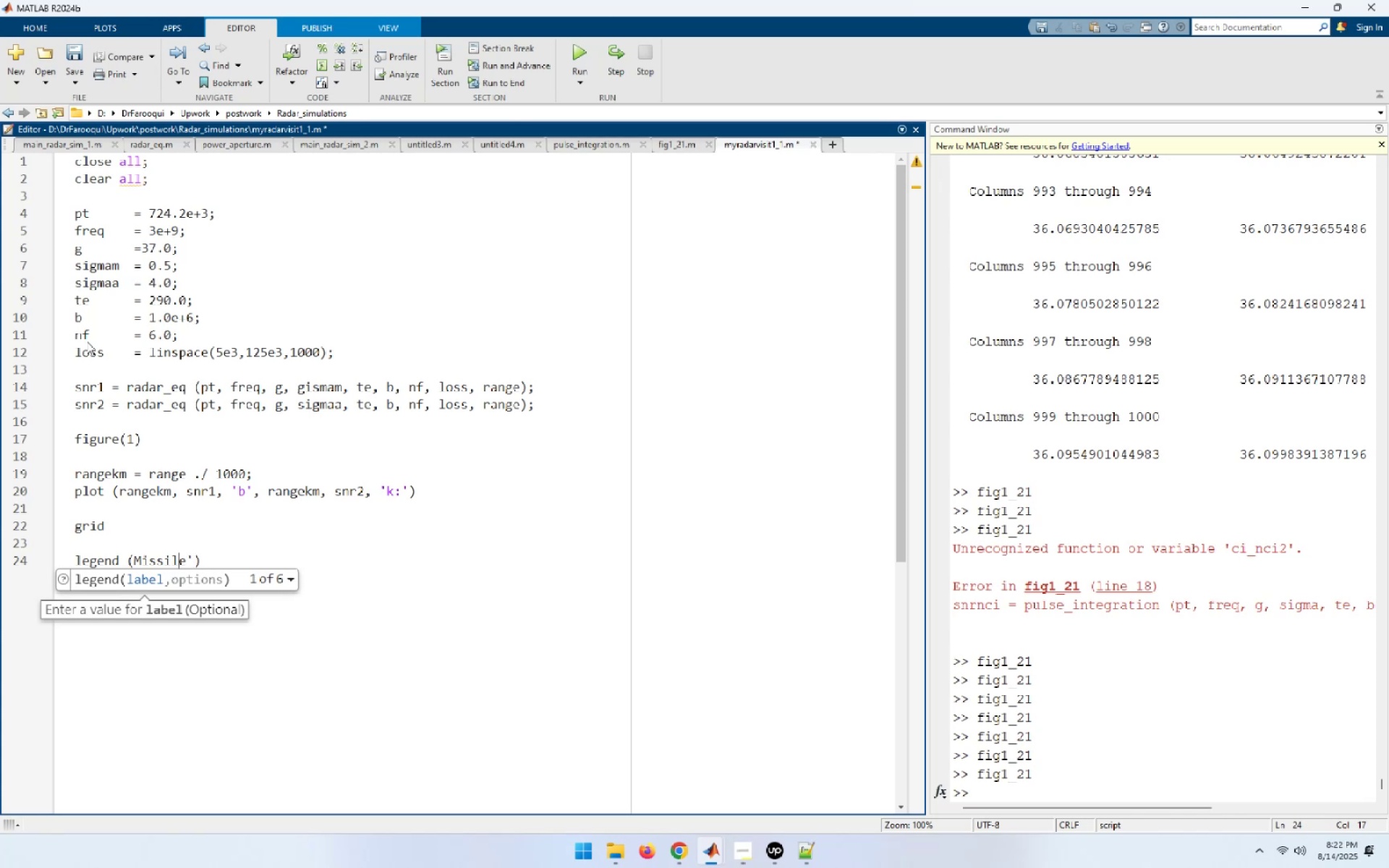 
hold_key(key=ArrowLeft, duration=0.56)
 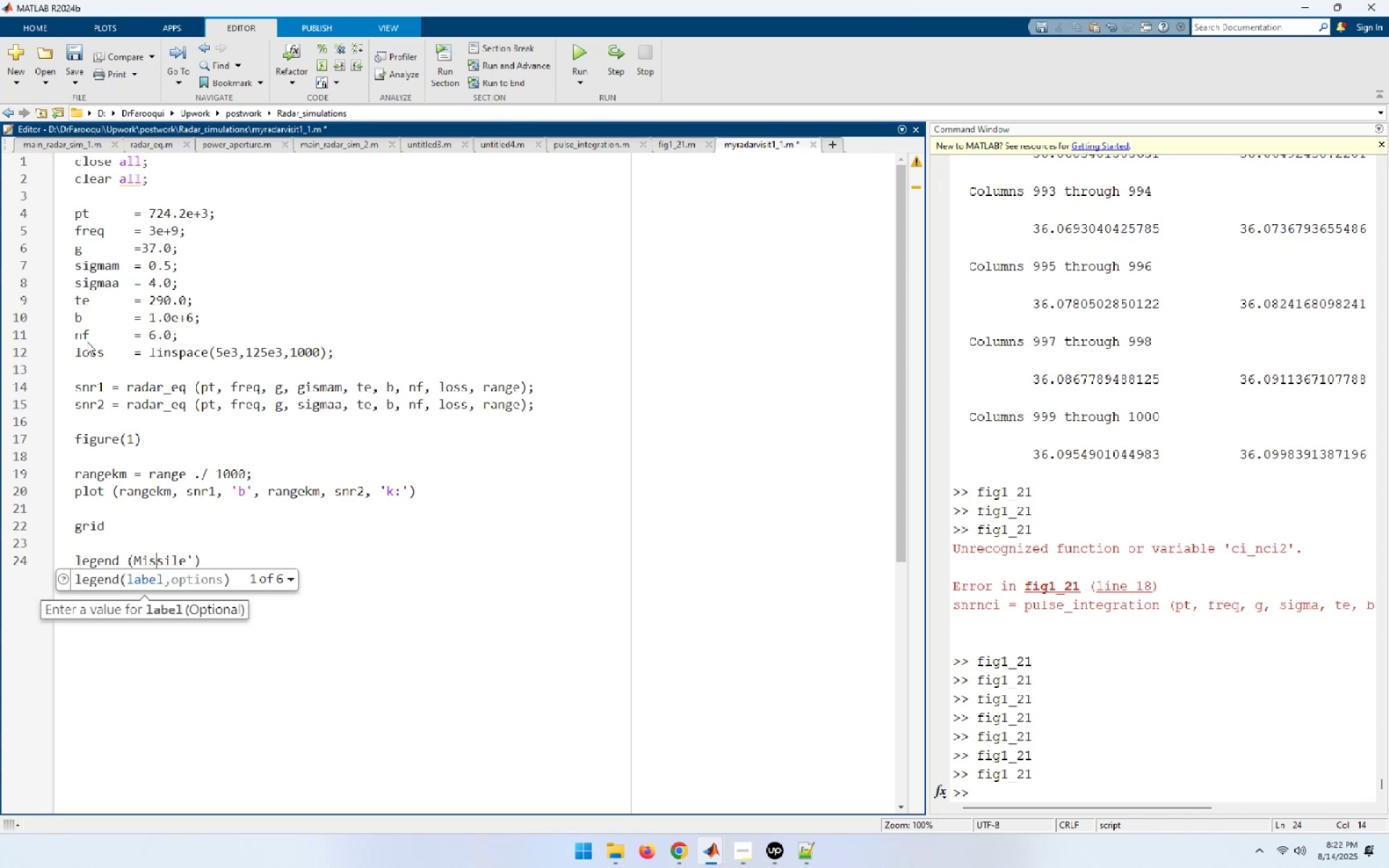 
key(ArrowLeft)
 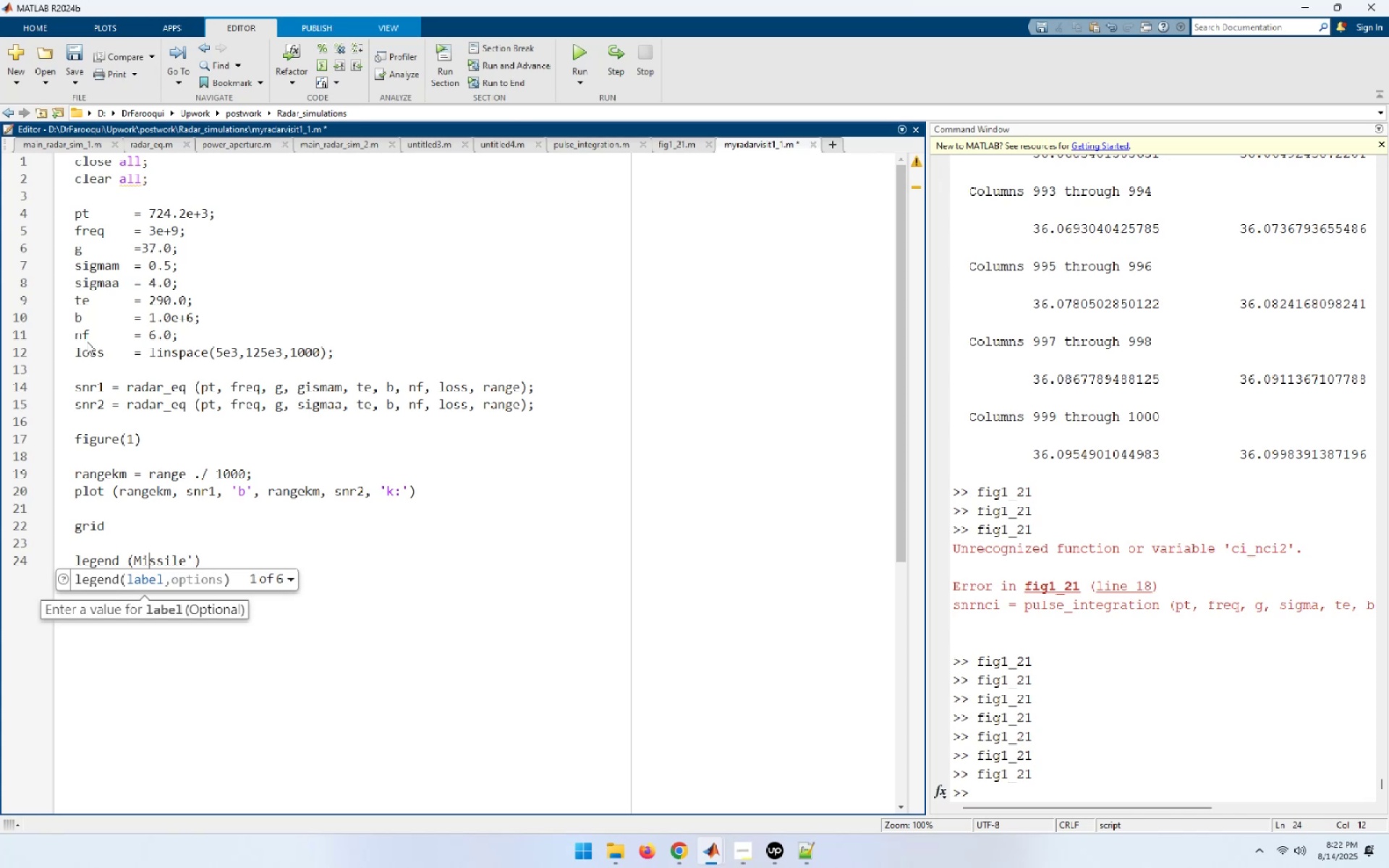 
key(ArrowLeft)
 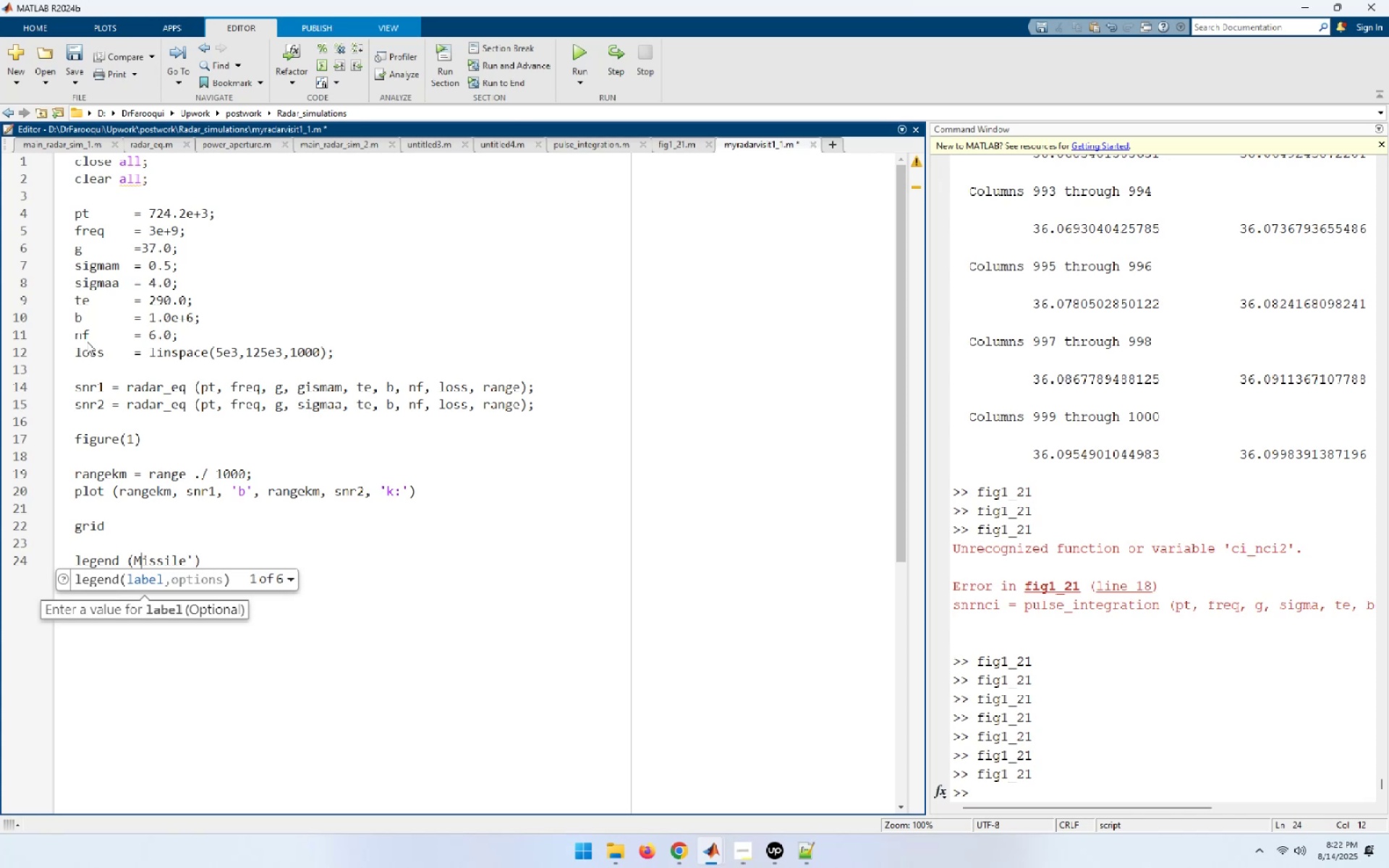 
key(ArrowLeft)
 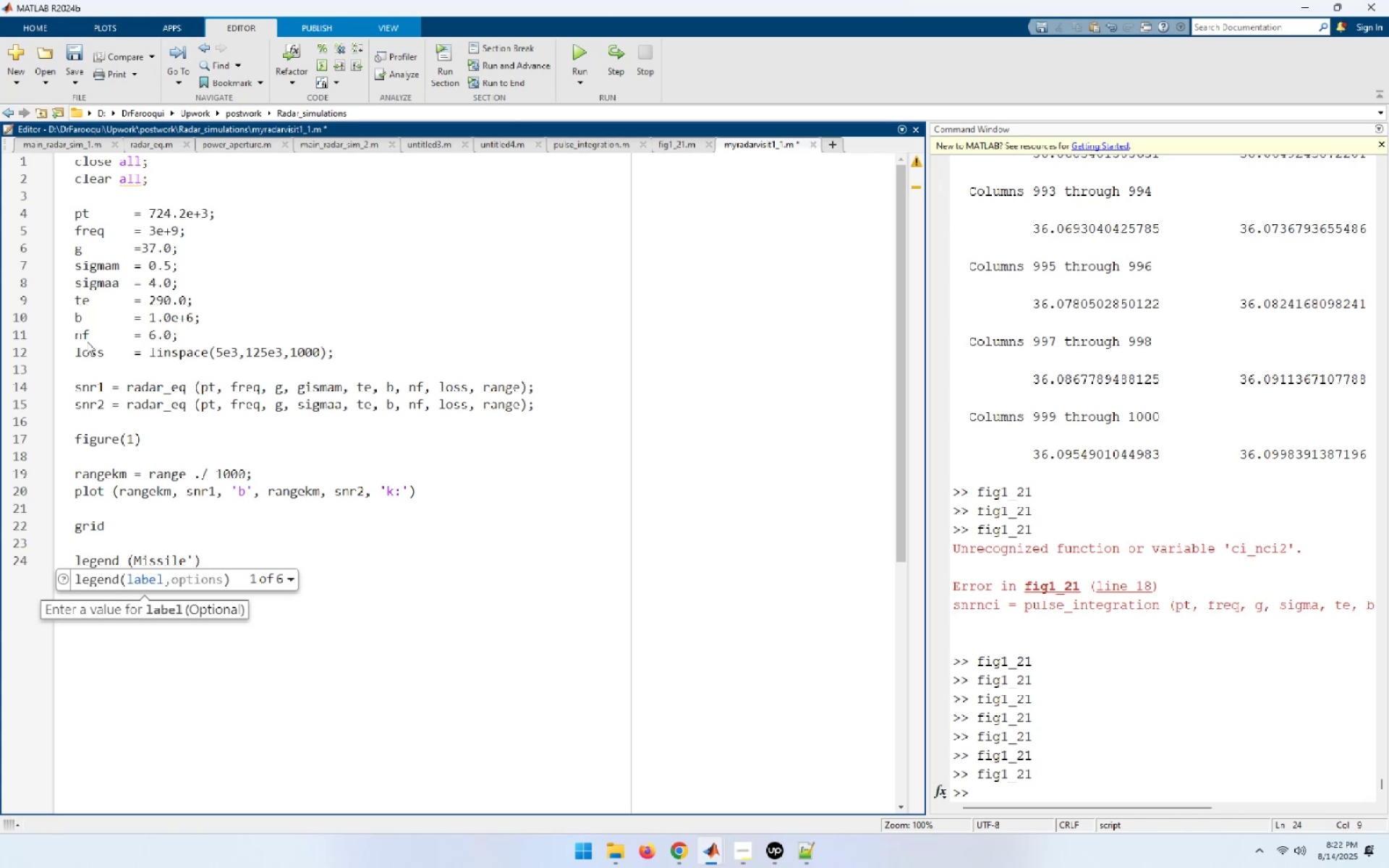 
key(Quote)
 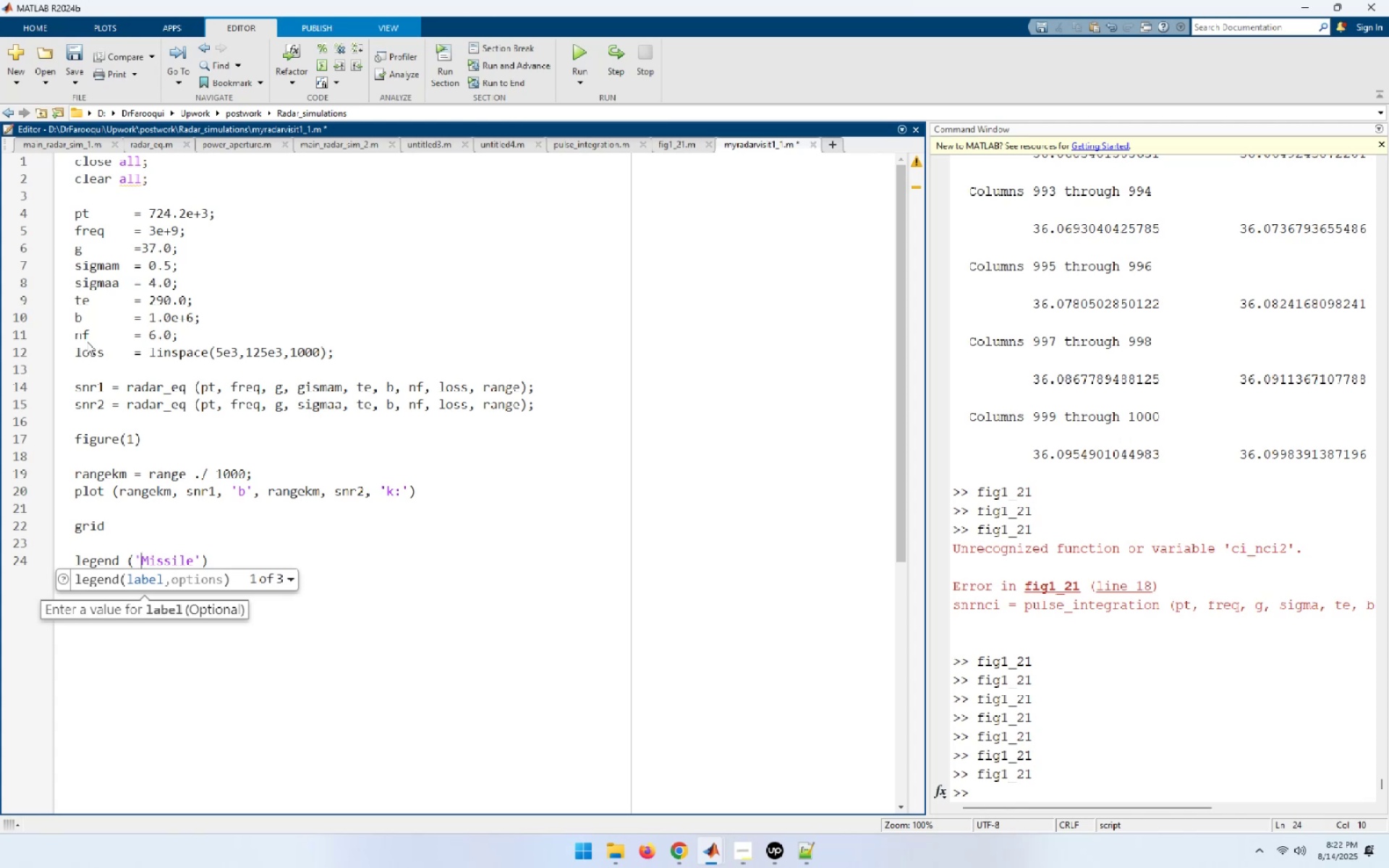 
key(ArrowRight)
 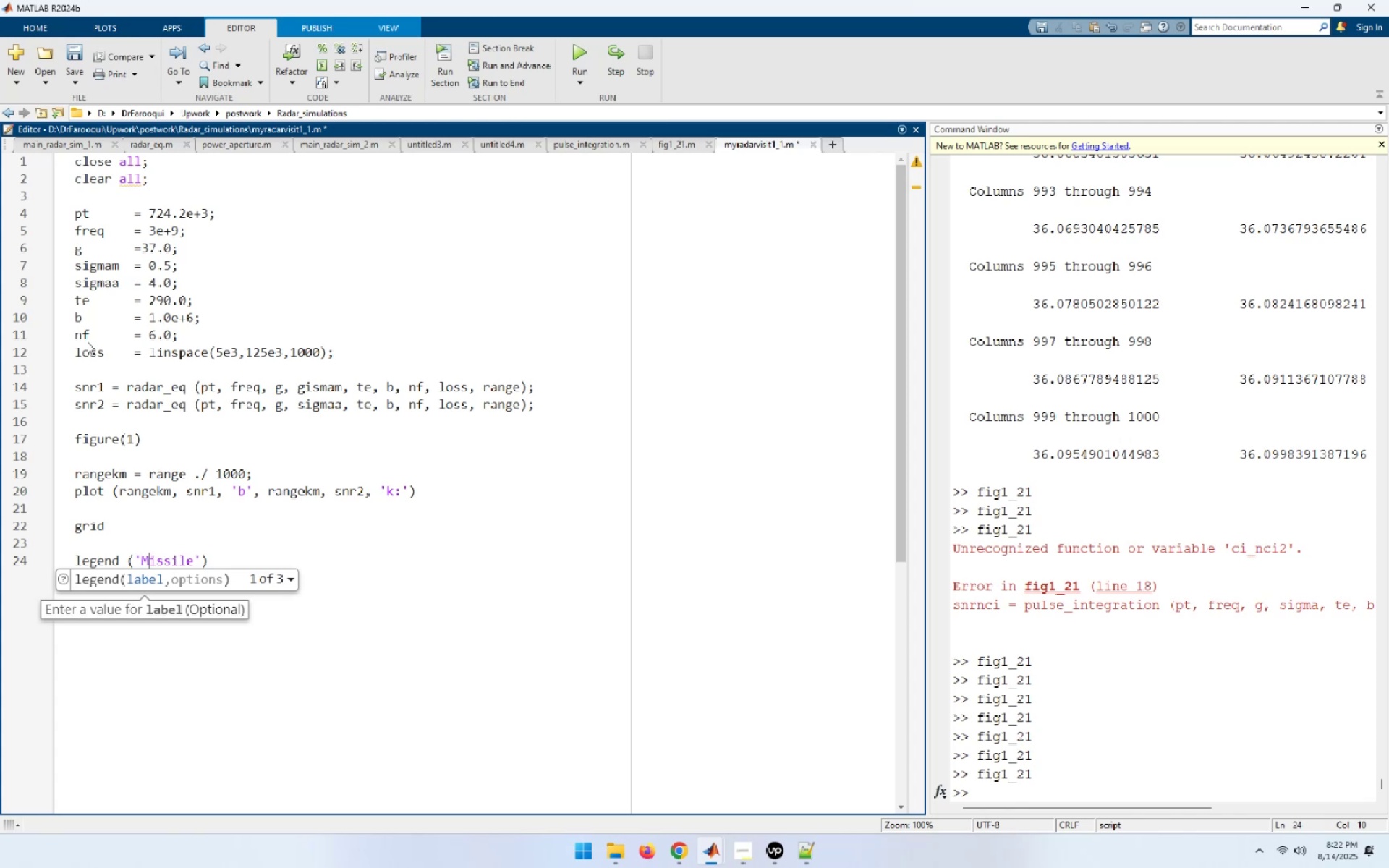 
key(ArrowRight)
 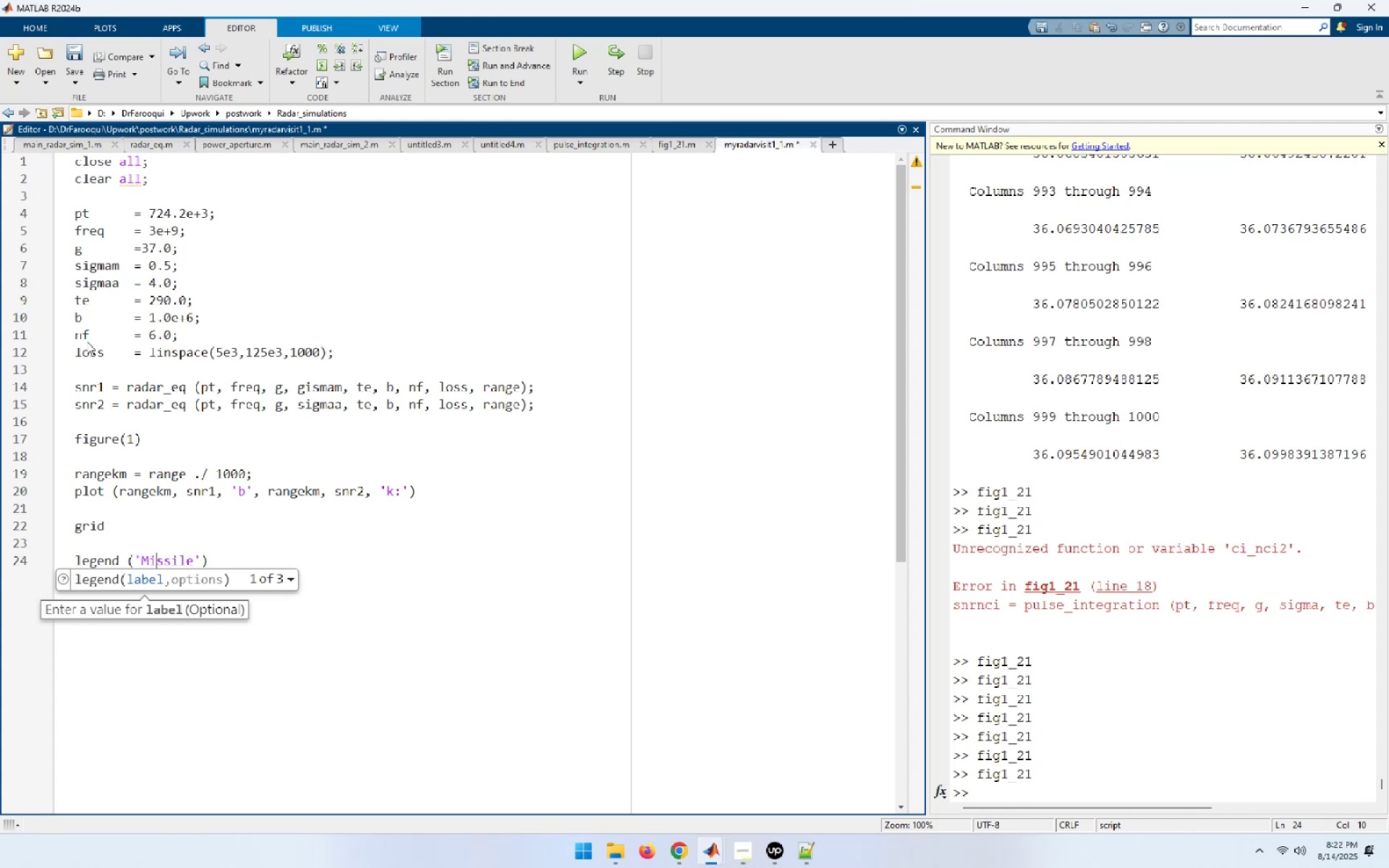 
key(ArrowRight)
 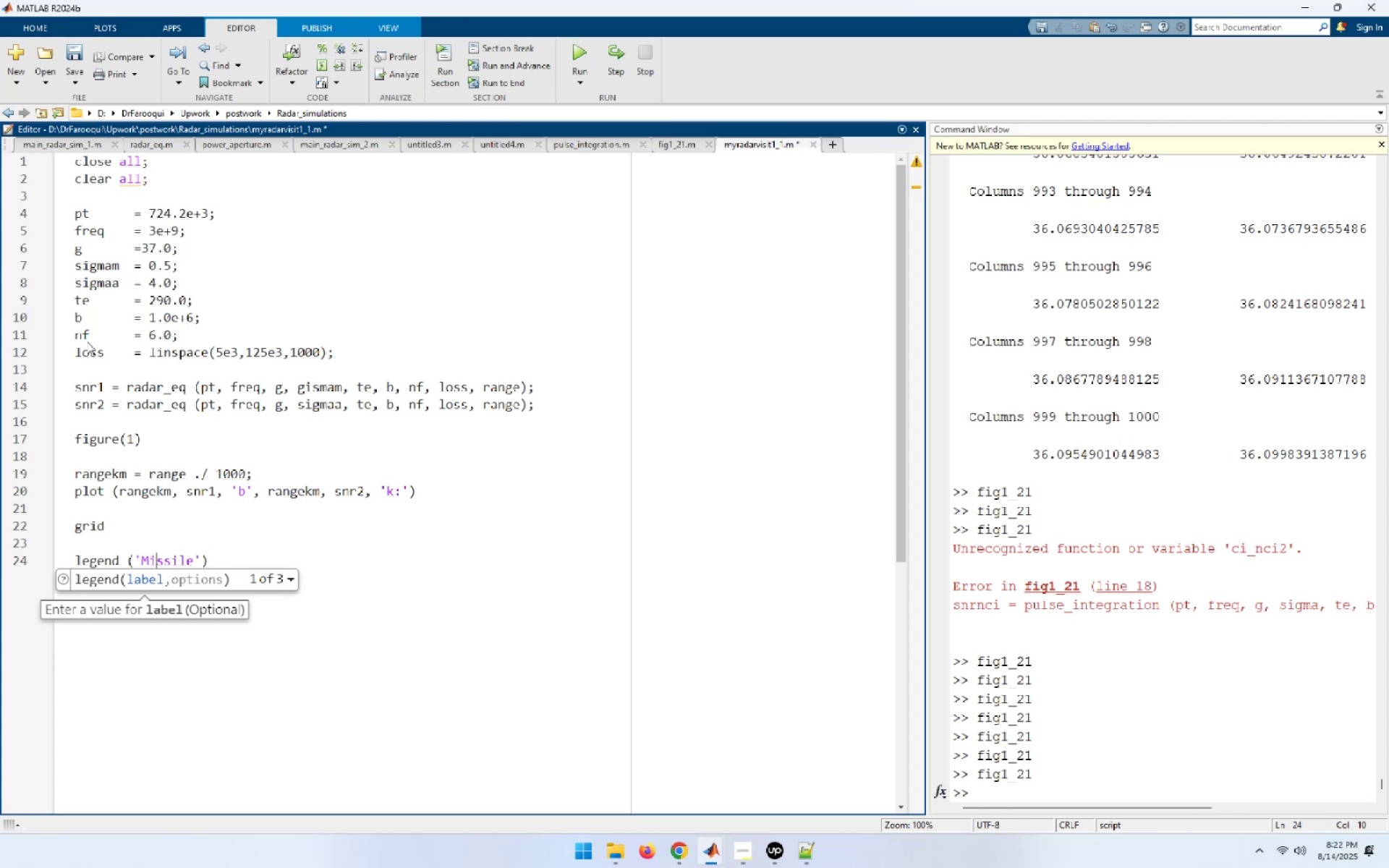 
key(ArrowRight)
 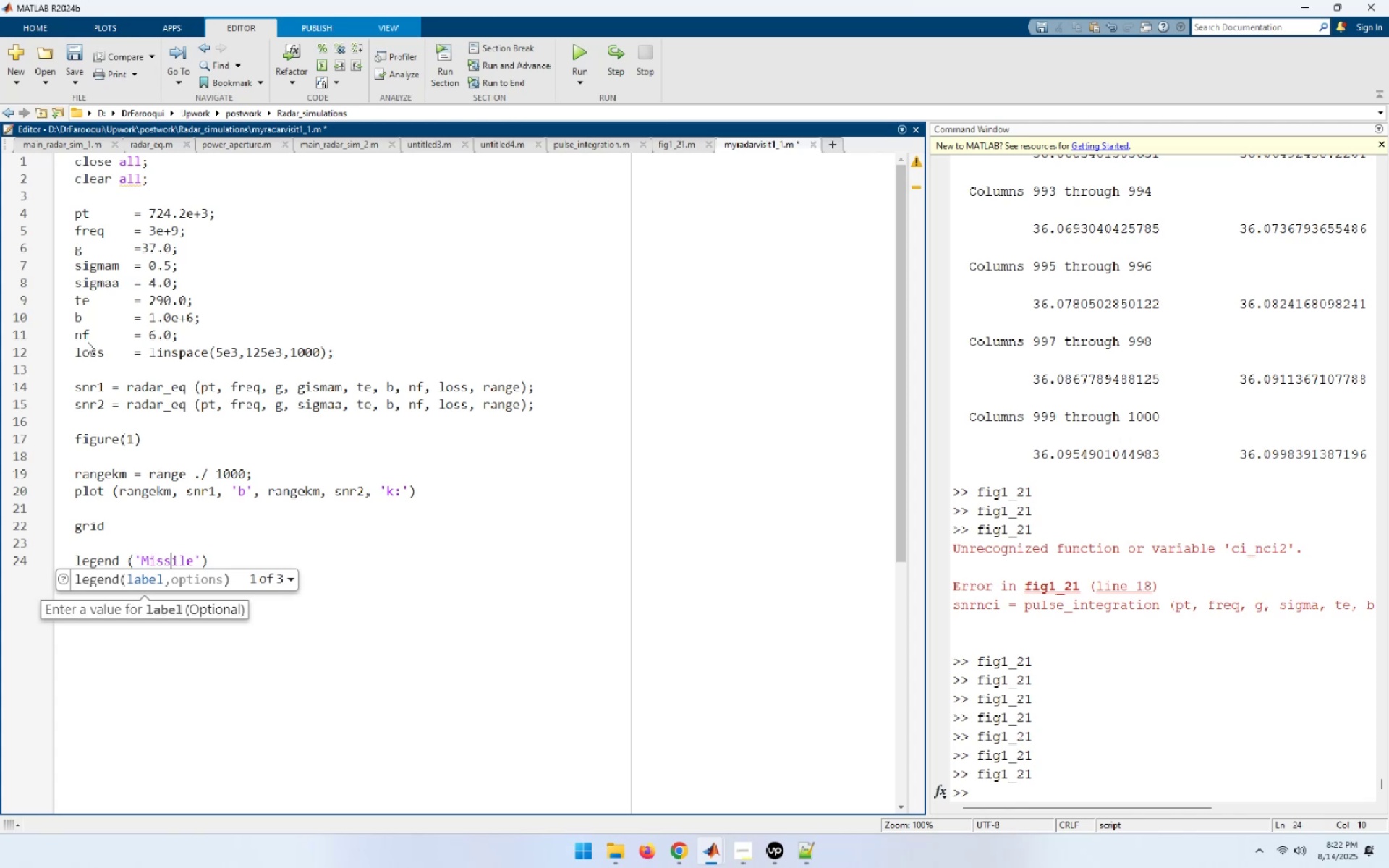 
key(ArrowRight)
 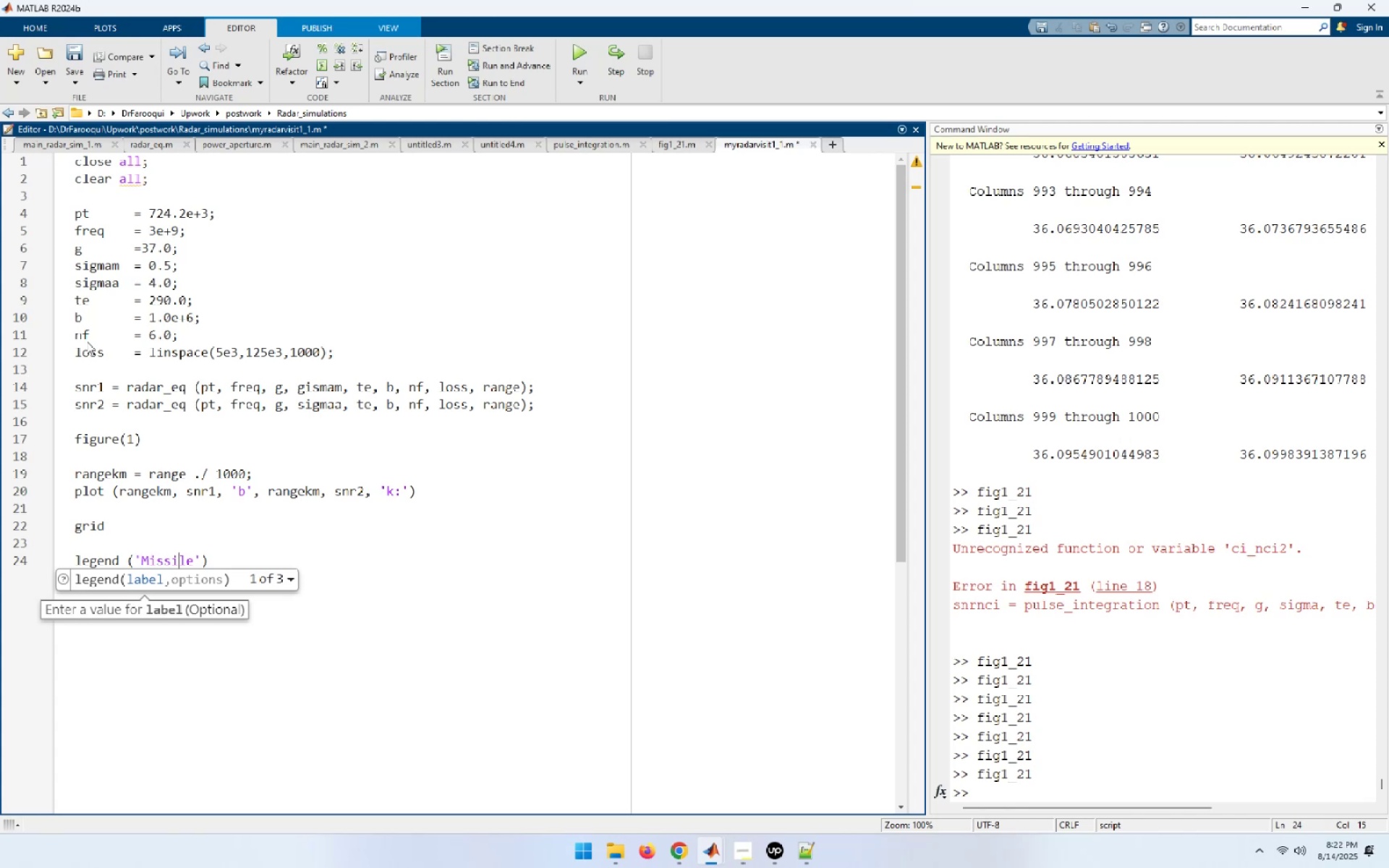 
key(ArrowRight)
 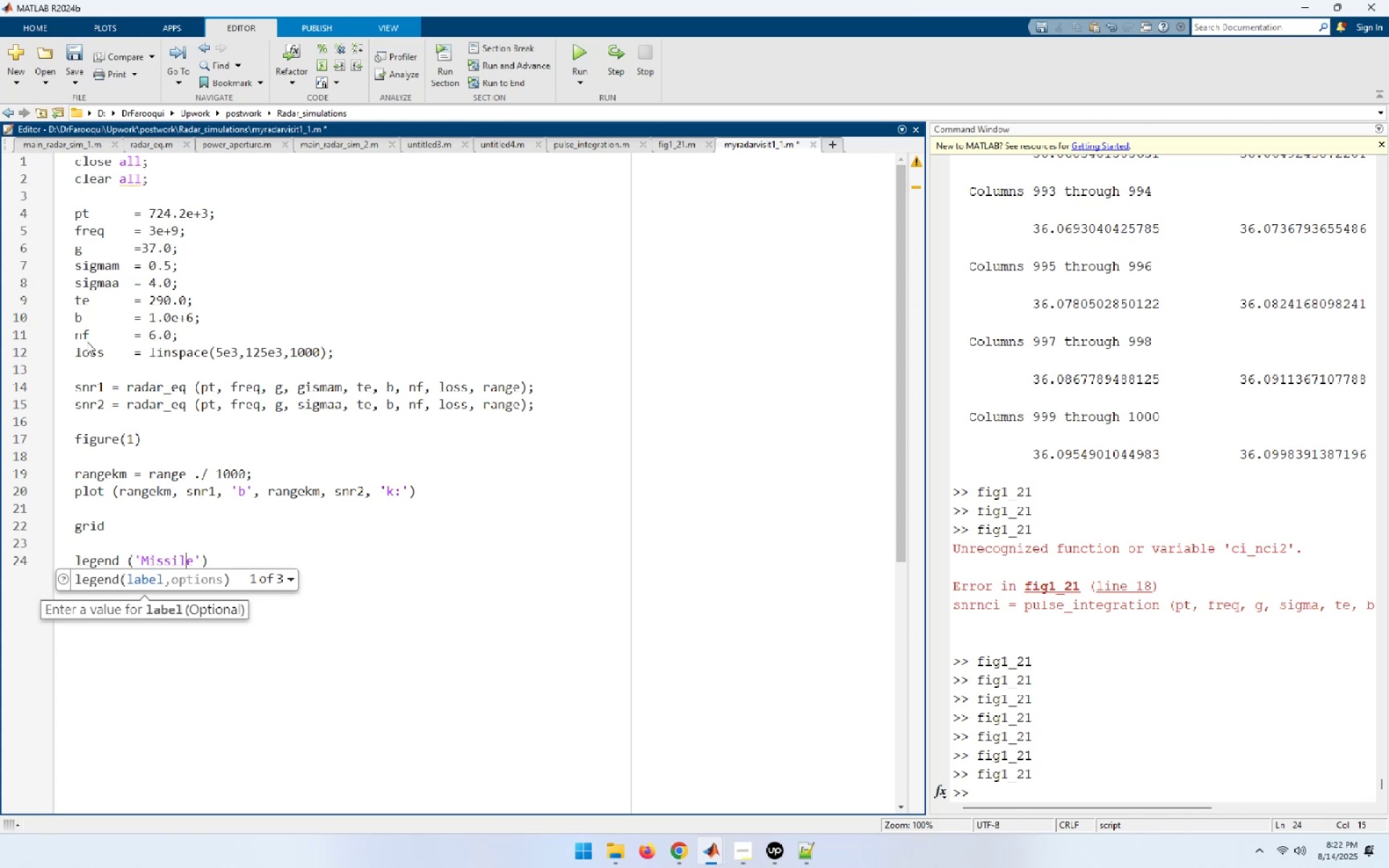 
key(ArrowRight)
 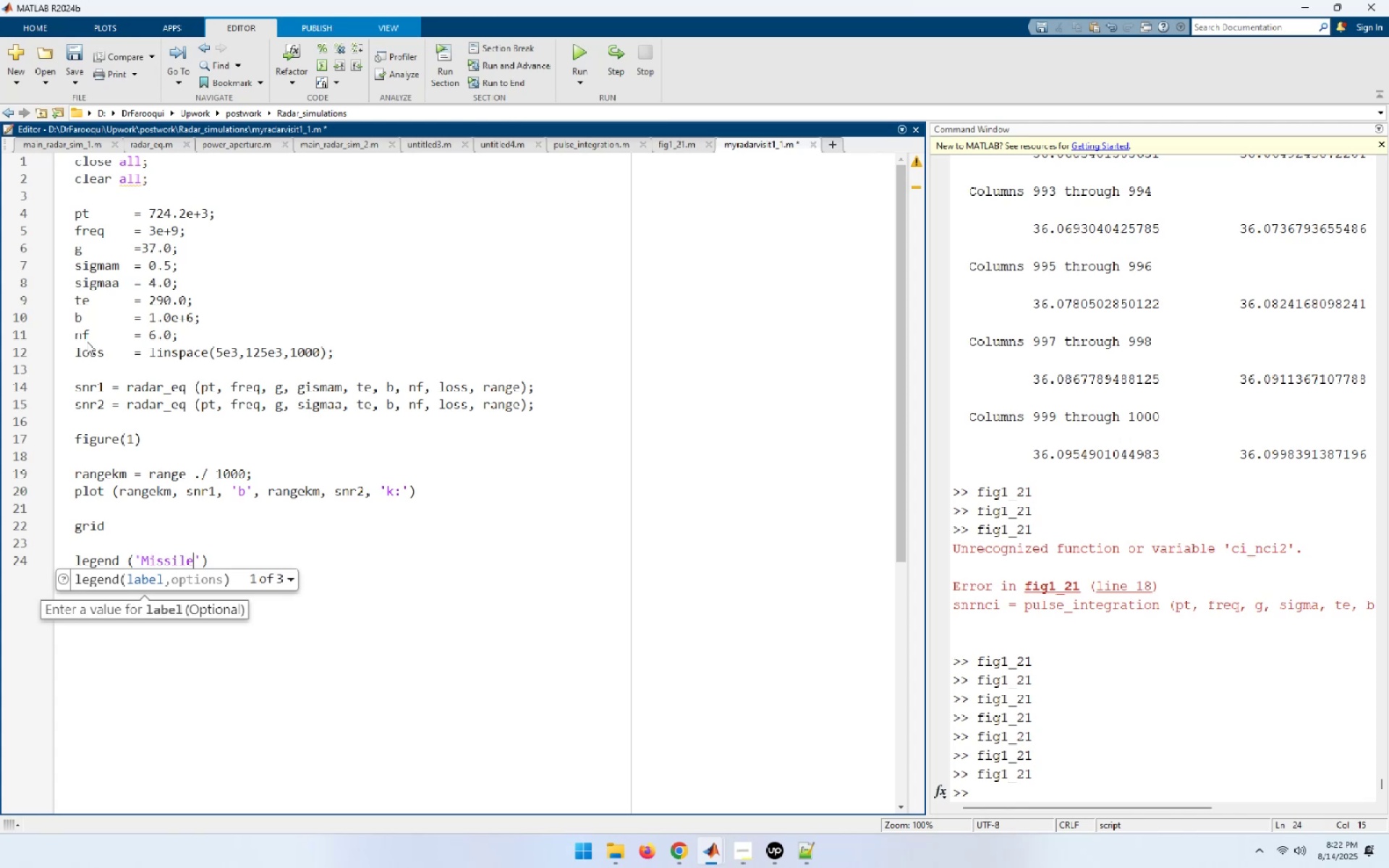 
key(ArrowRight)
 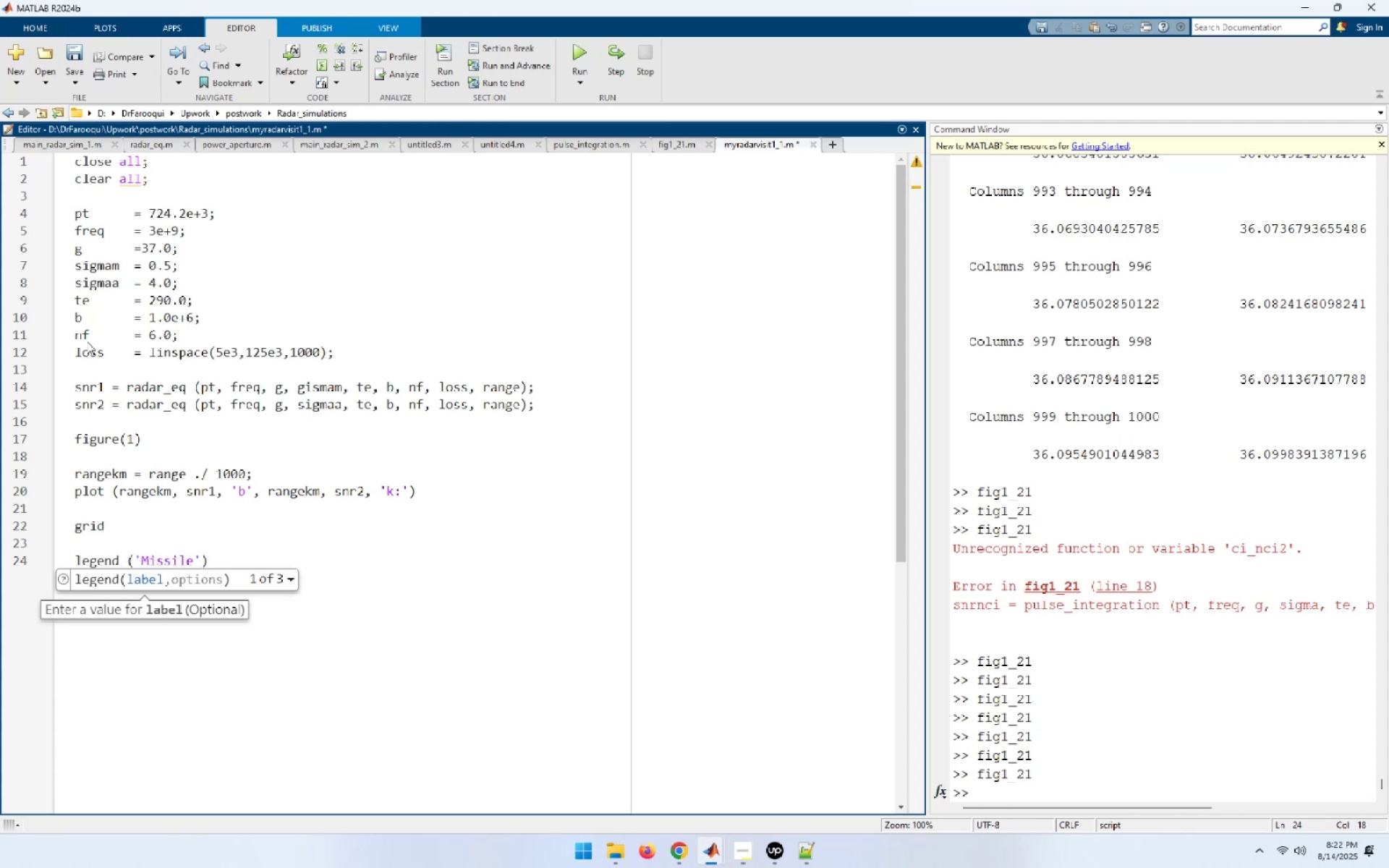 
type(, 'Aircraft[End])
 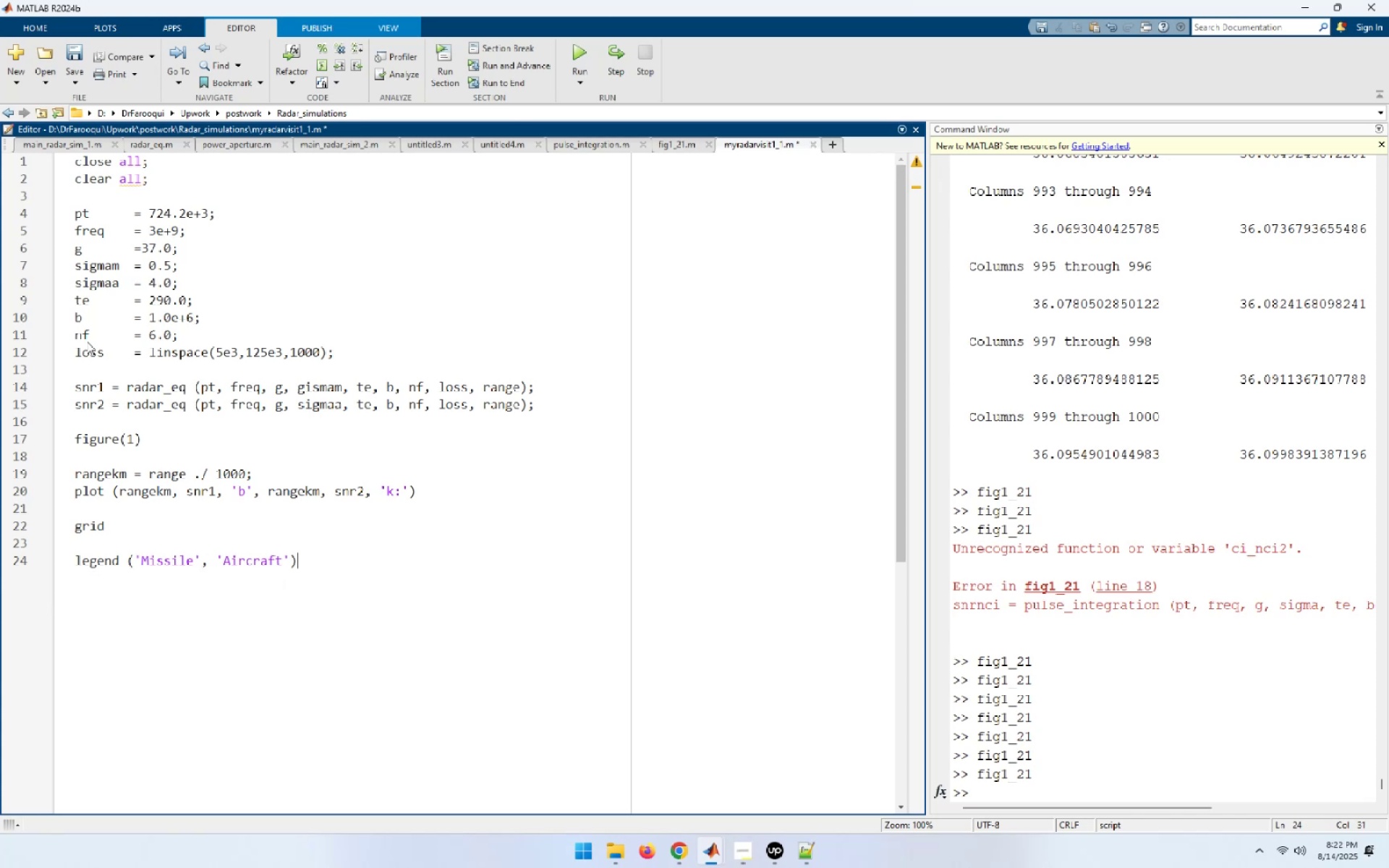 
key(Enter)
 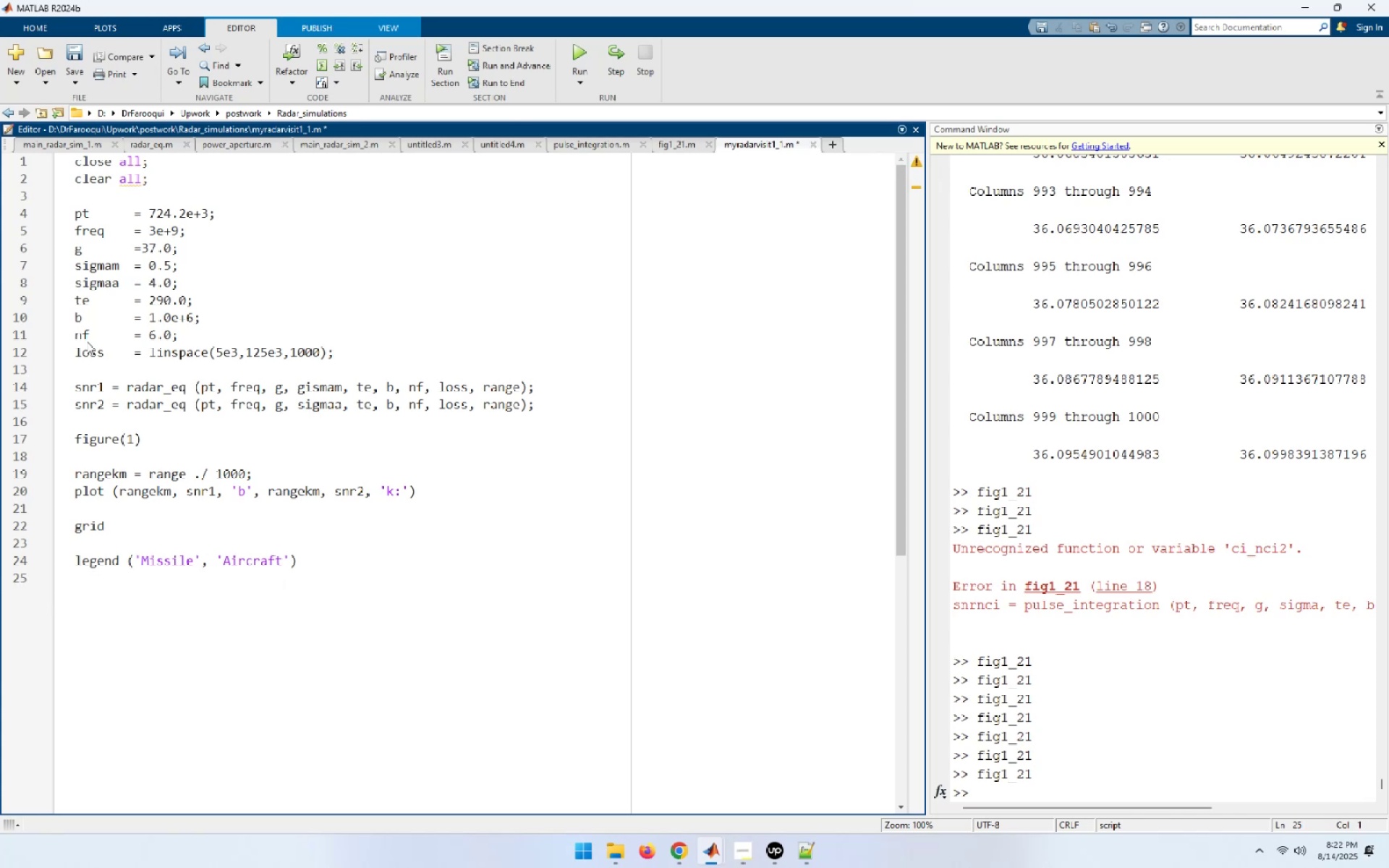 
key(Enter)
 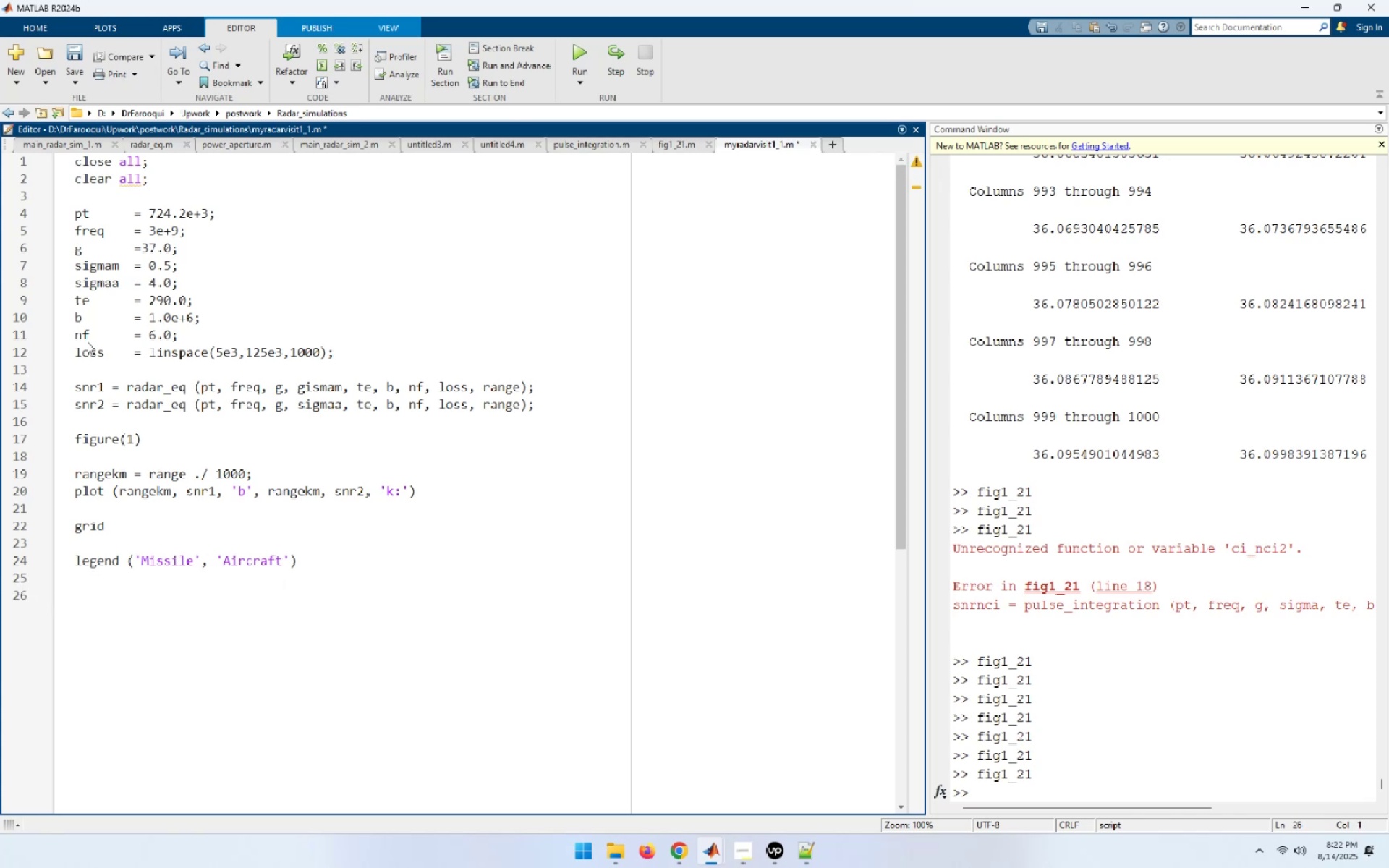 
type(c;snr;)
key(Backspace)
key(Backspace)
key(Backspace)
key(Backspace)
key(Backspace)
key(Backspace)
type(xlabel ('Detection ran)
key(Backspace)
key(Backspace)
key(Backspace)
type(Range - Km');)
 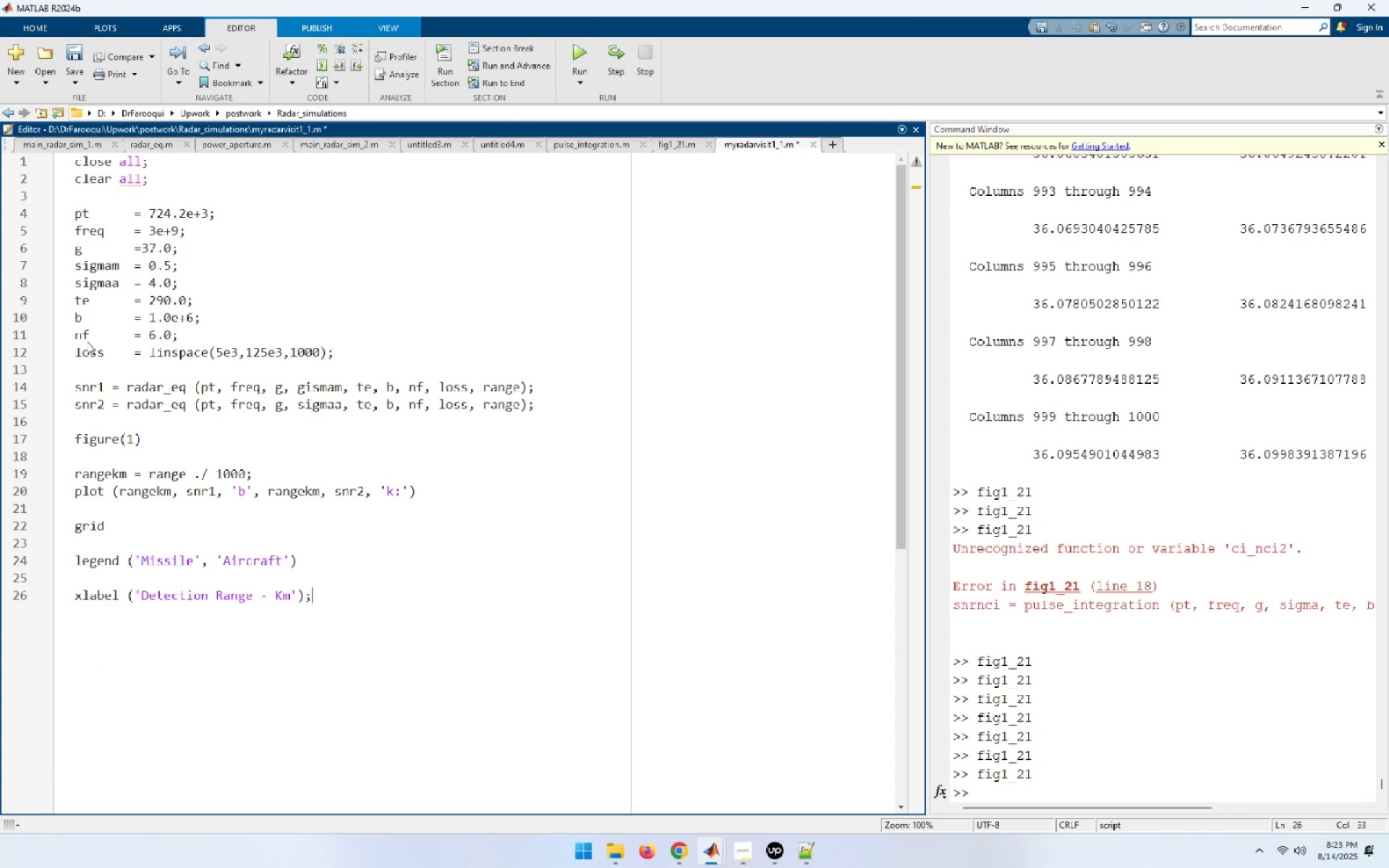 
key(Enter)
 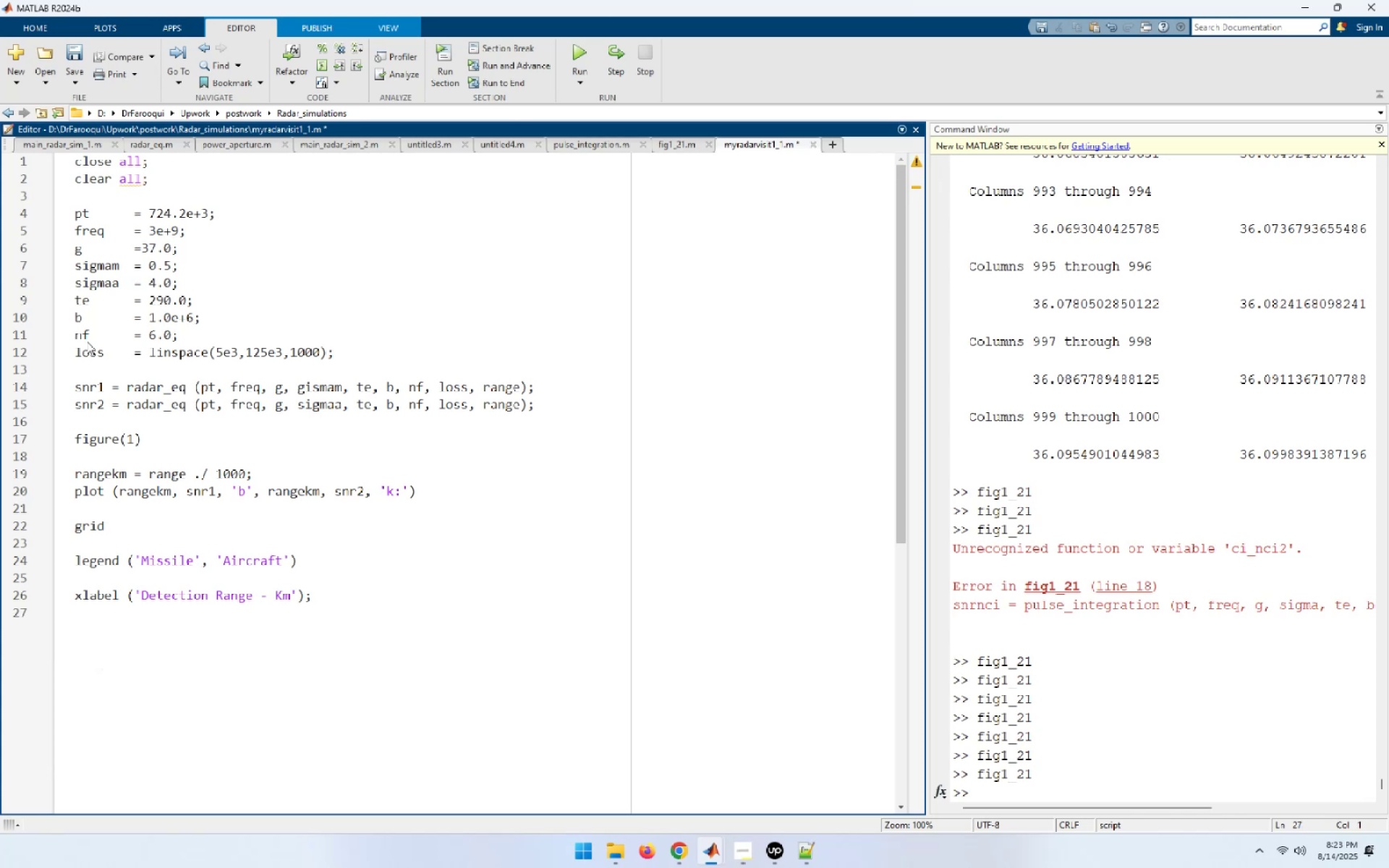 
type(y )
key(Backspace)
type(label ('SNR - DB)
key(Backspace)
key(Backspace)
type(dB[End];)
 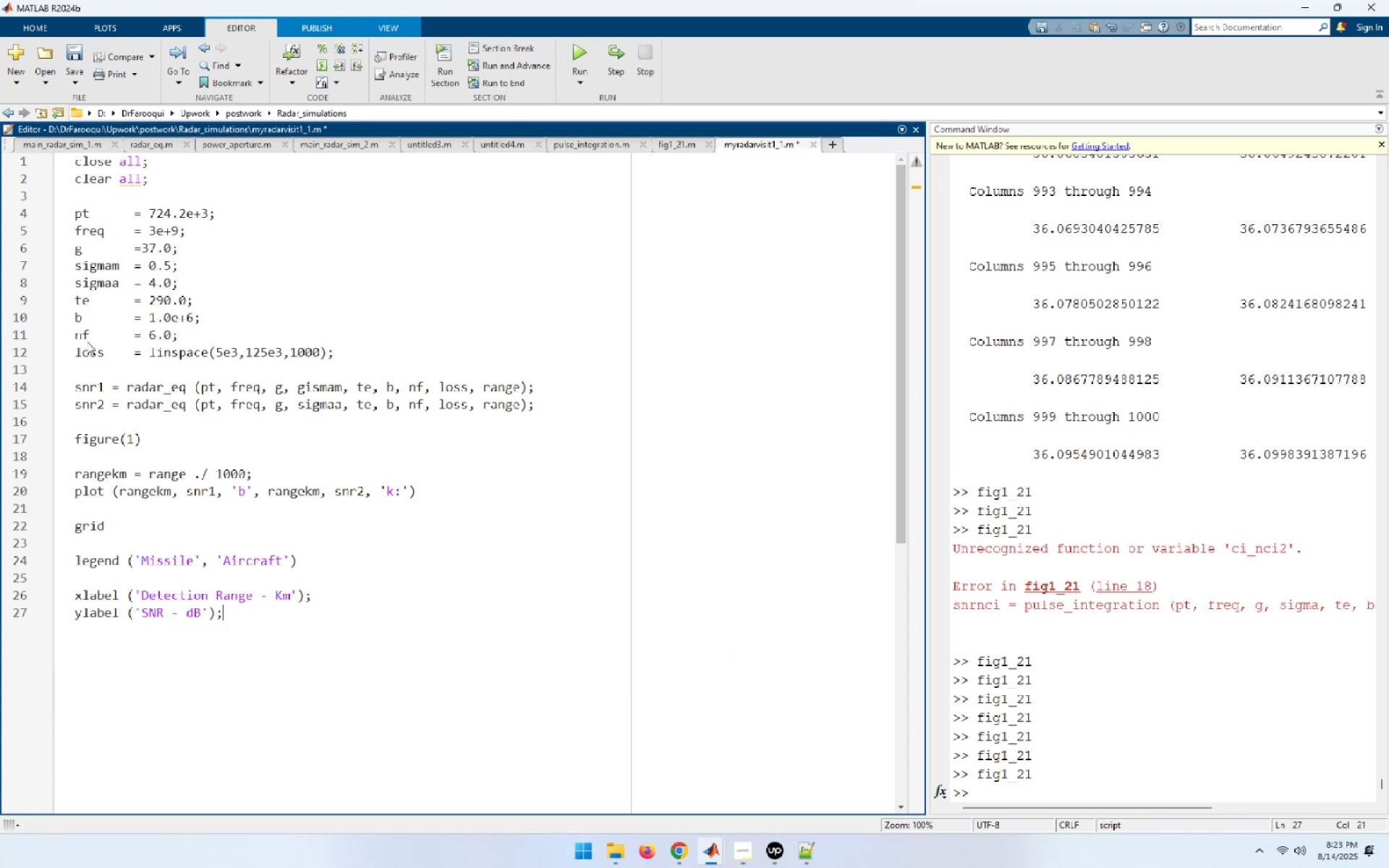 
key(End)
 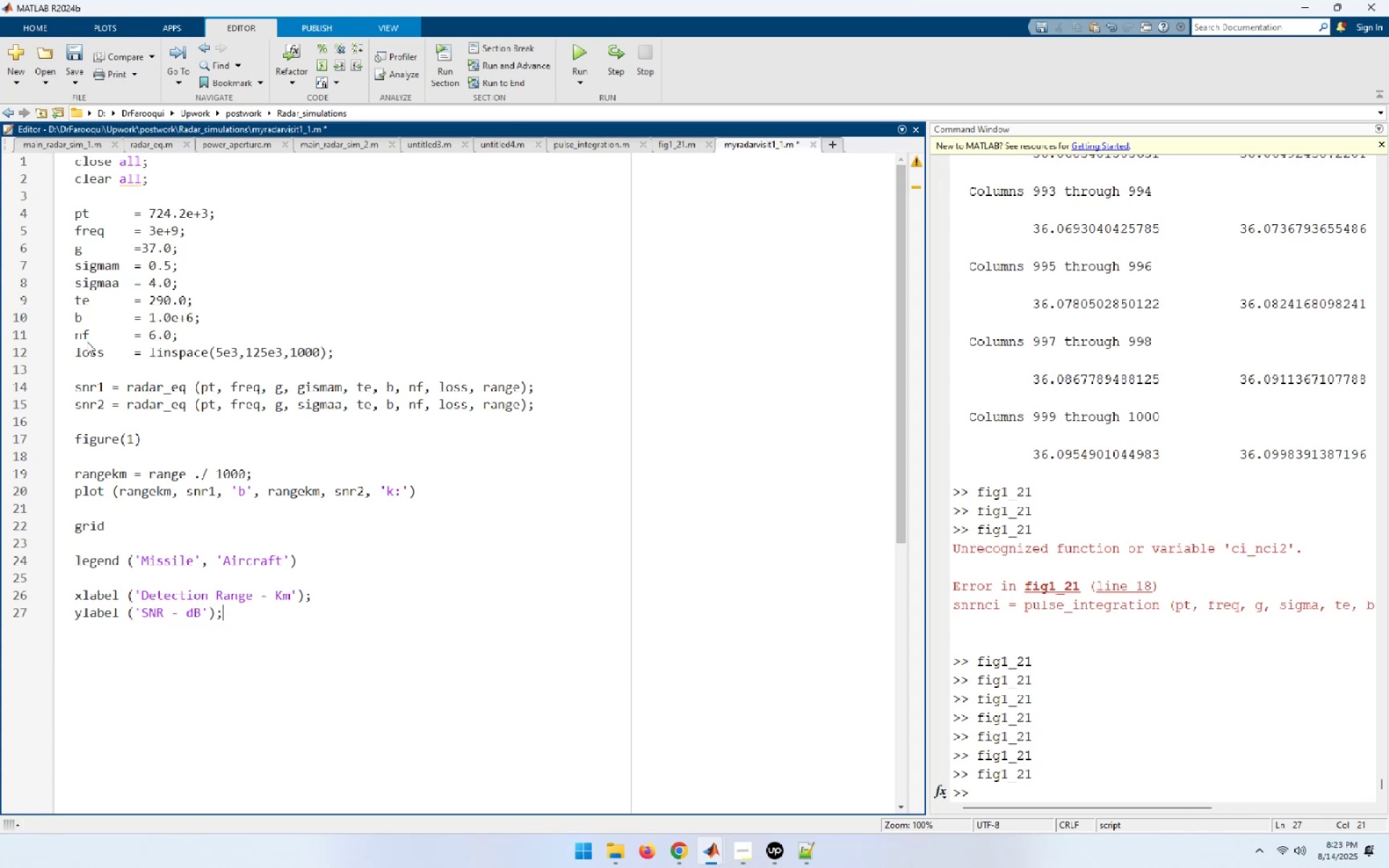 
key(Enter)
 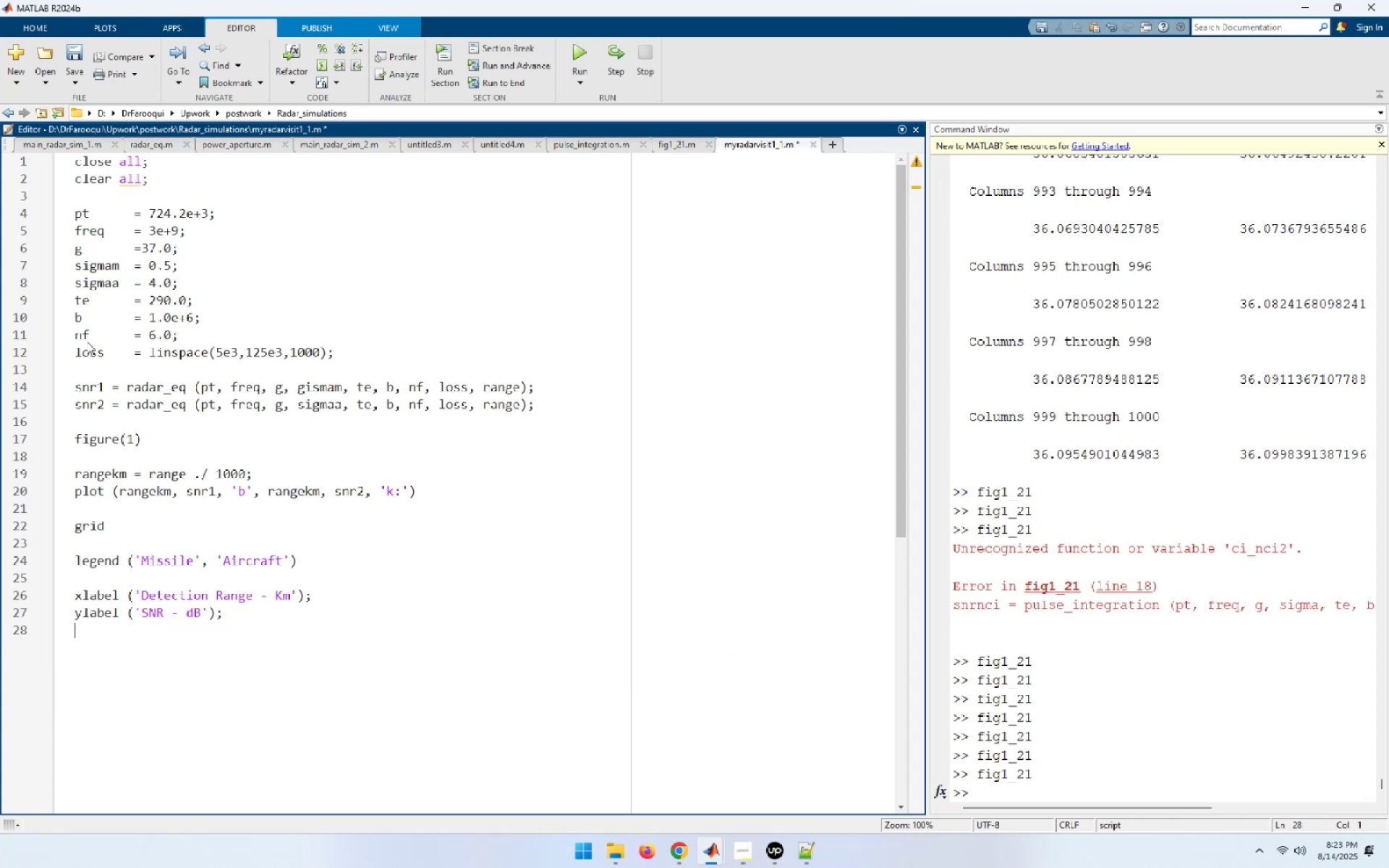 
key(Enter)
 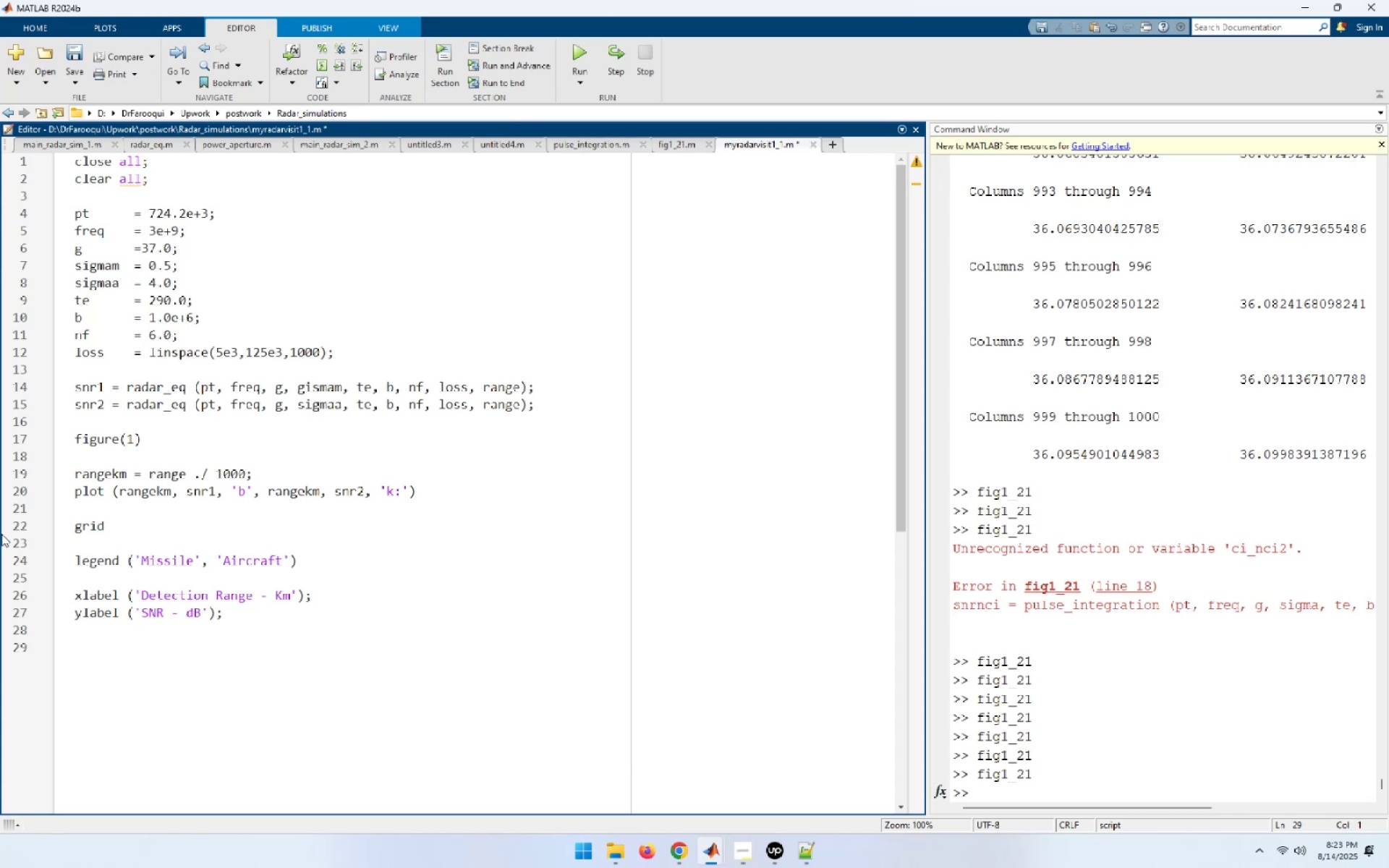 
wait(7.87)
 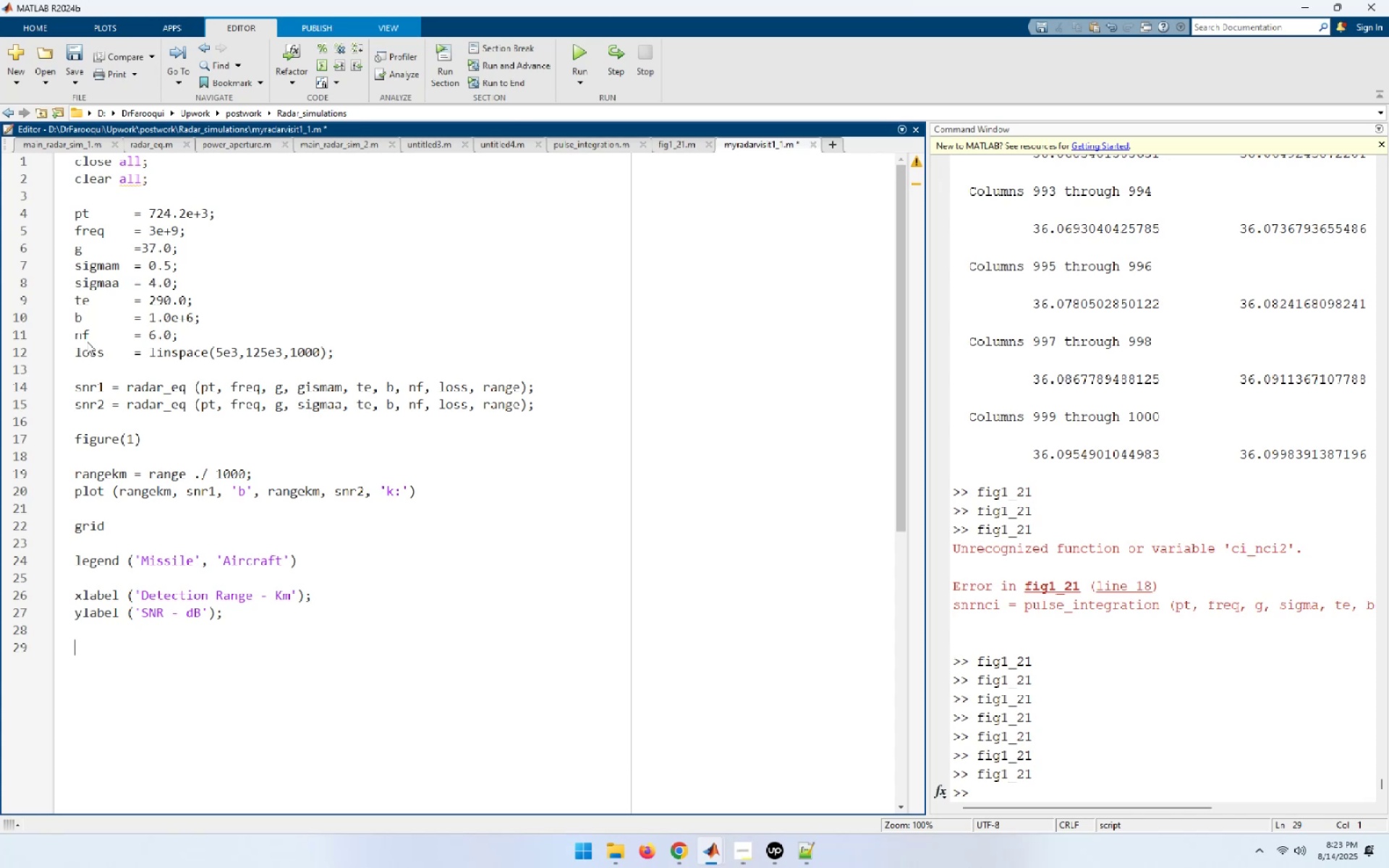 
left_click([570, 47])
 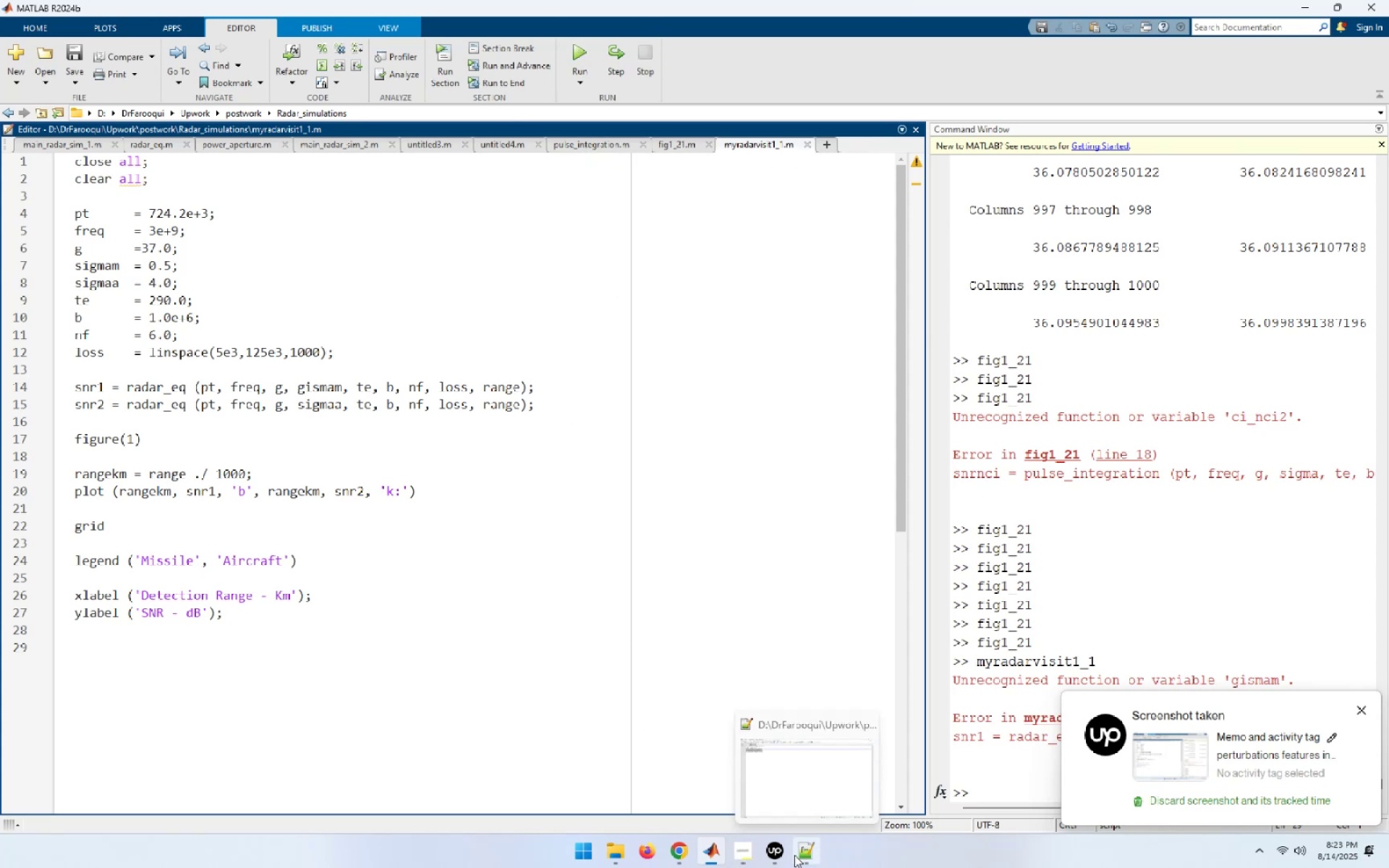 
wait(15.05)
 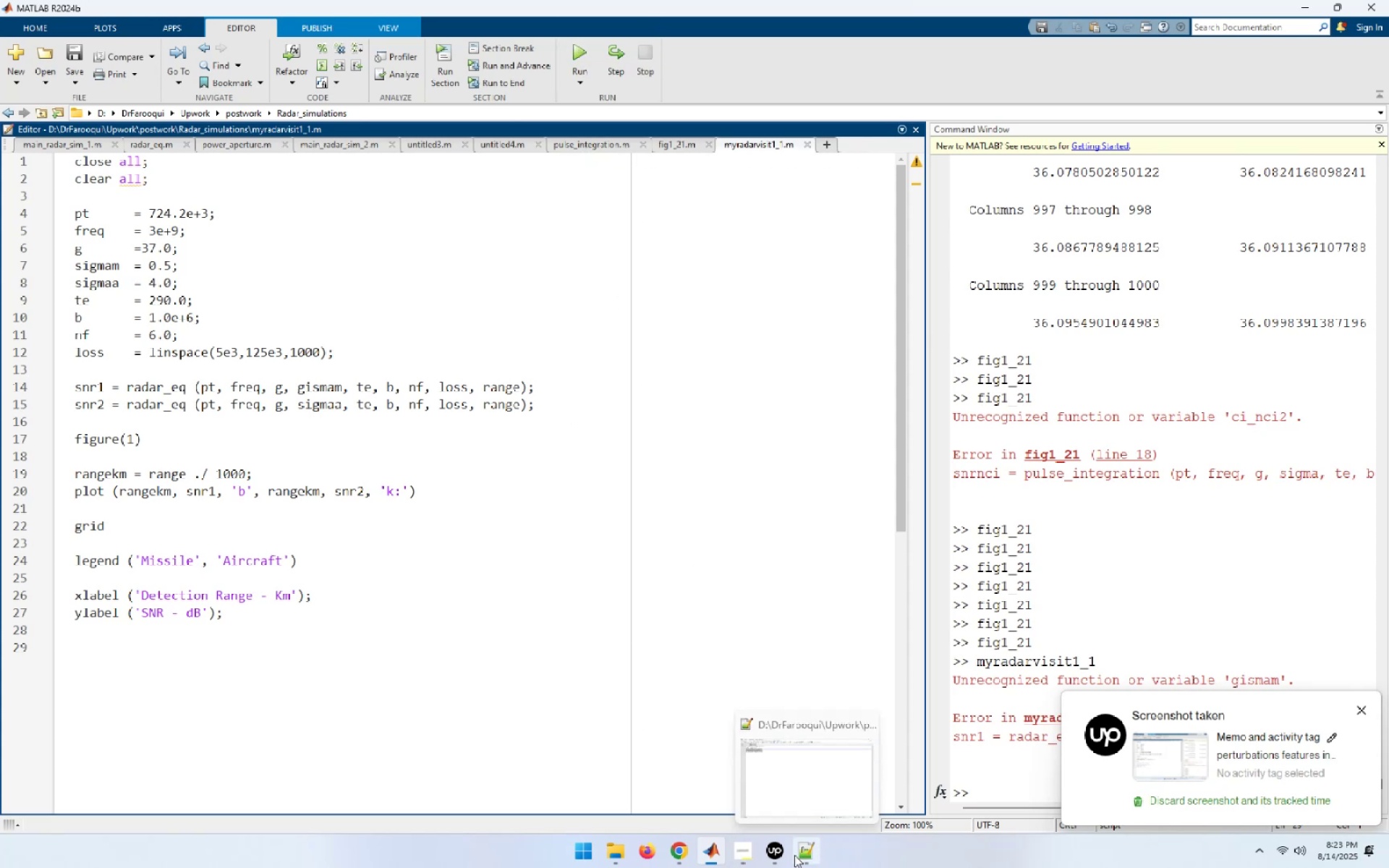 
scroll: coordinate [1035, 701], scroll_direction: down, amount: 3.0
 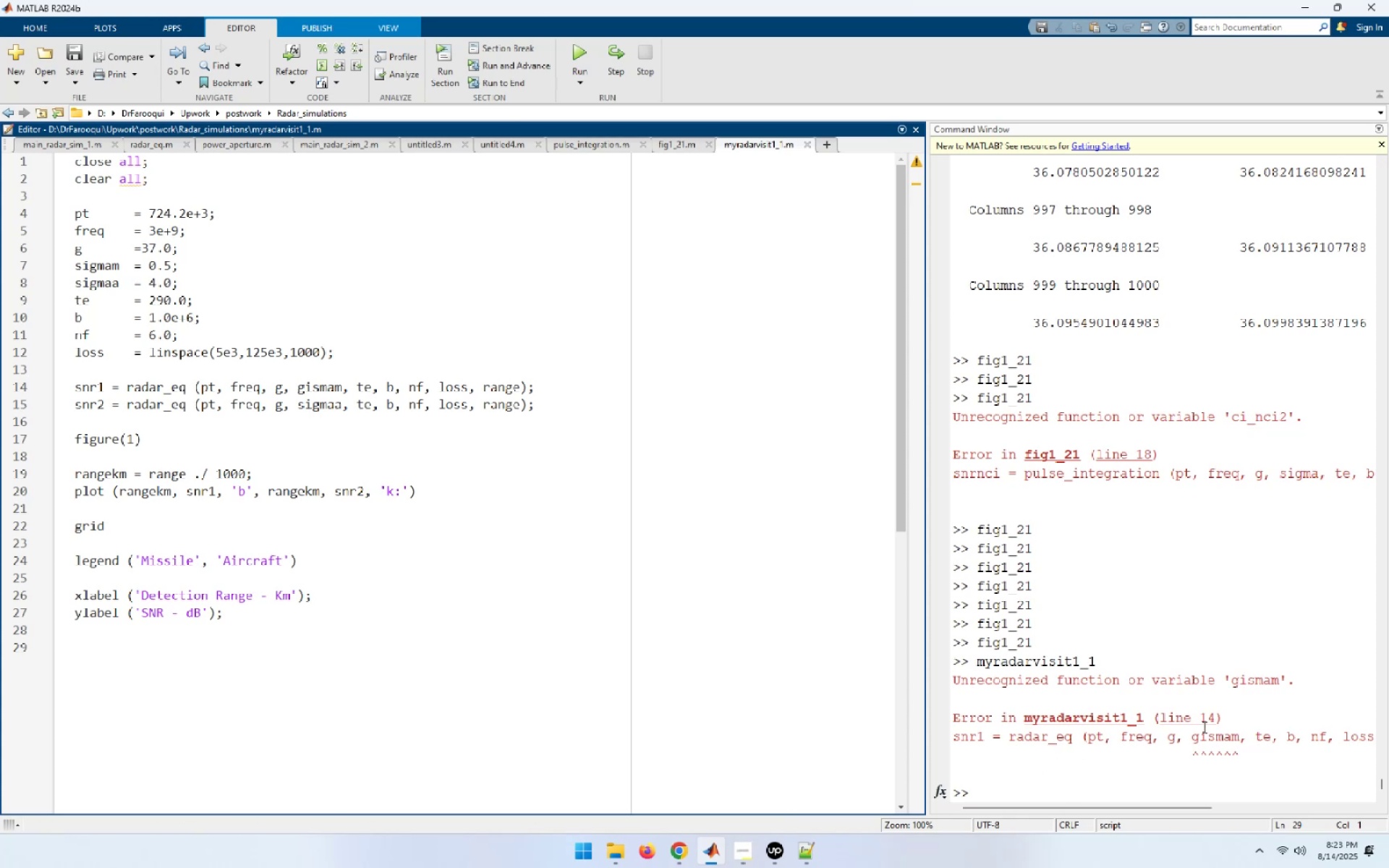 
left_click([1198, 717])
 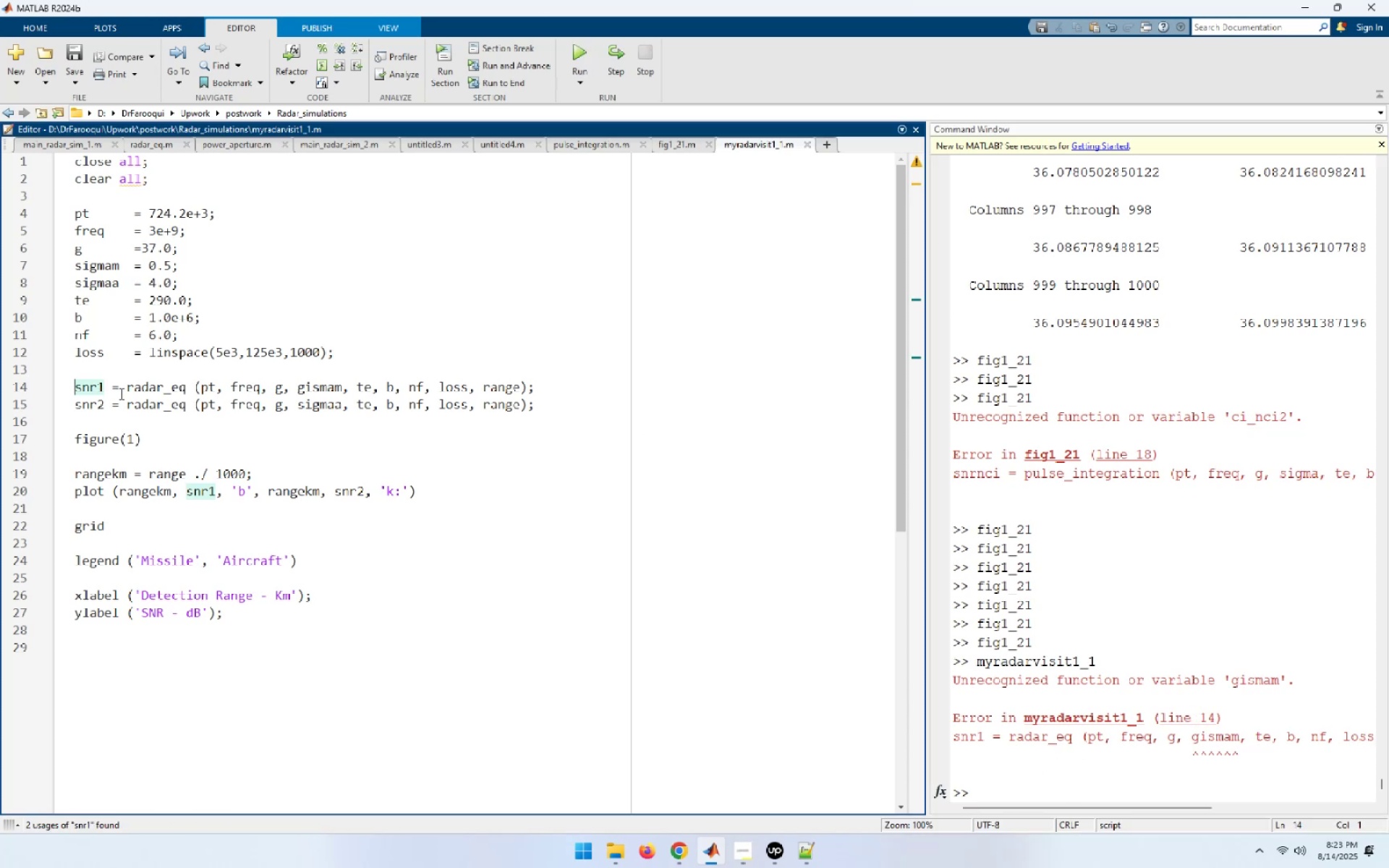 
wait(9.09)
 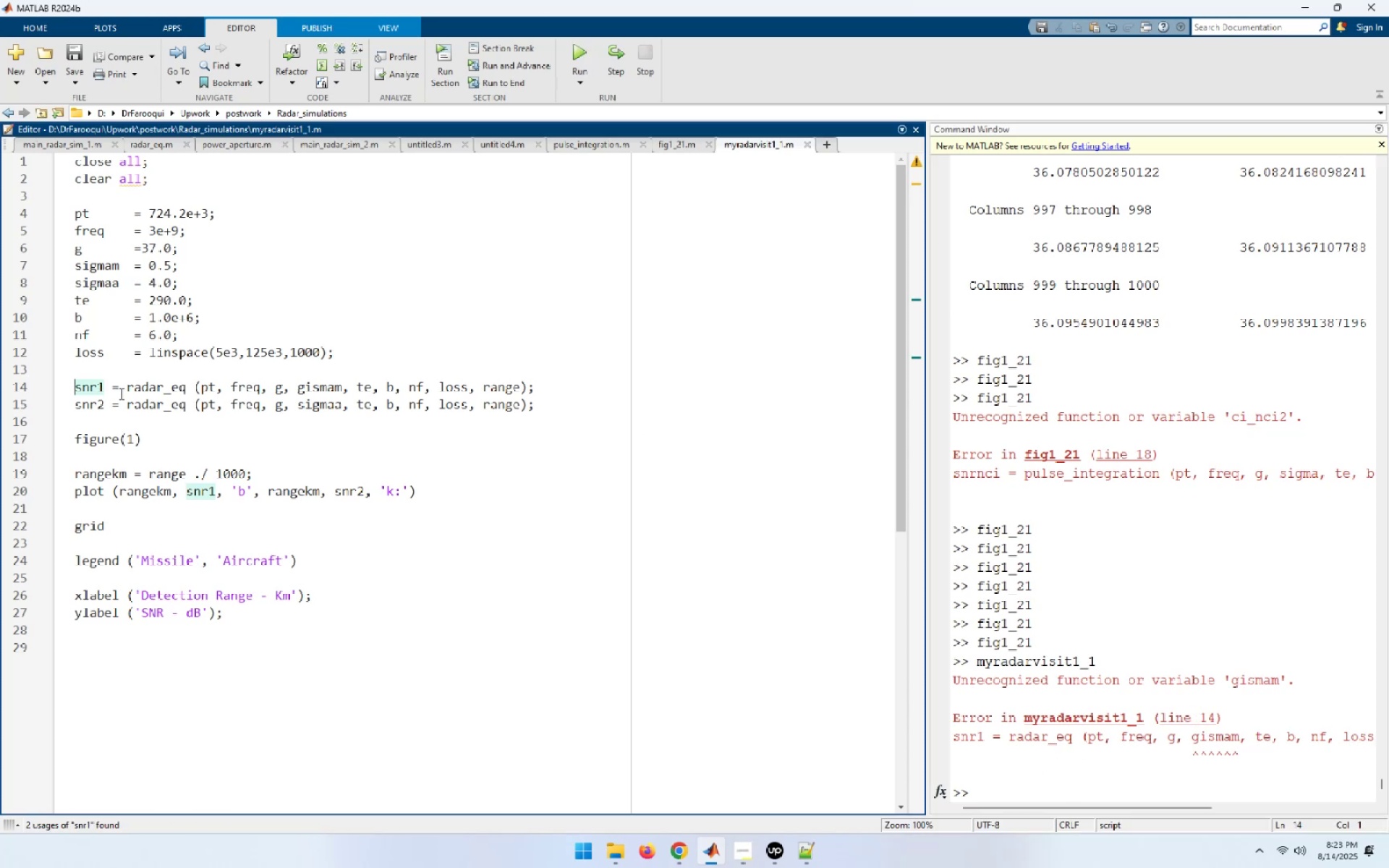 
left_click([211, 388])
 